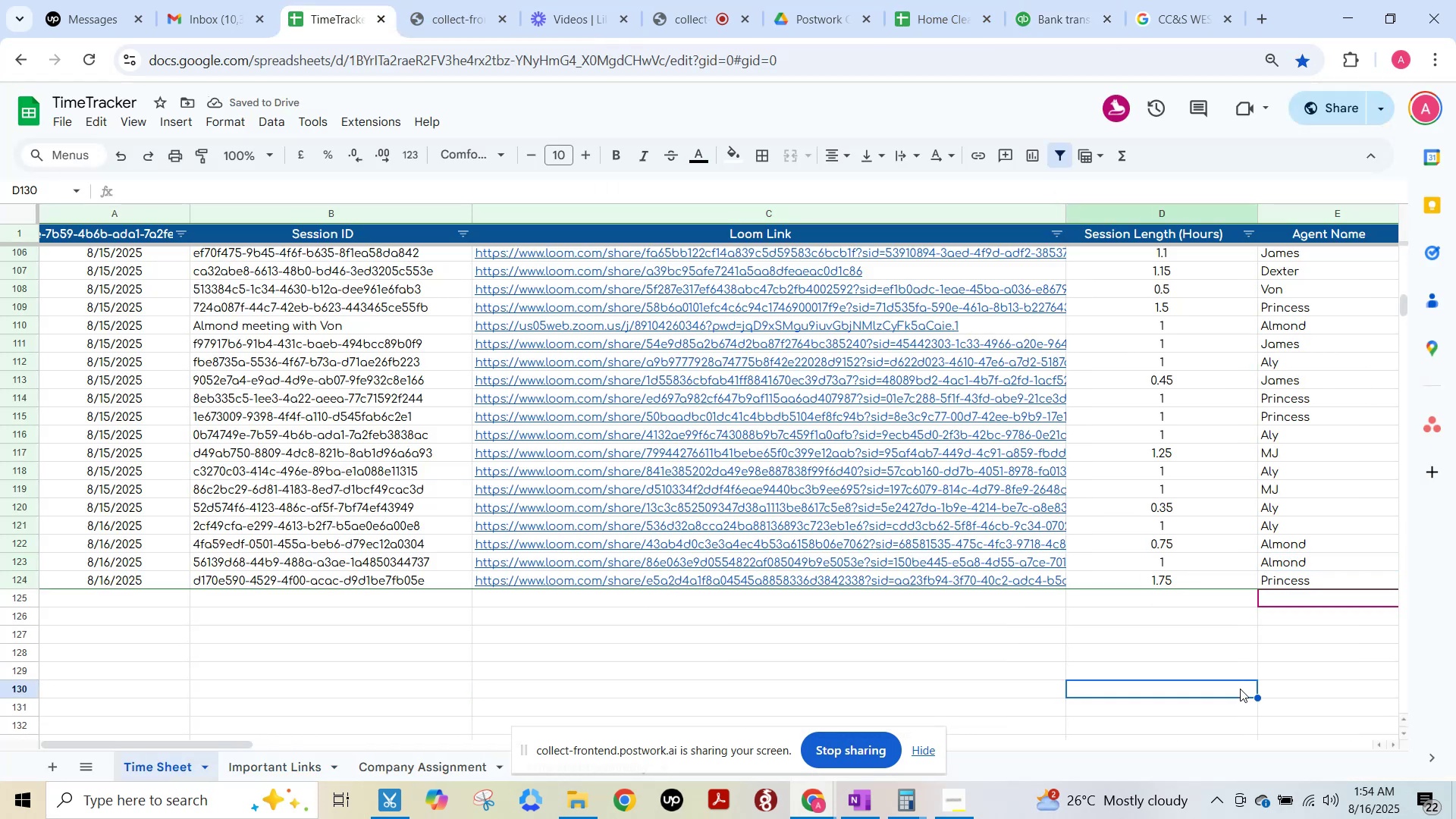 
left_click([1081, 4])
 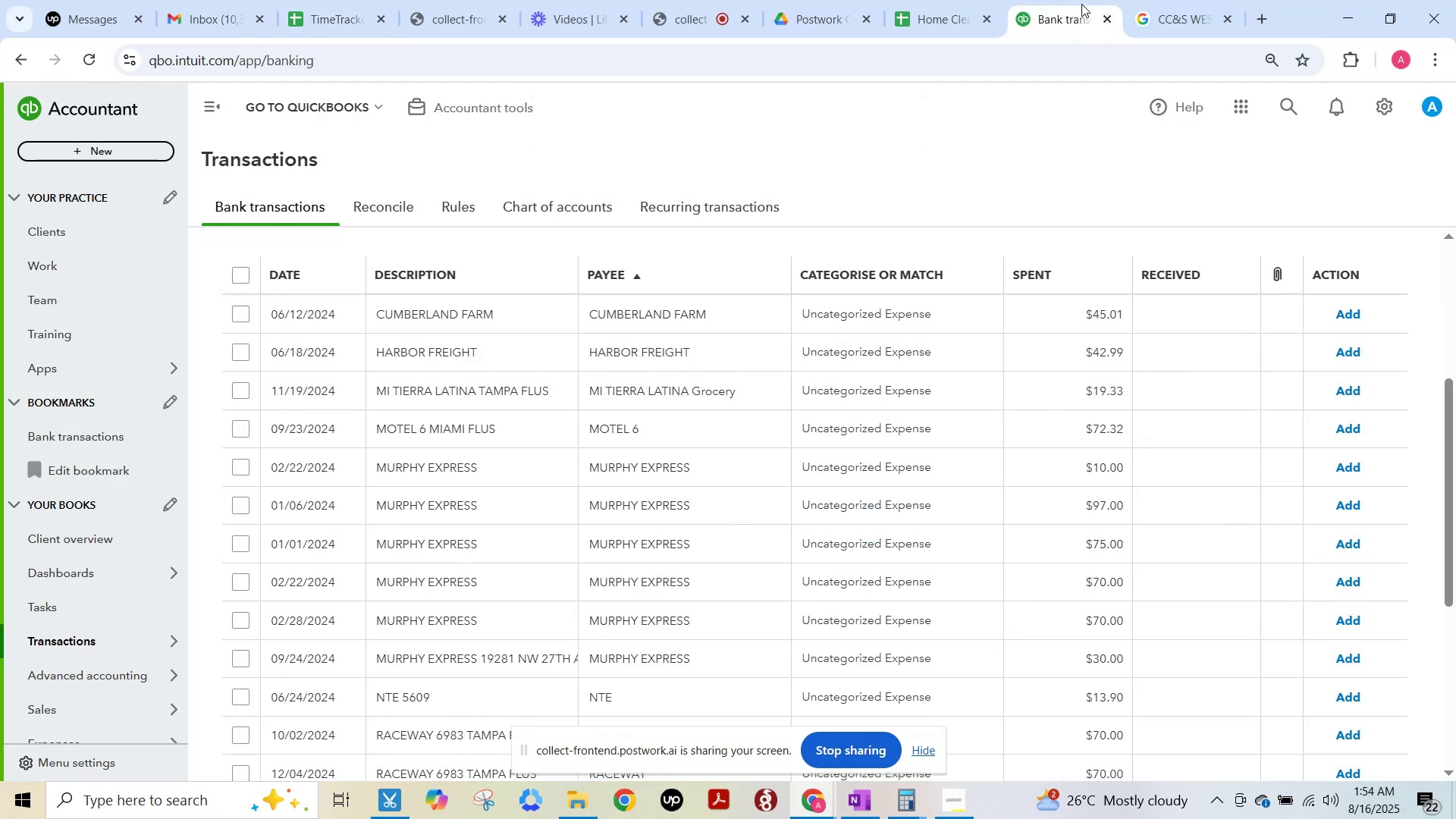 
key(F15)
 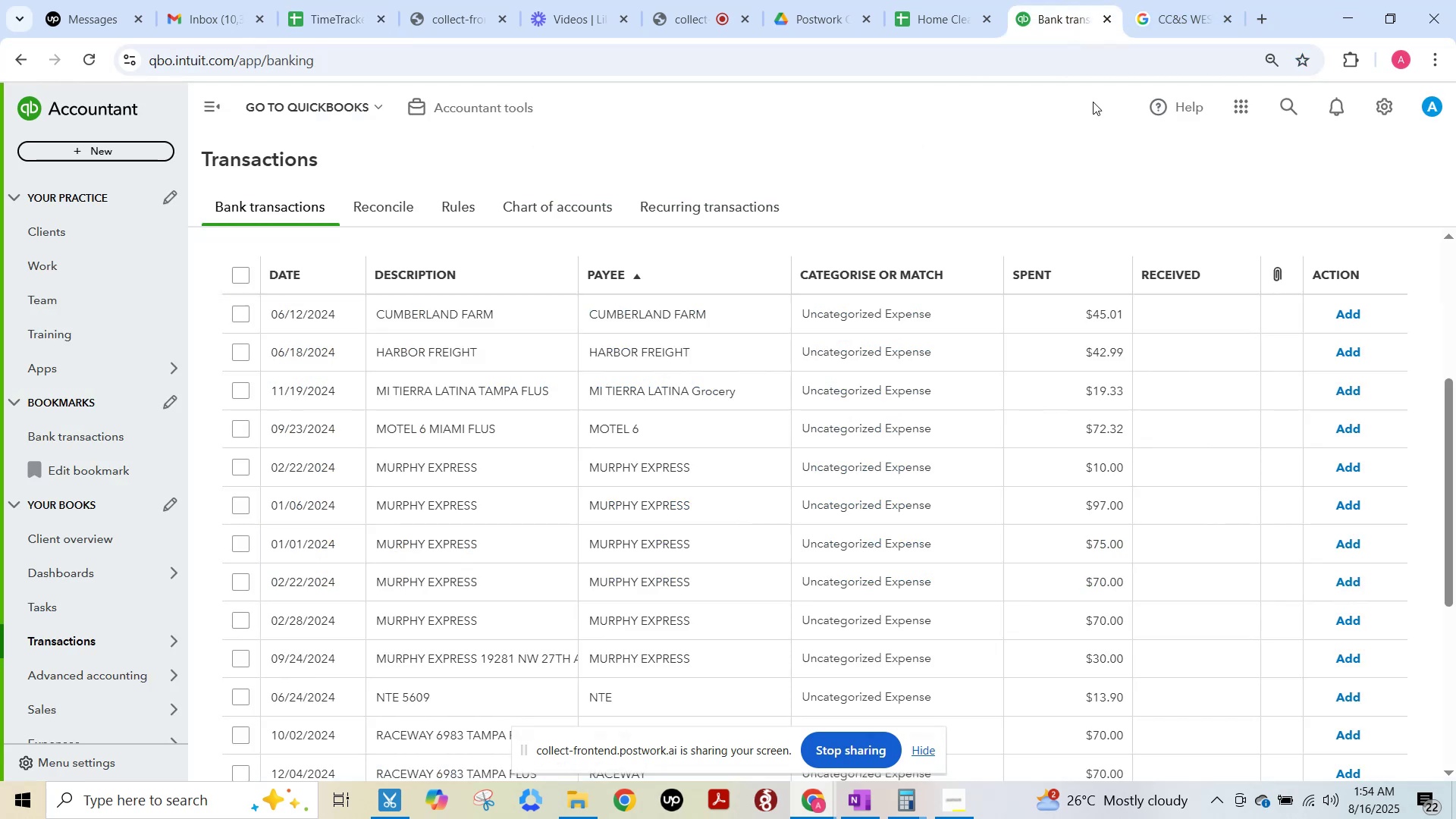 
scroll: coordinate [987, 460], scroll_direction: up, amount: 3.0
 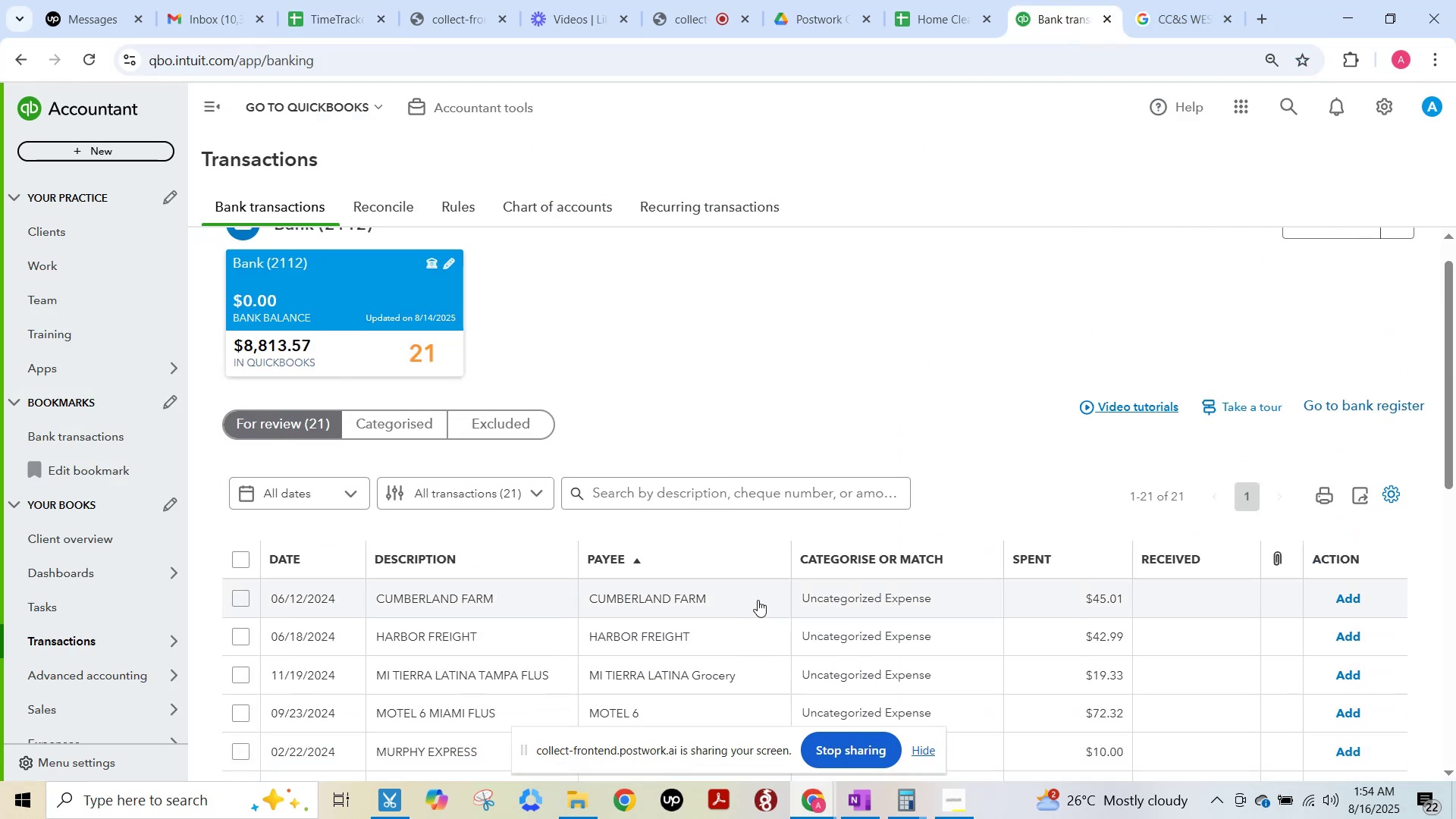 
left_click_drag(start_coordinate=[510, 605], to_coordinate=[356, 601])
 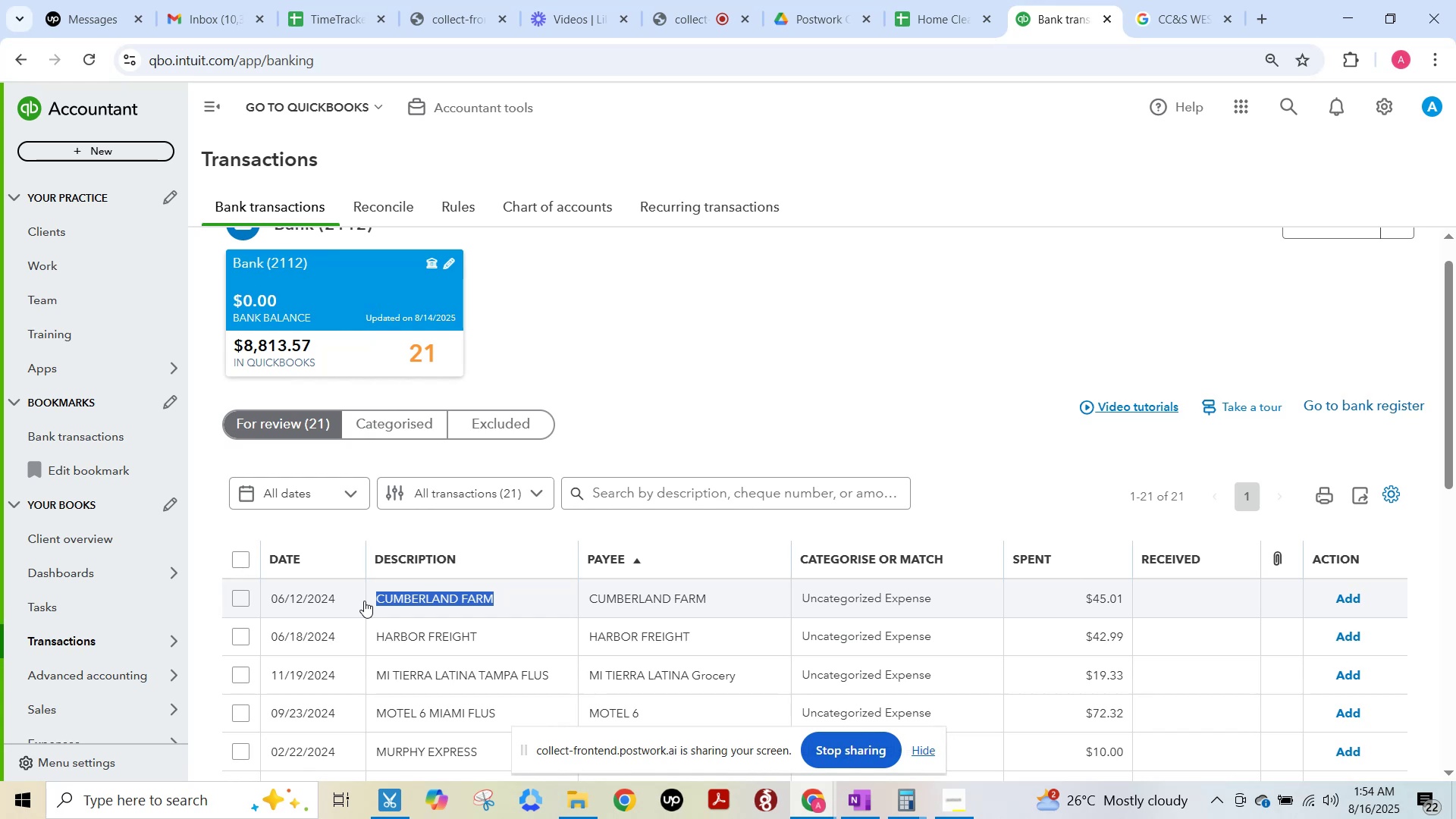 
key(Control+ControlLeft)
 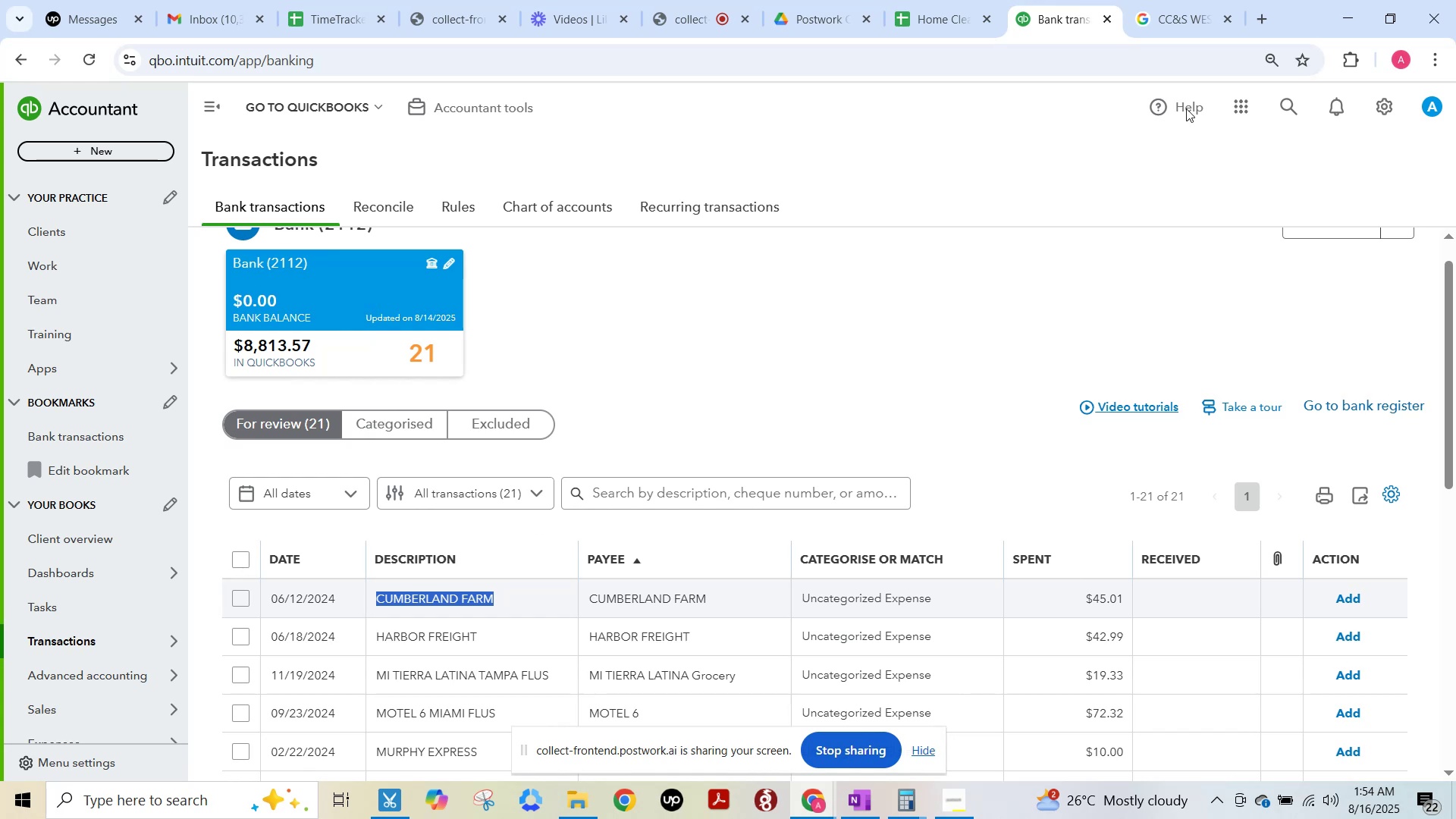 
key(Control+C)
 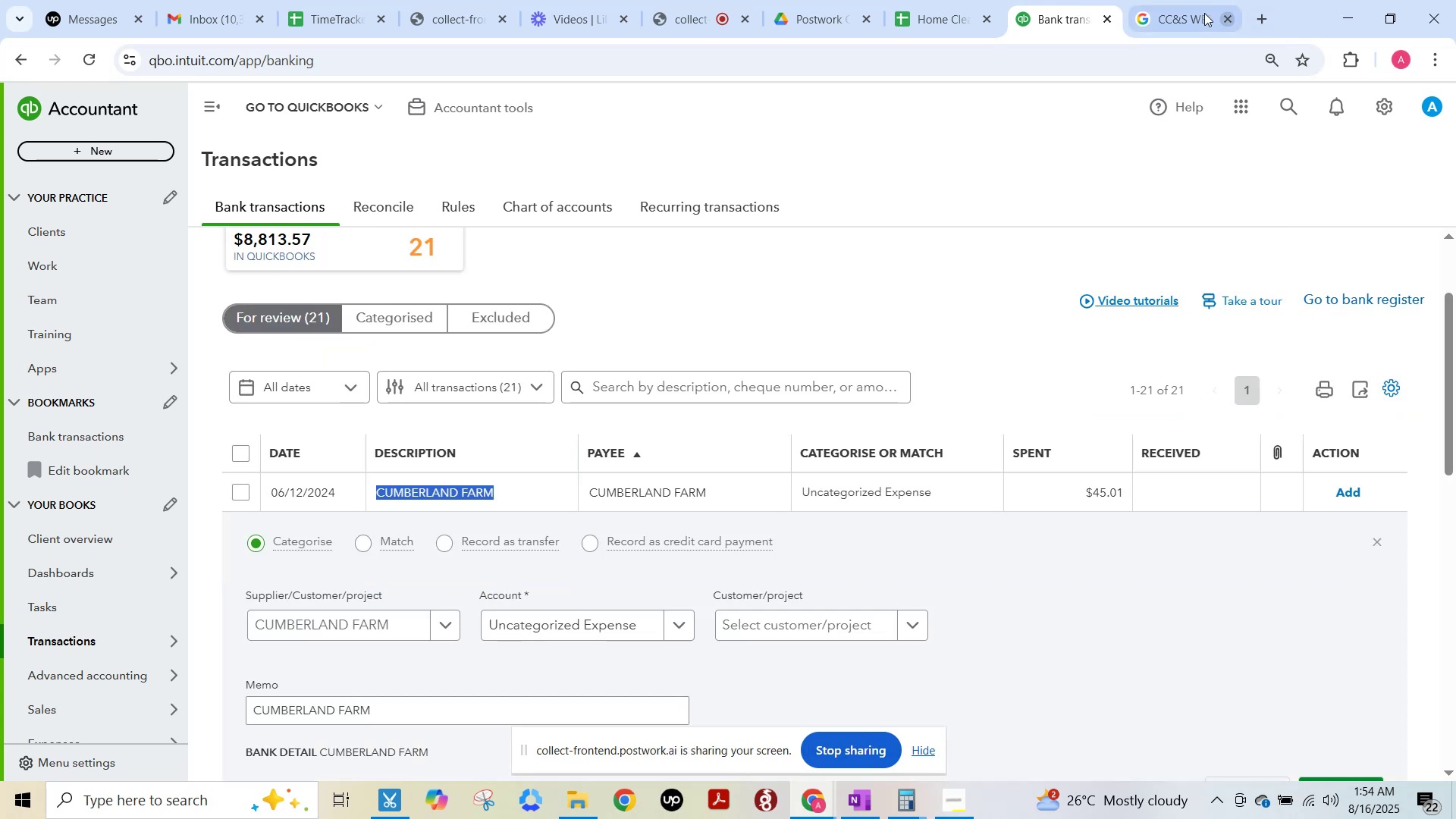 
left_click([1177, 9])
 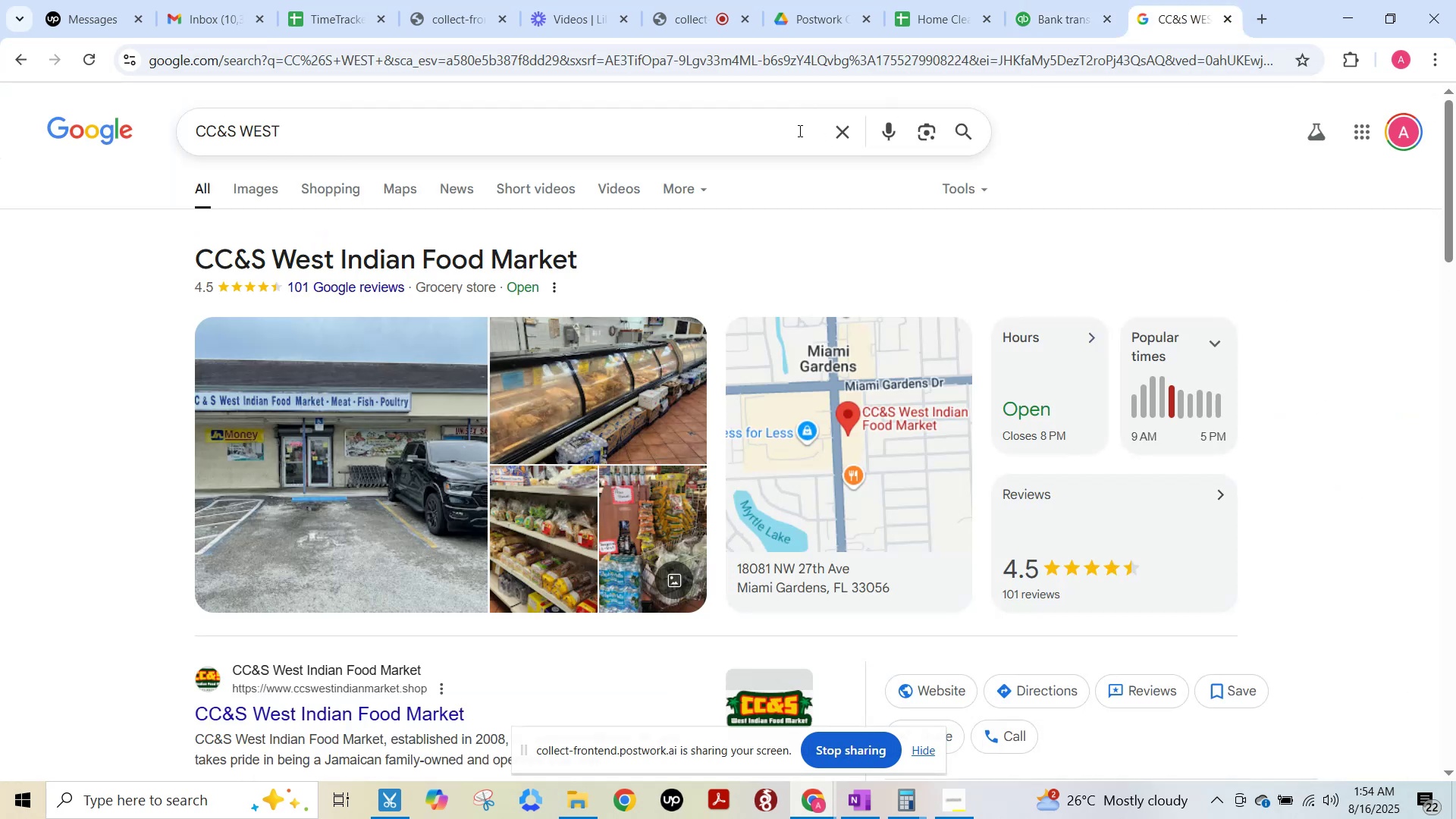 
left_click([791, 130])
 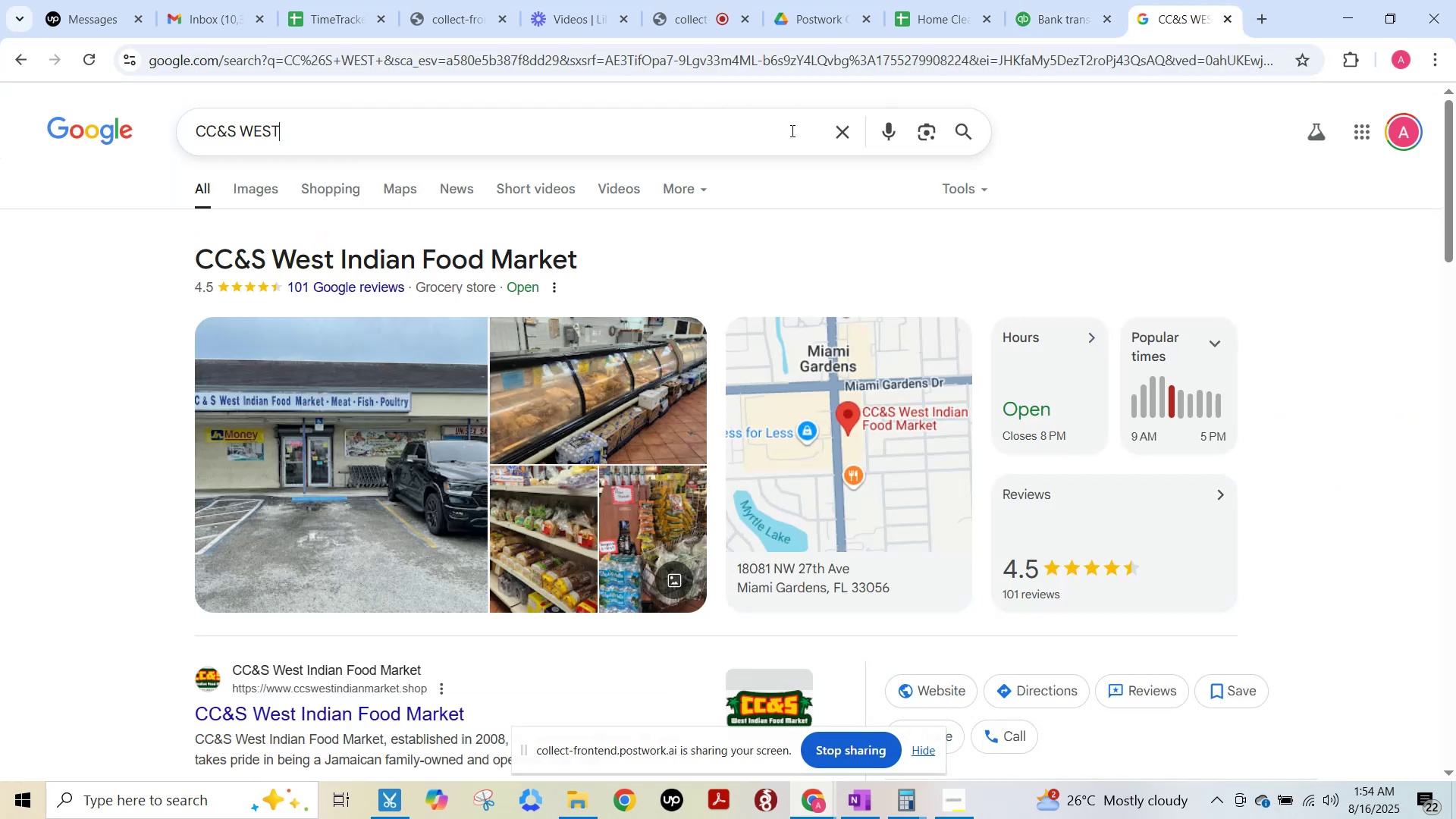 
key(Control+ControlLeft)
 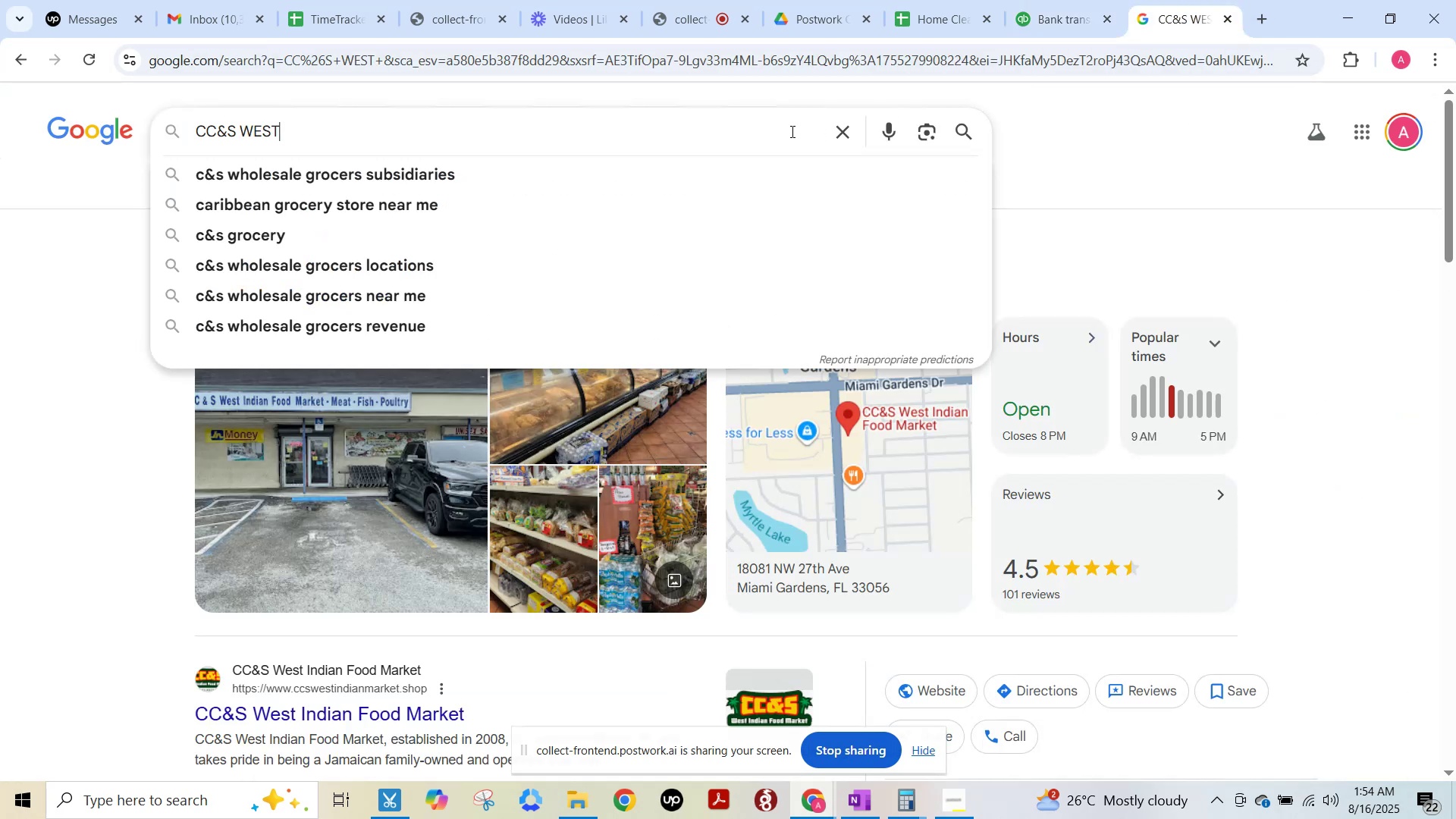 
key(Control+A)
 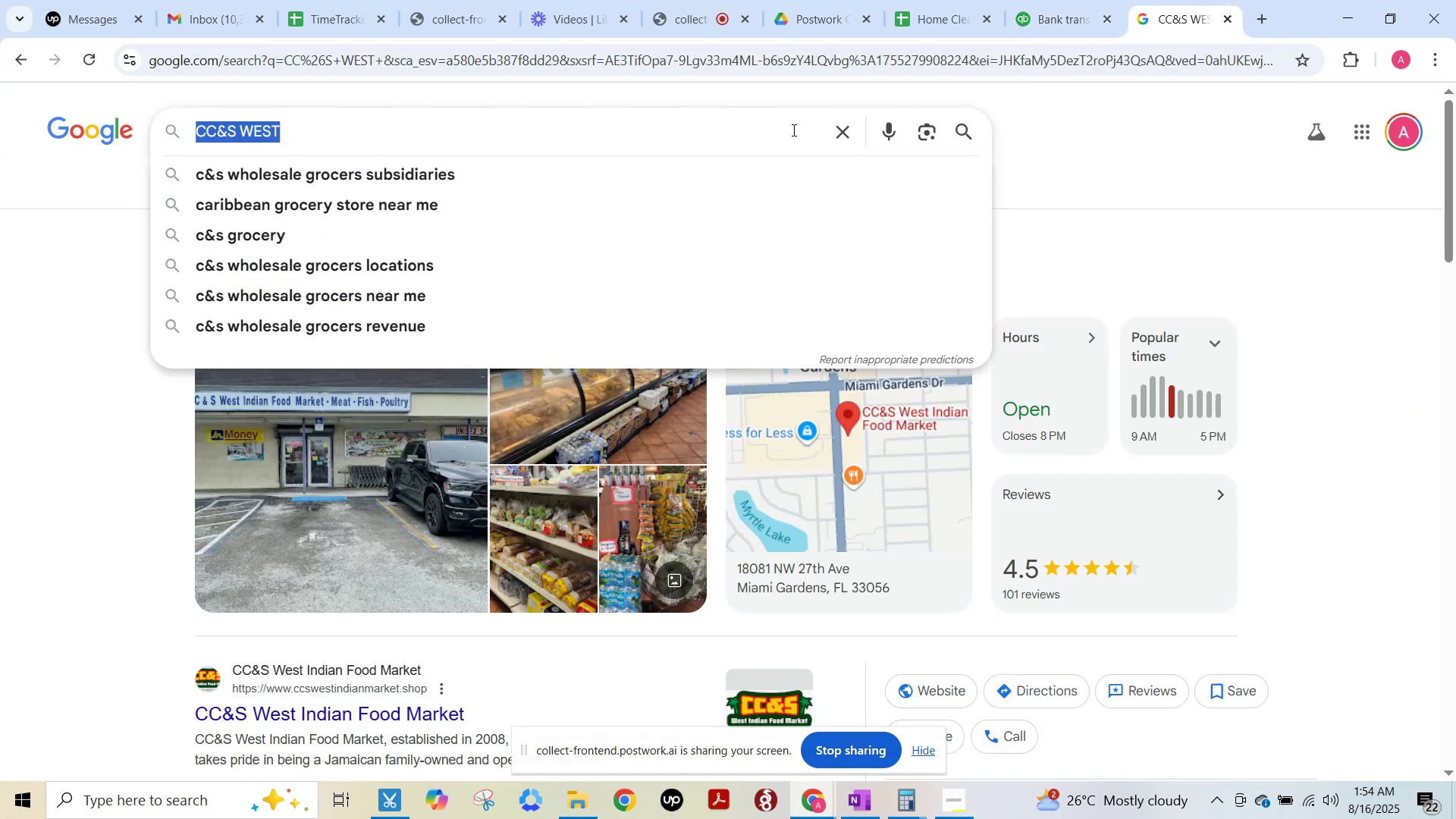 
key(Control+V)
 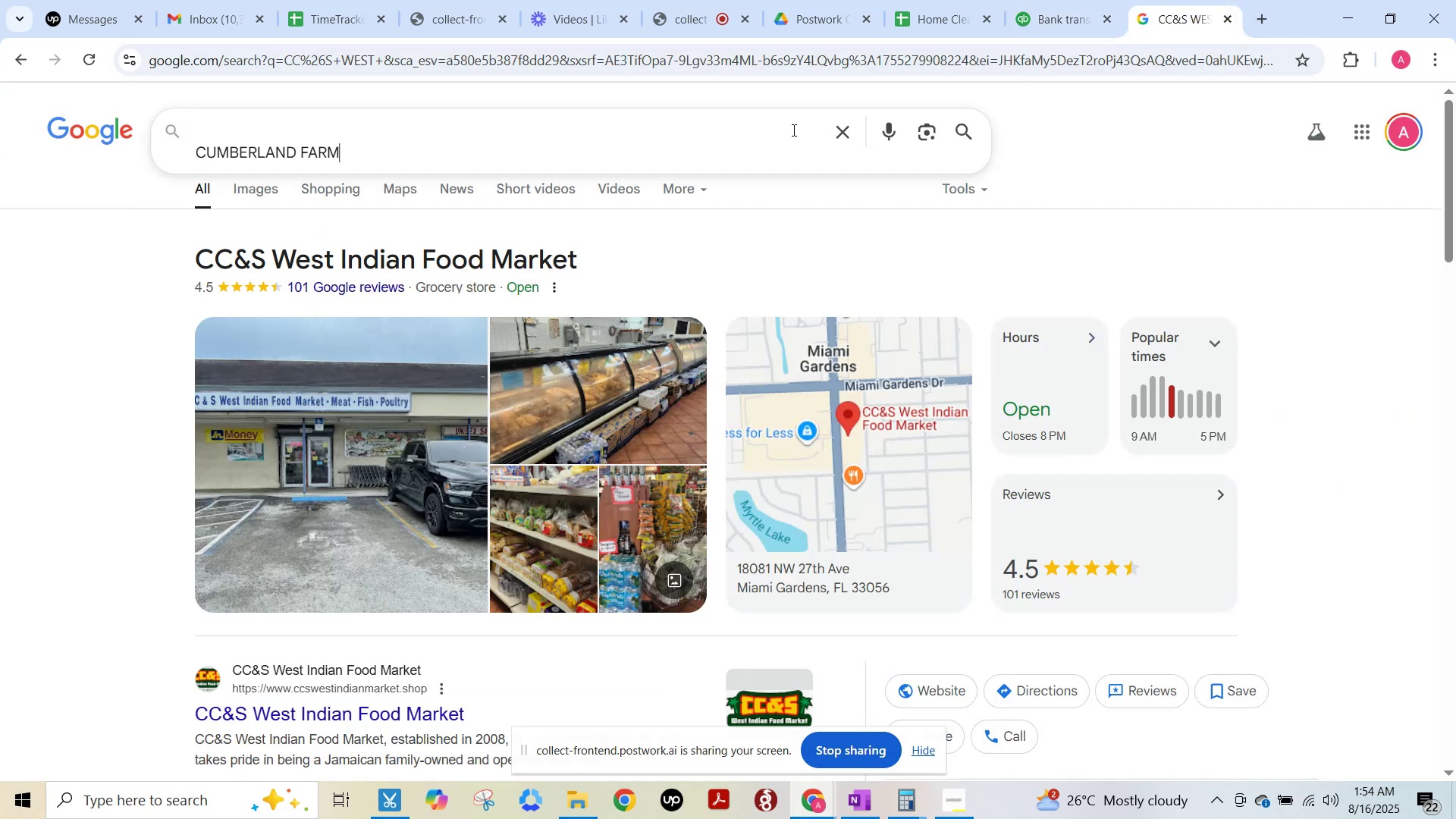 
key(NumpadEnter)
 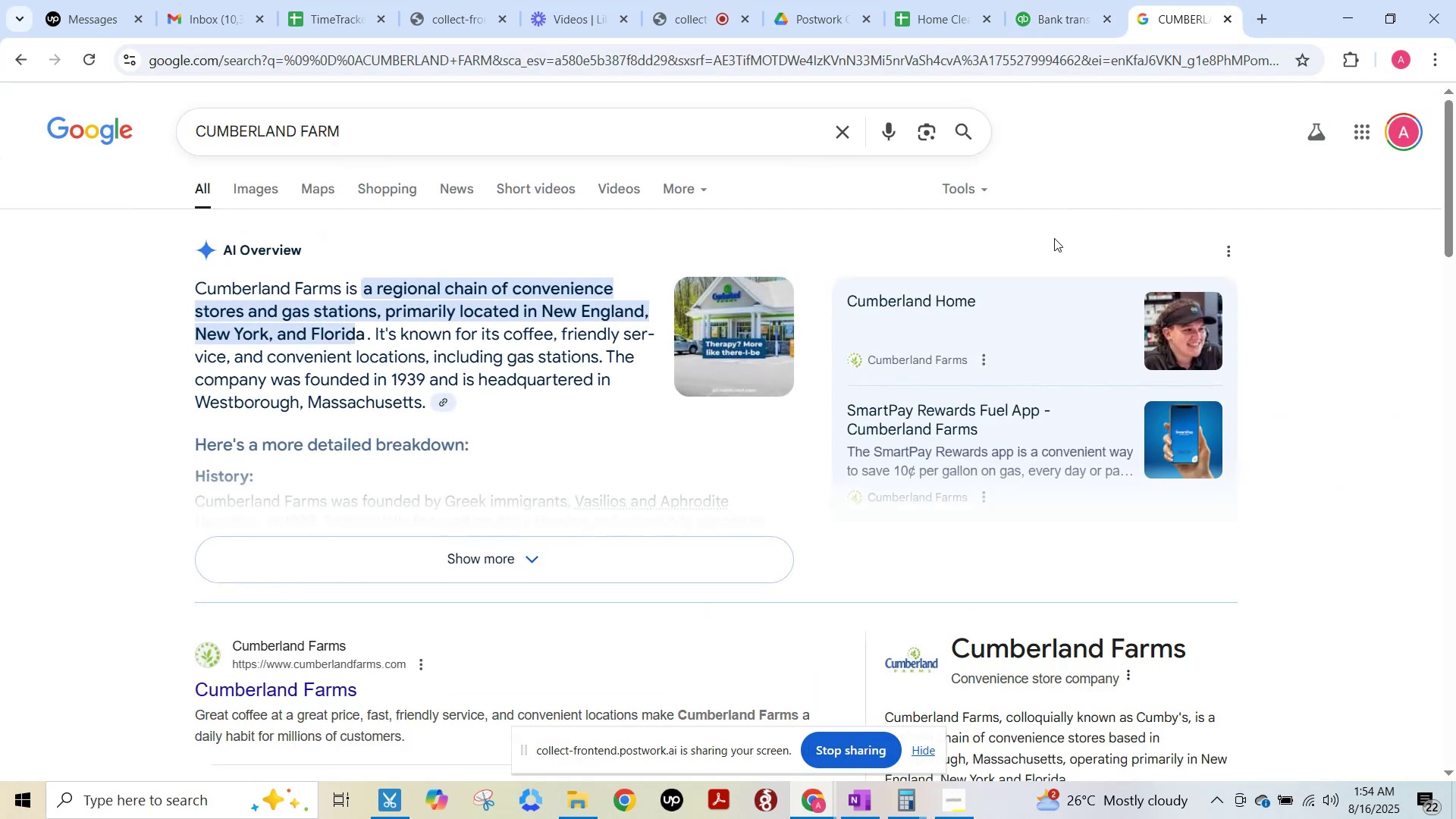 
hold_key(key=F15, duration=0.99)
 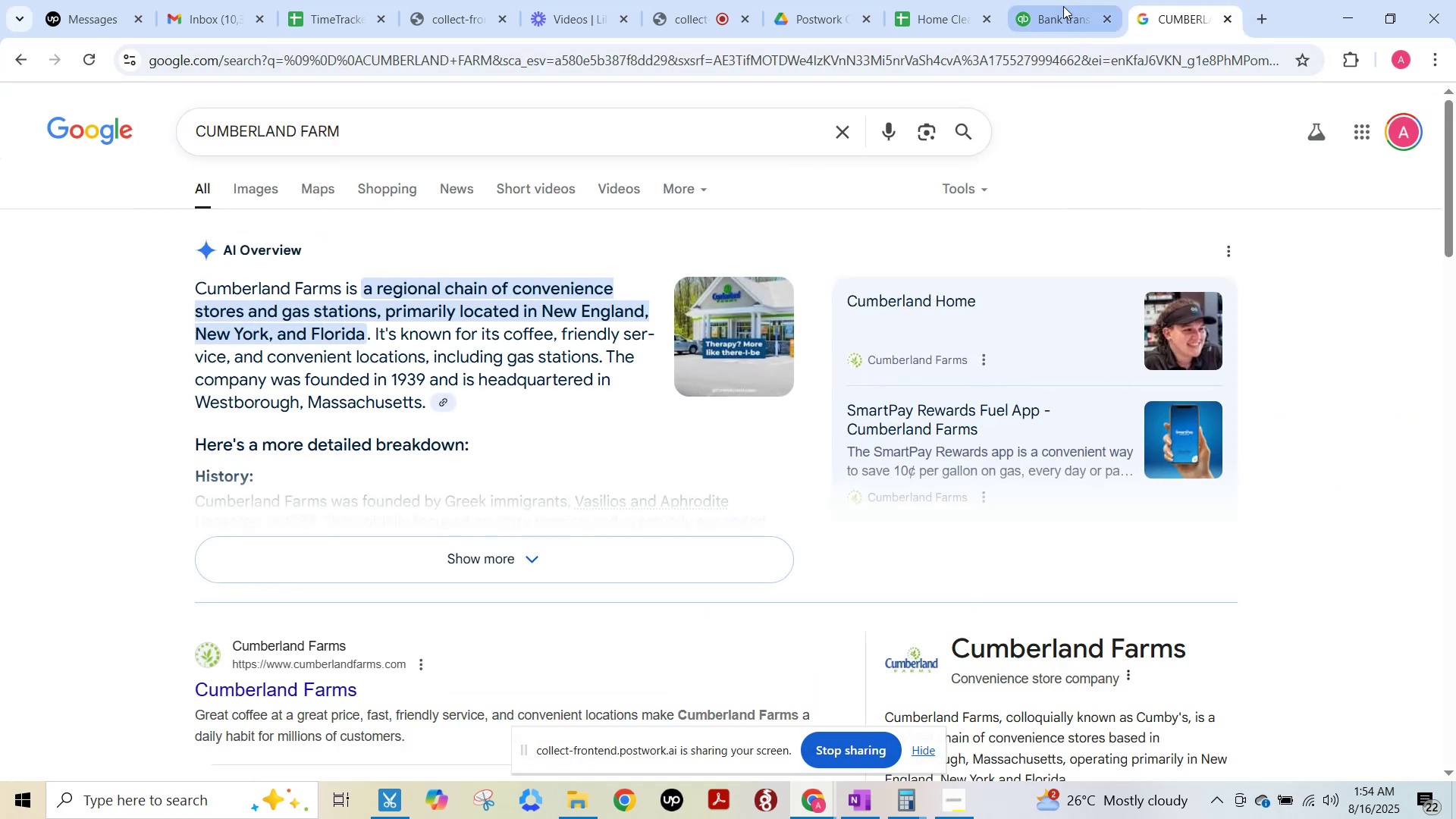 
left_click([1063, 6])
 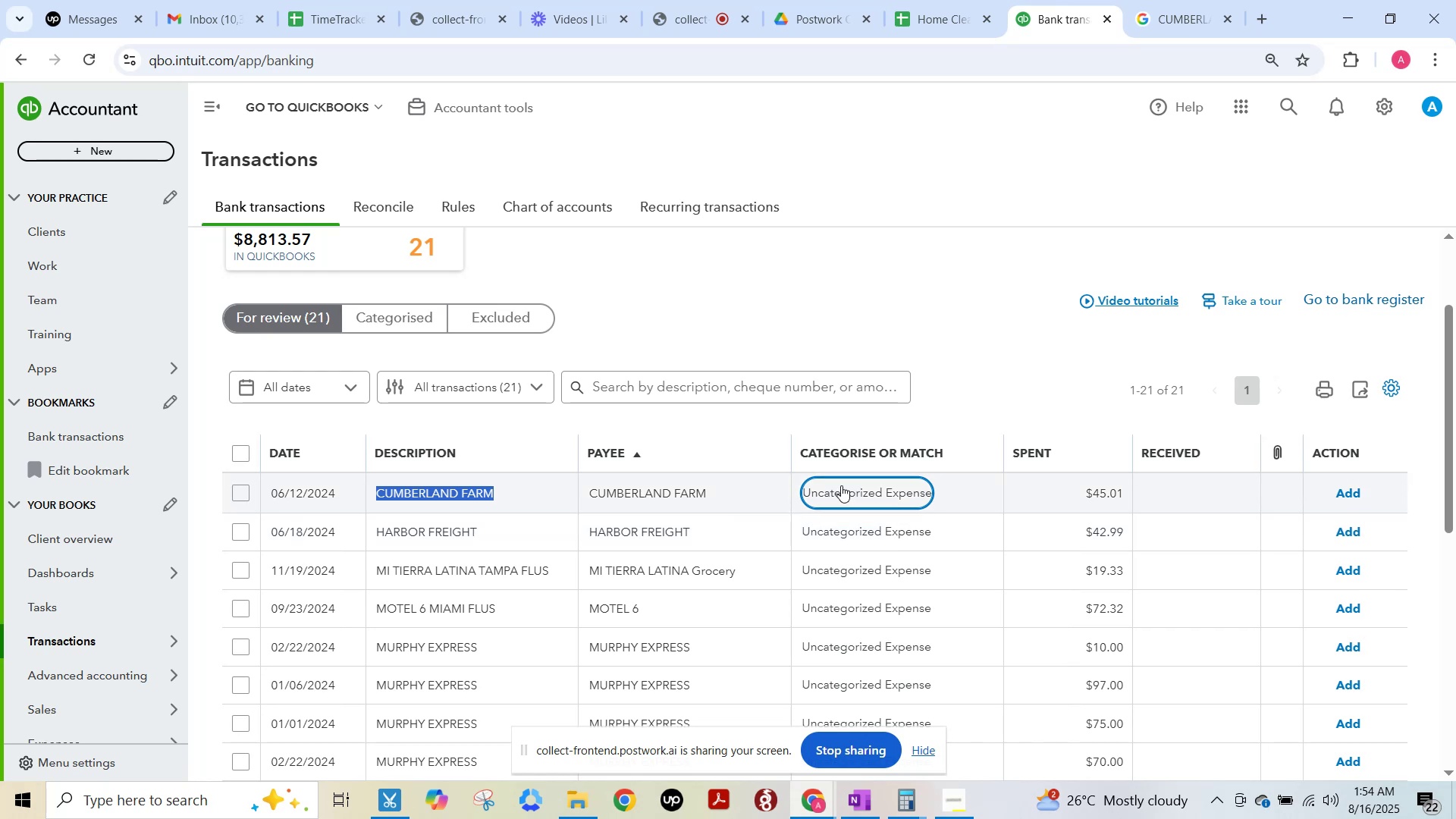 
left_click([709, 503])
 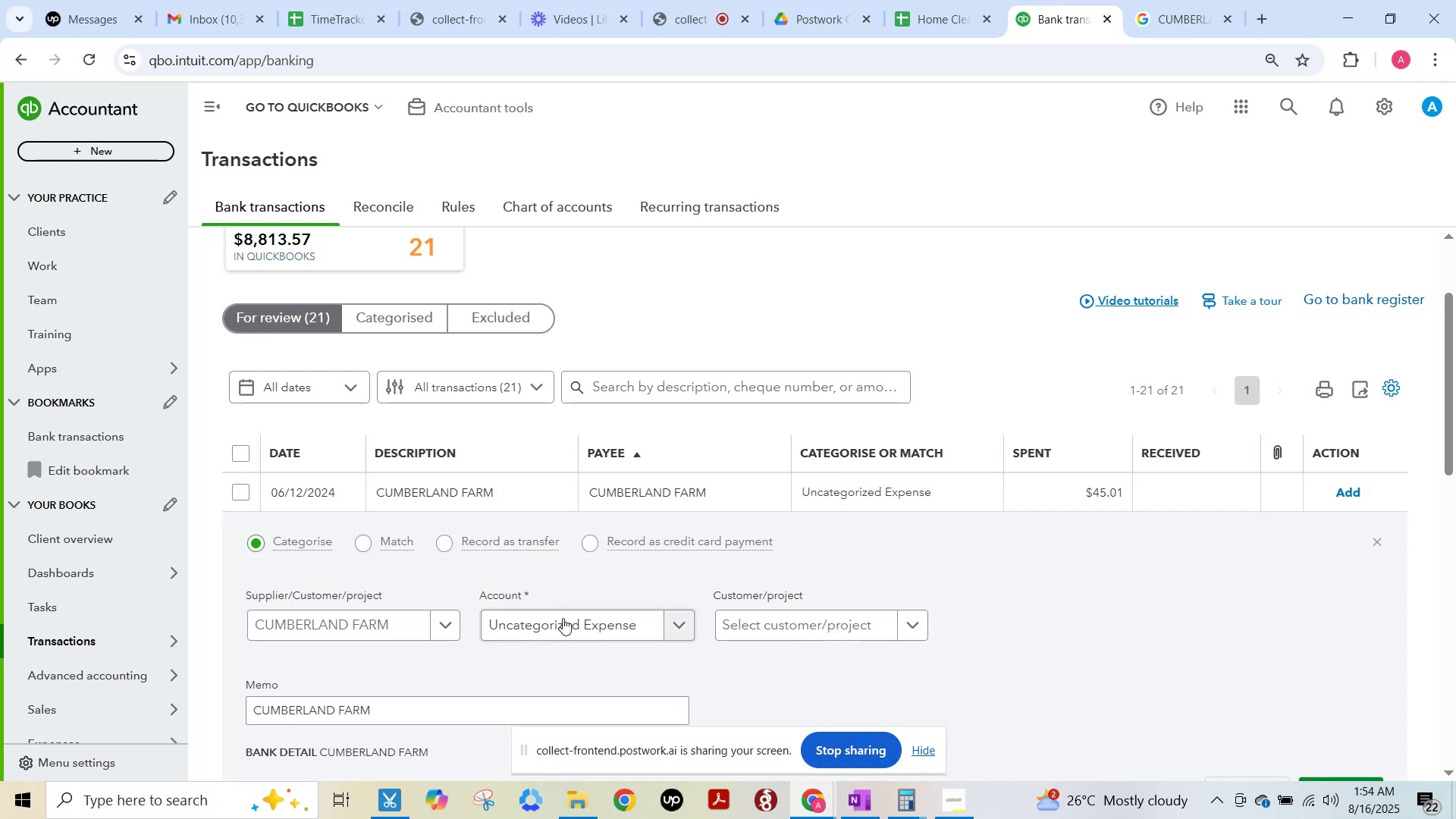 
left_click([552, 631])
 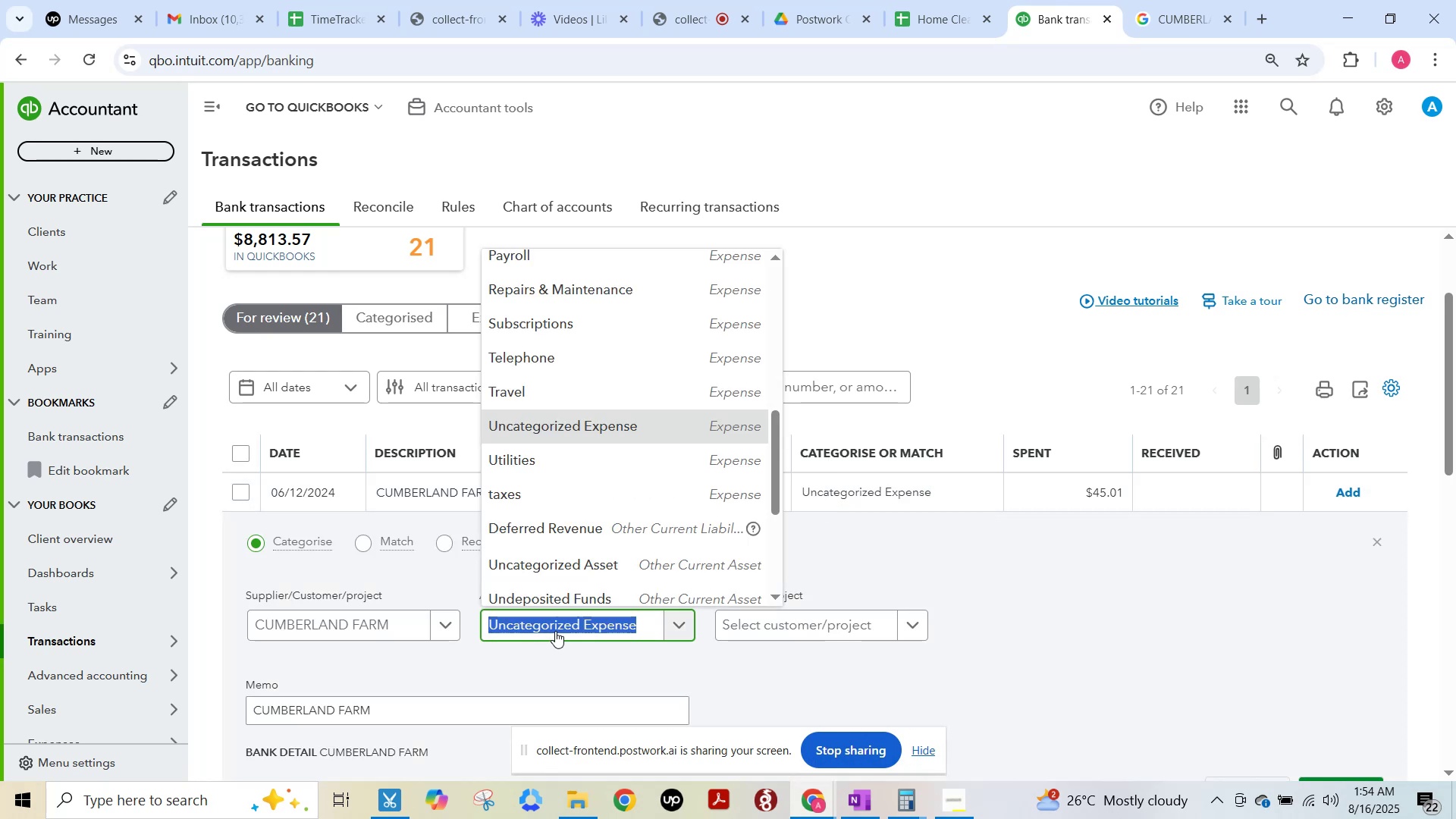 
type(clae)
key(Backspace)
key(Backspace)
type(ean)
 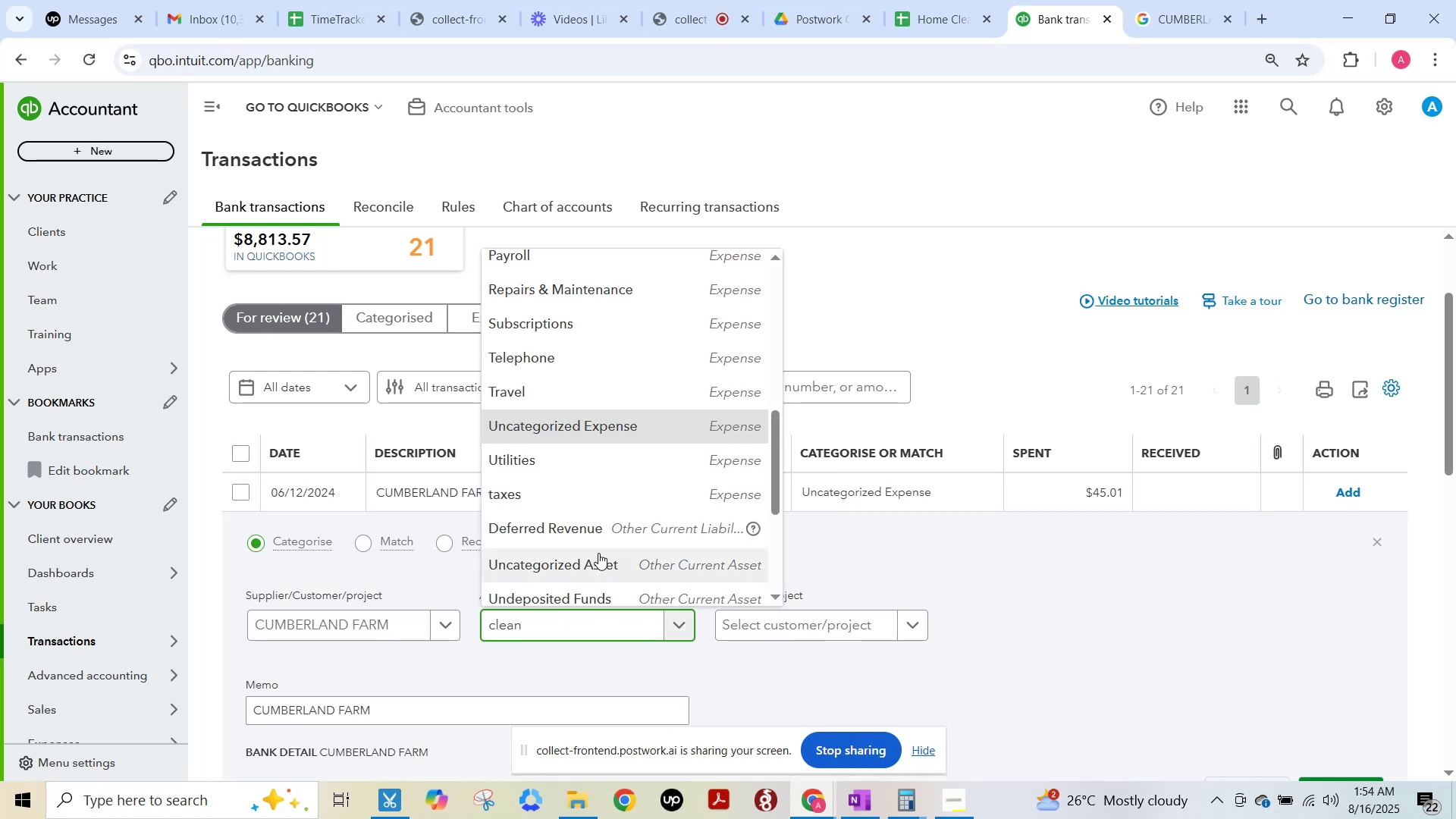 
mouse_move([611, 471])
 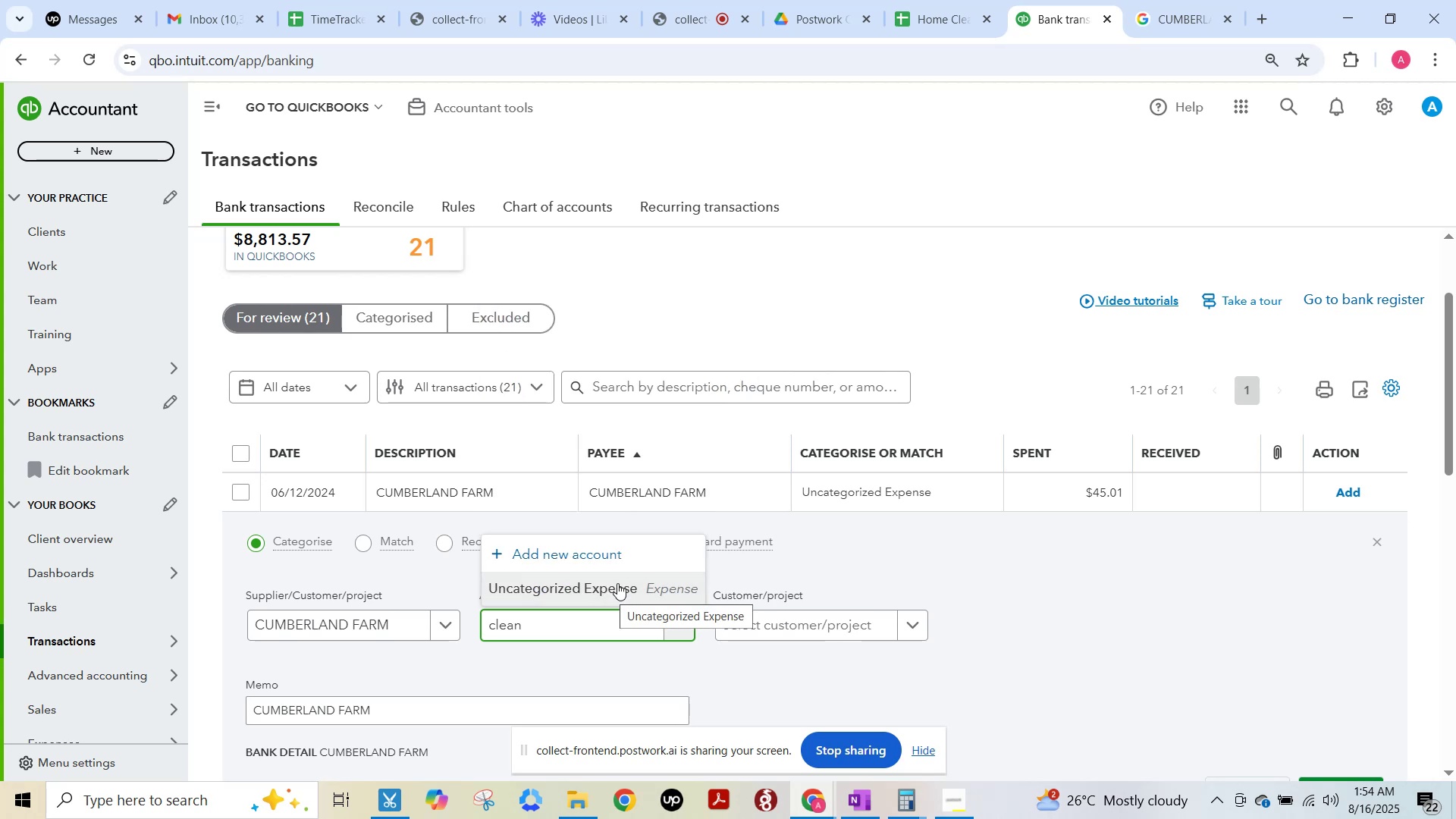 
key(Backspace)
 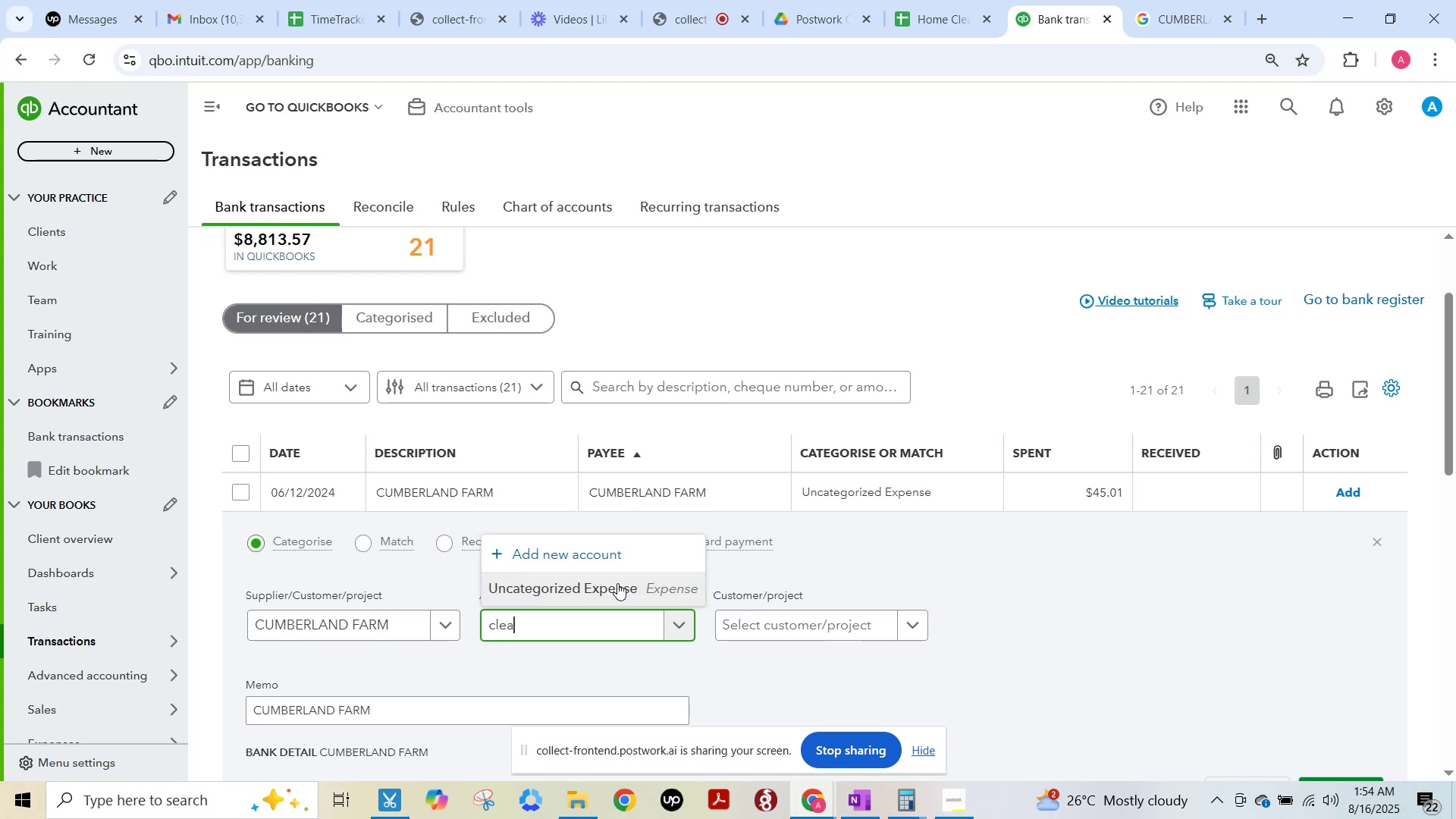 
key(Backspace)
 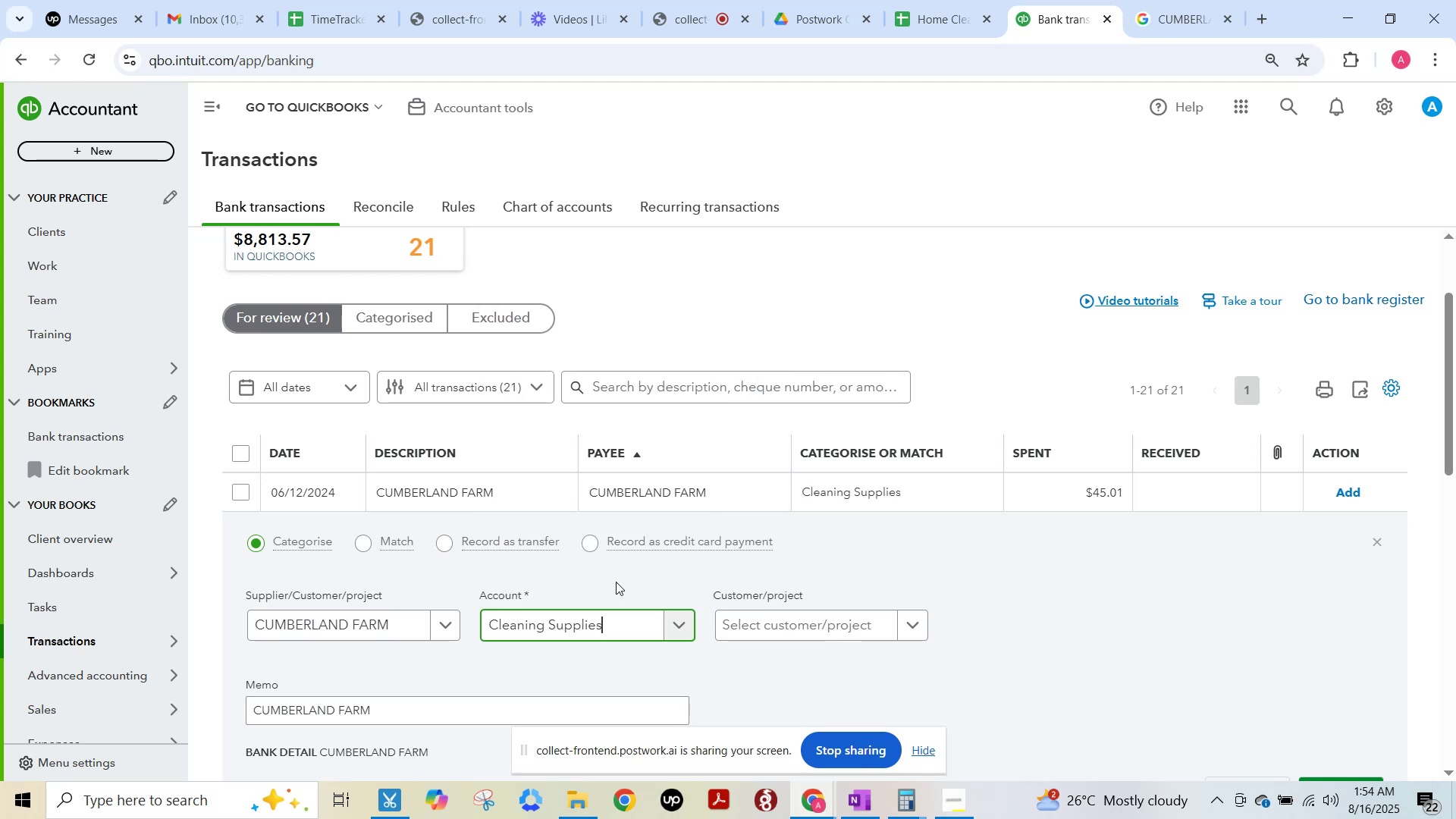 
scroll: coordinate [928, 598], scroll_direction: down, amount: 3.0
 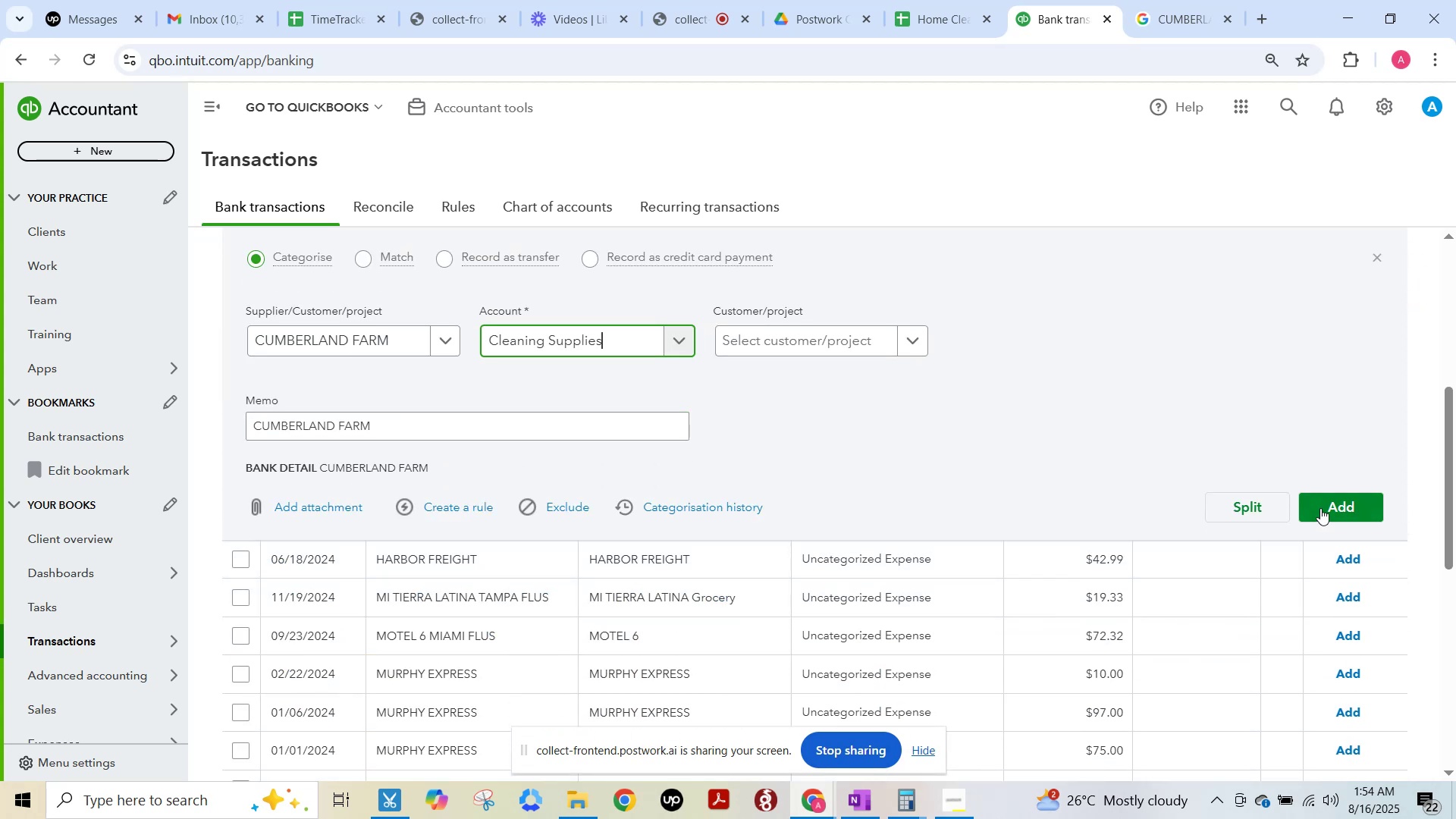 
left_click([1323, 505])
 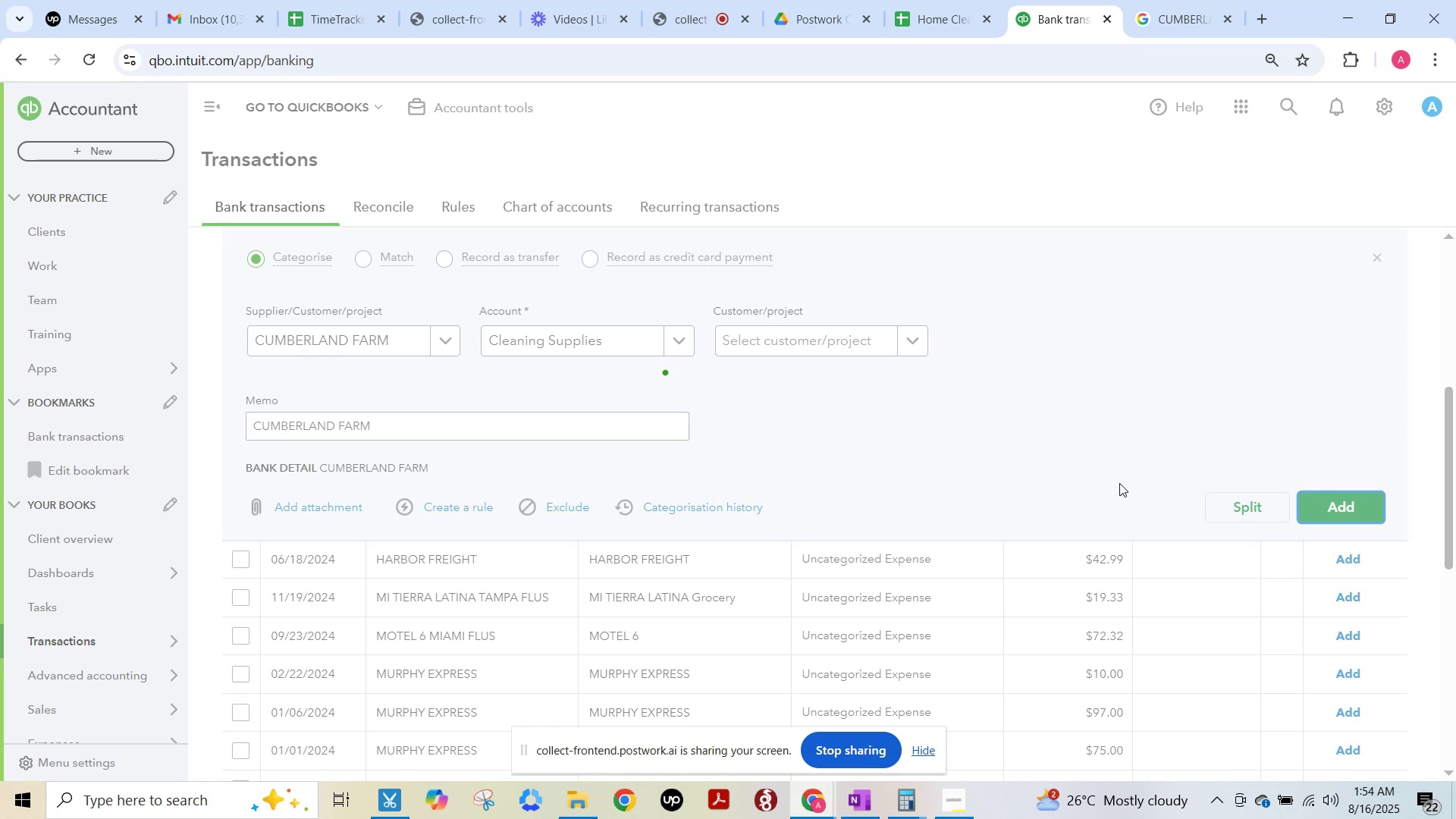 
wait(10.33)
 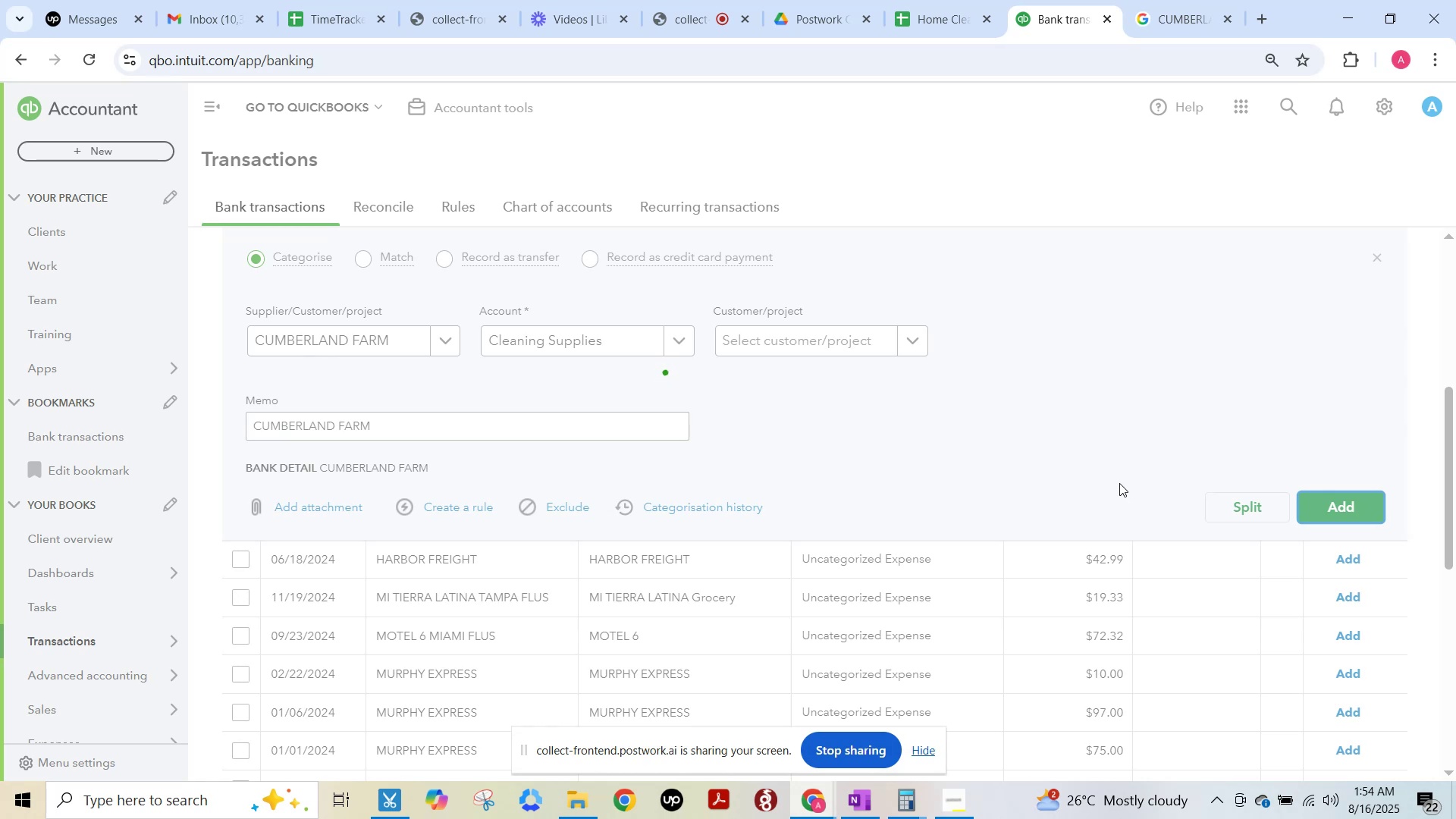 
left_click([694, 12])
 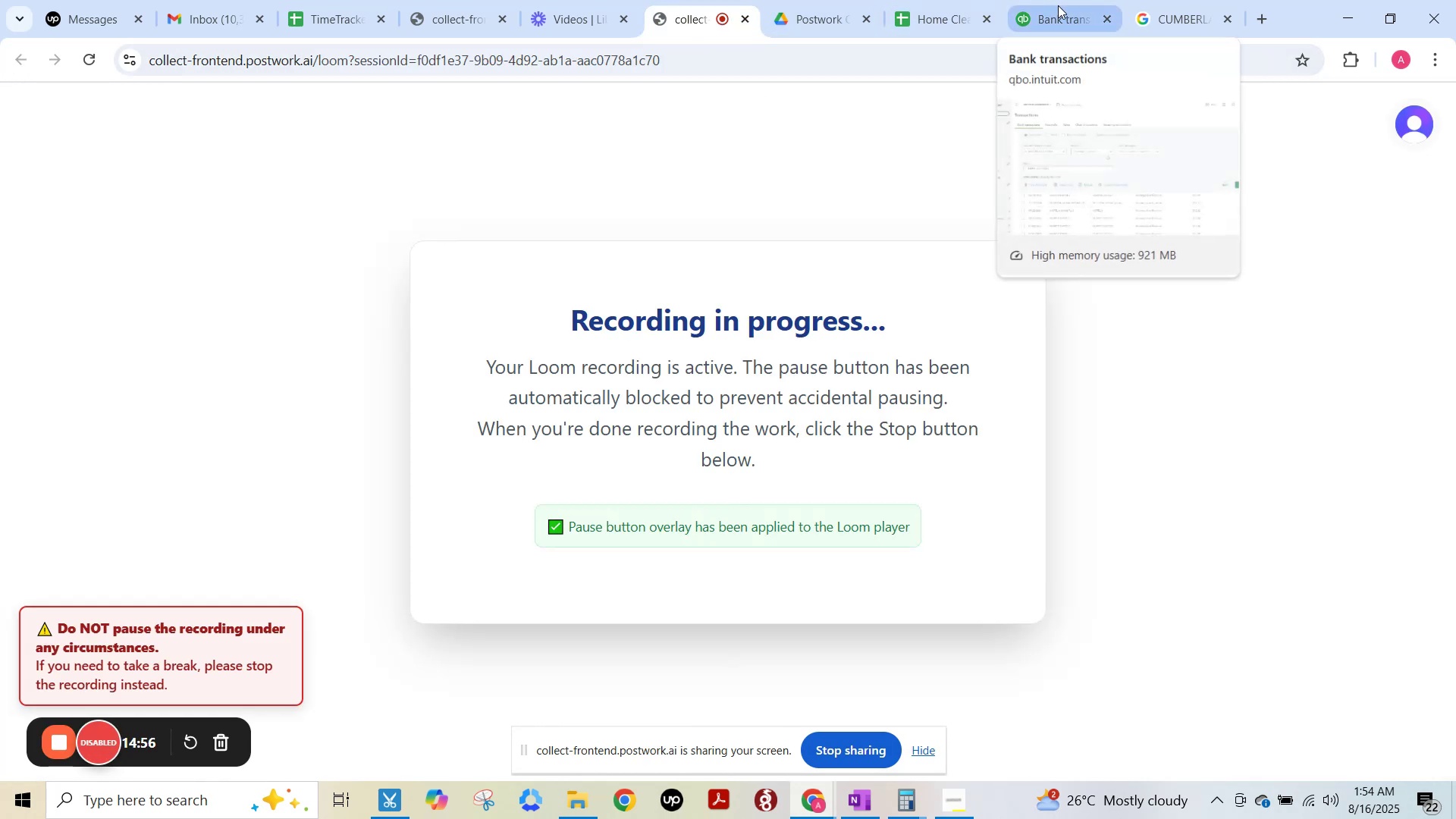 
left_click([1058, 5])
 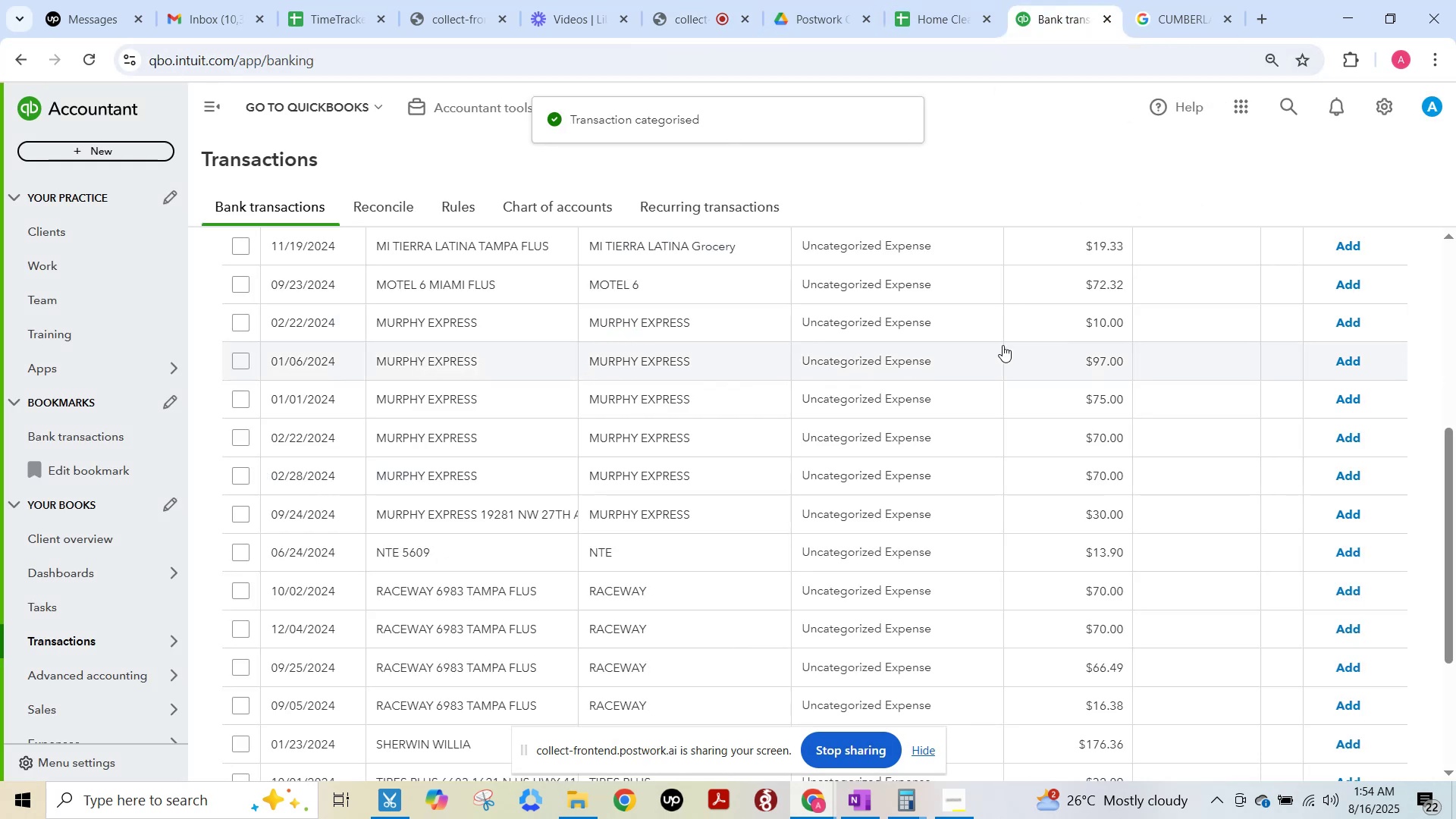 
scroll: coordinate [1003, 345], scroll_direction: up, amount: 3.0
 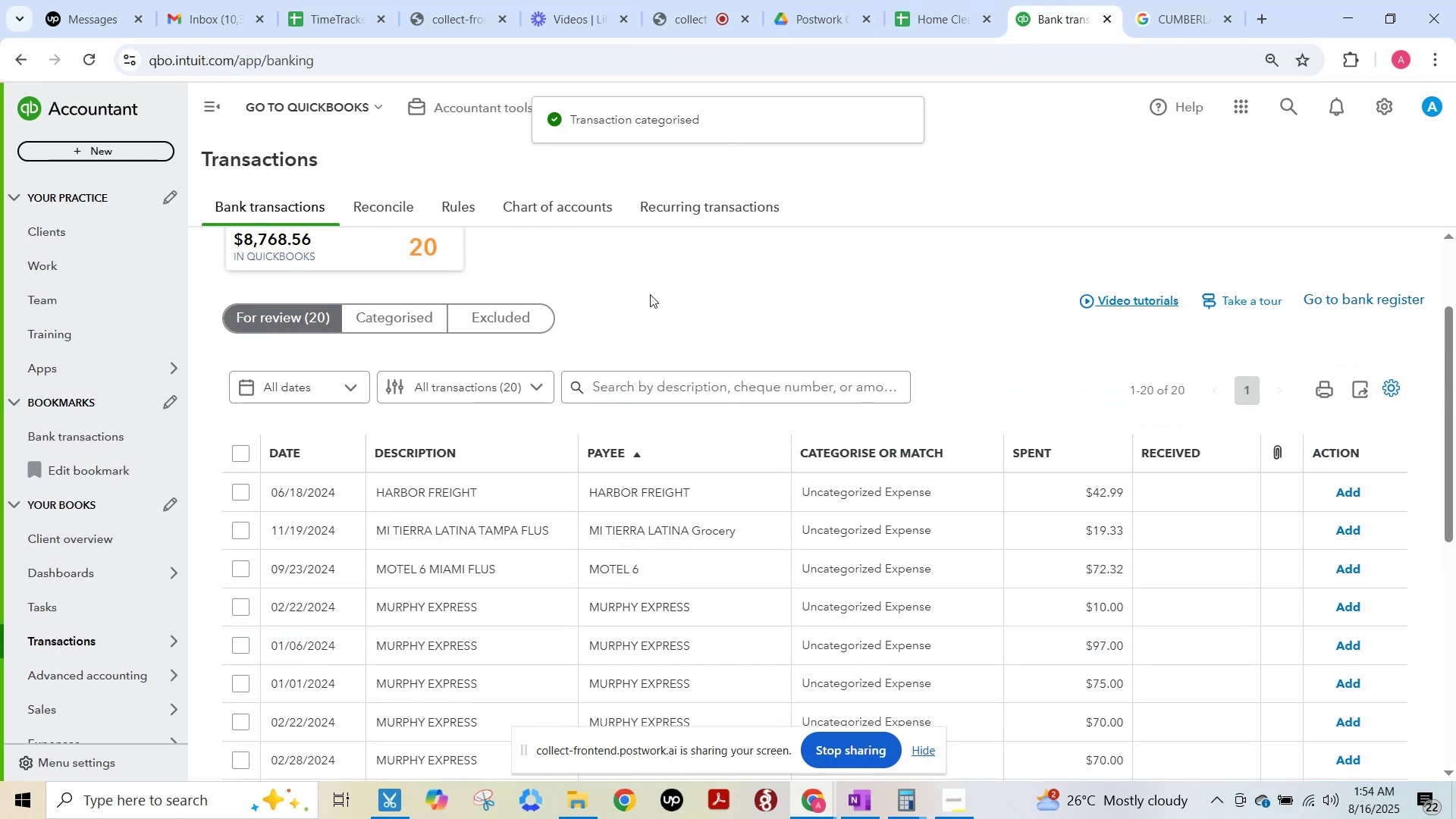 
scroll: coordinate [659, 293], scroll_direction: down, amount: 1.0
 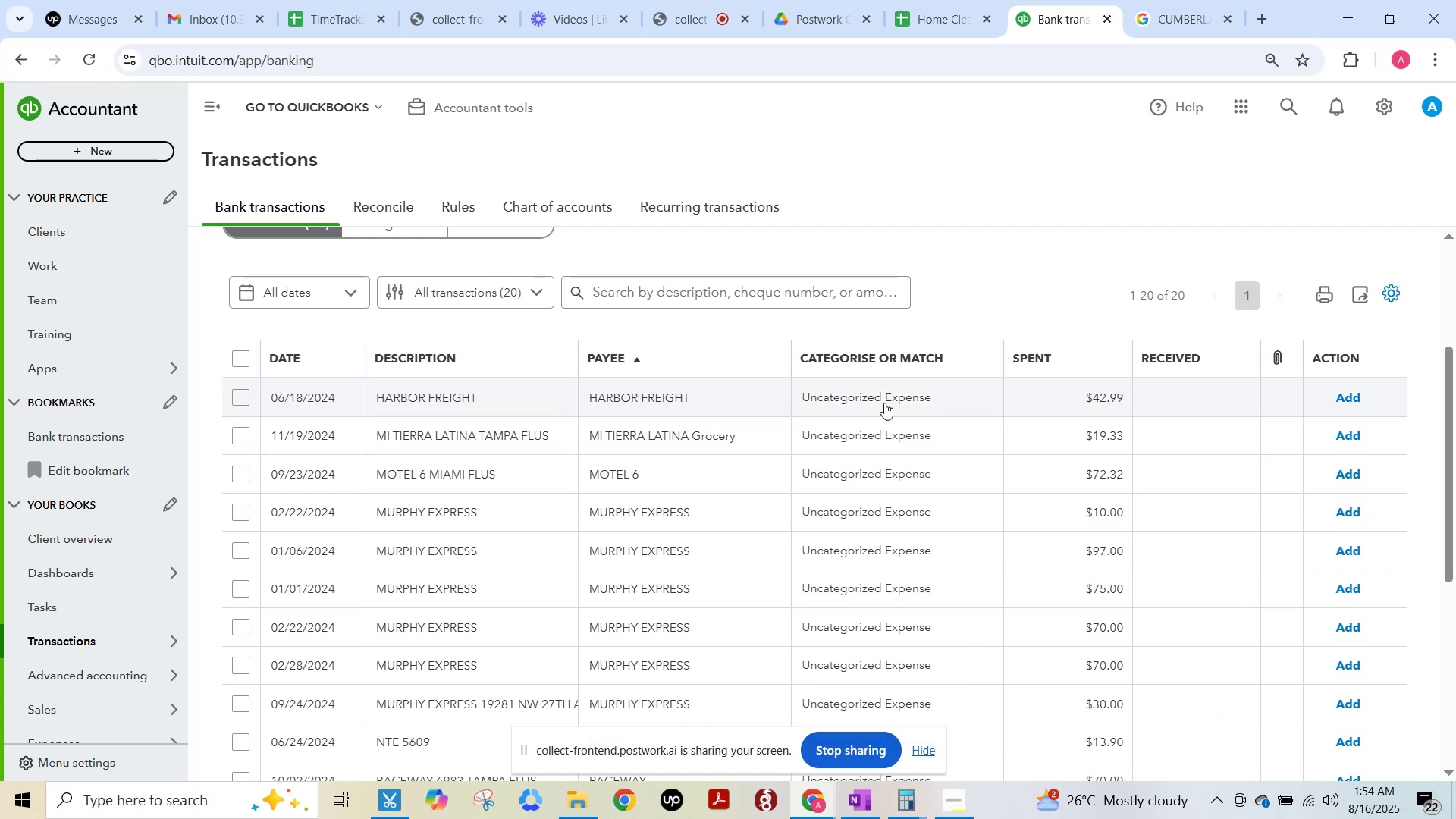 
left_click([884, 403])
 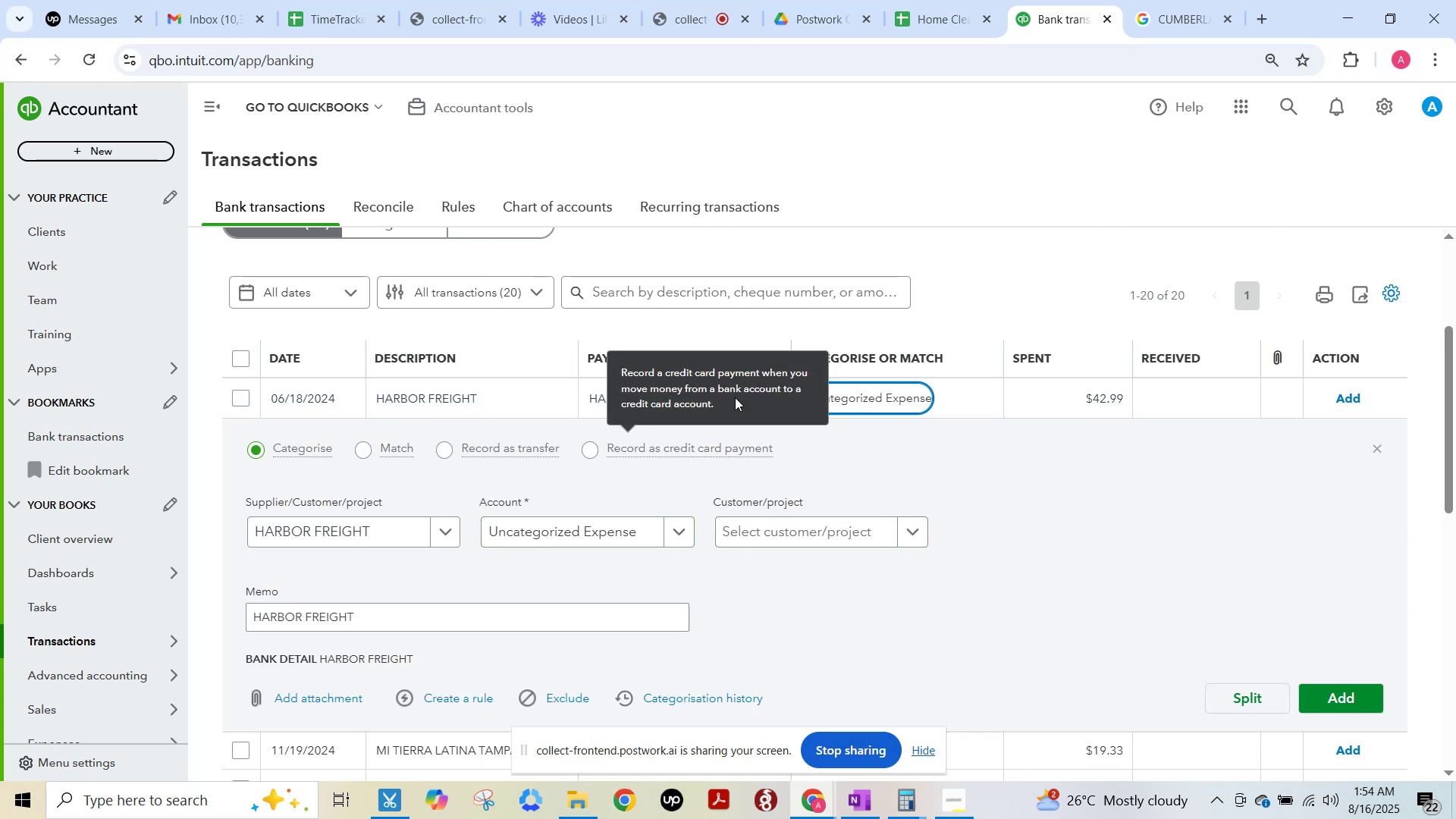 
left_click_drag(start_coordinate=[501, 406], to_coordinate=[376, 397])
 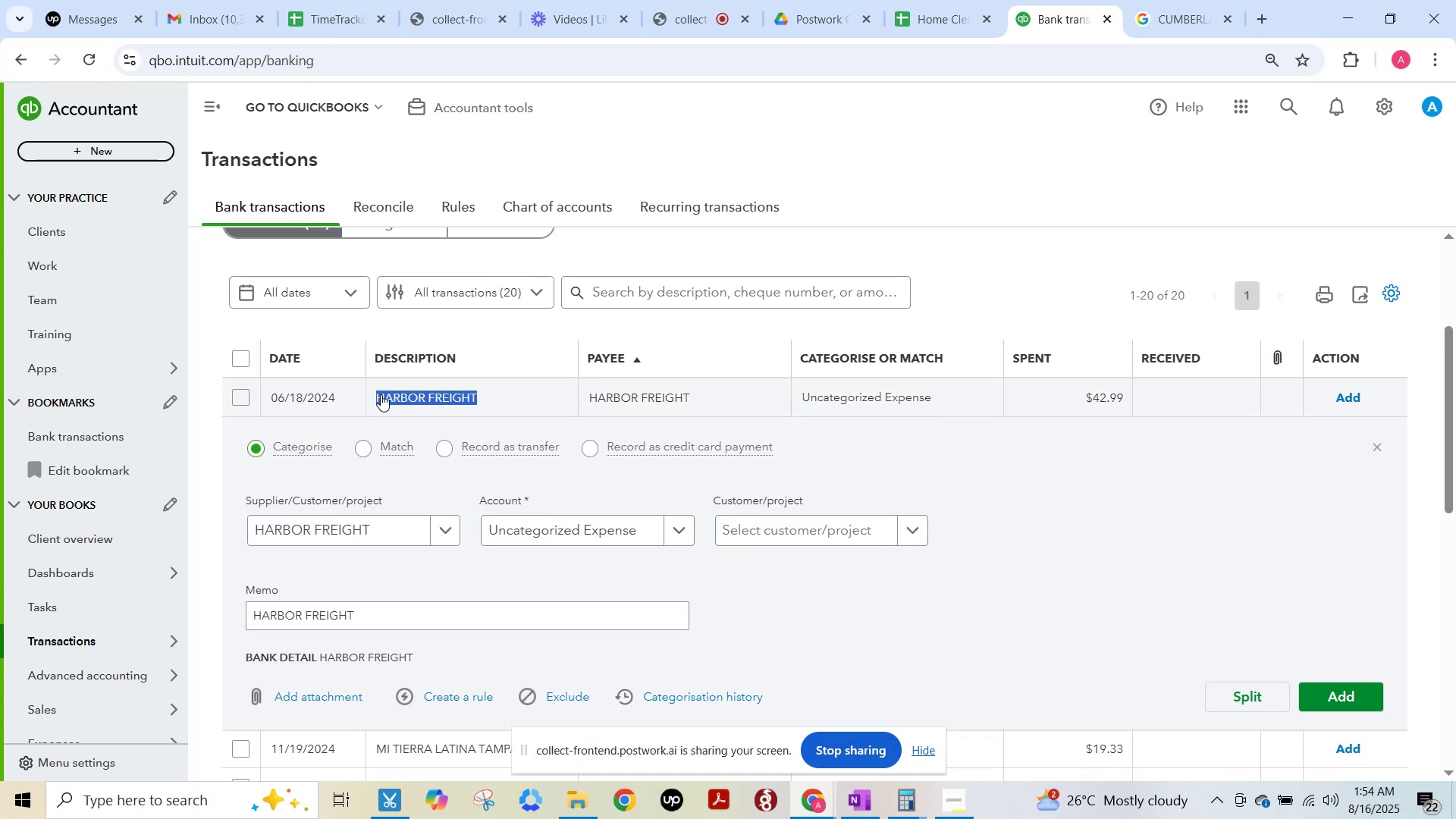 
key(Control+ControlLeft)
 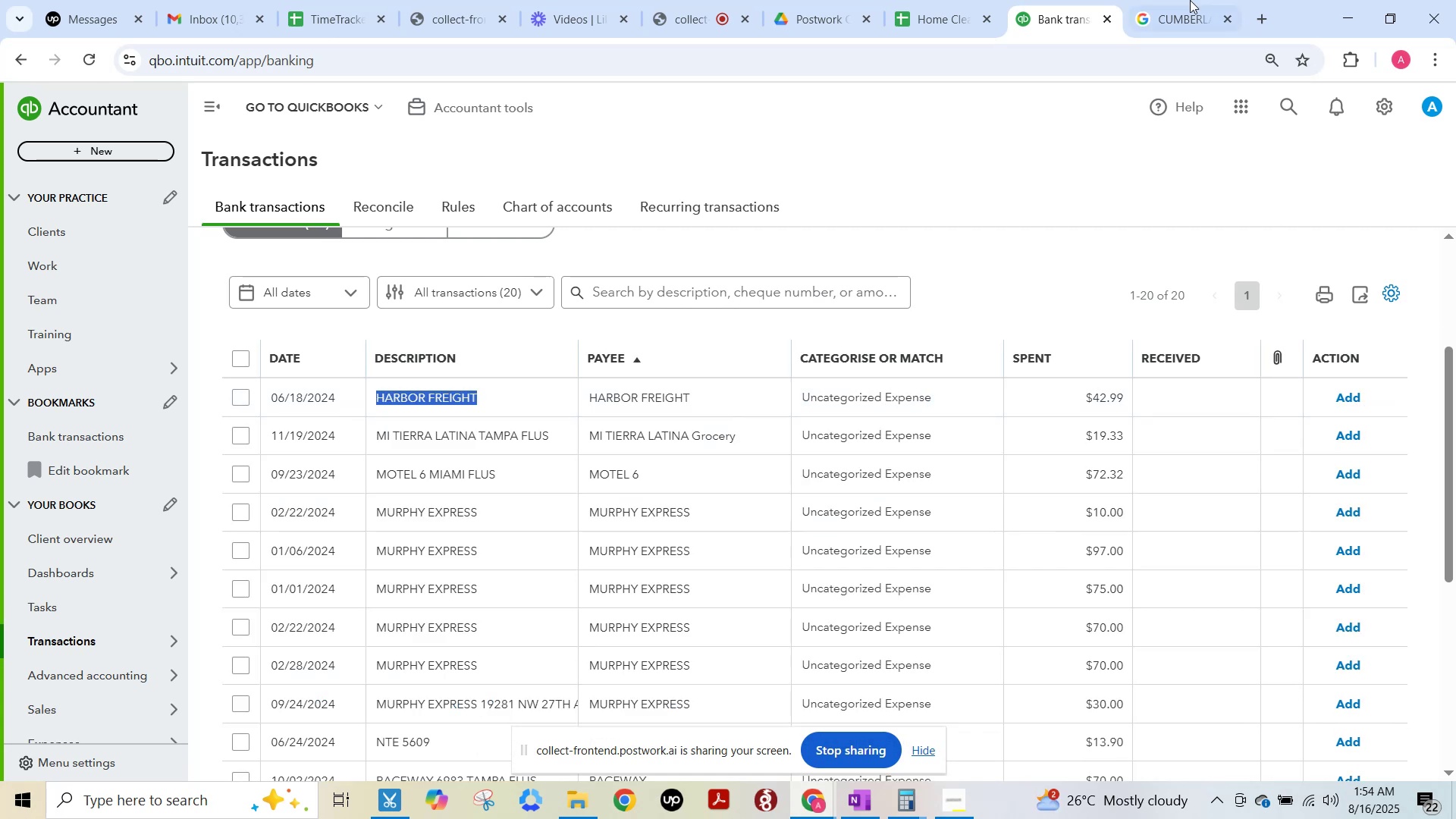 
key(Control+C)
 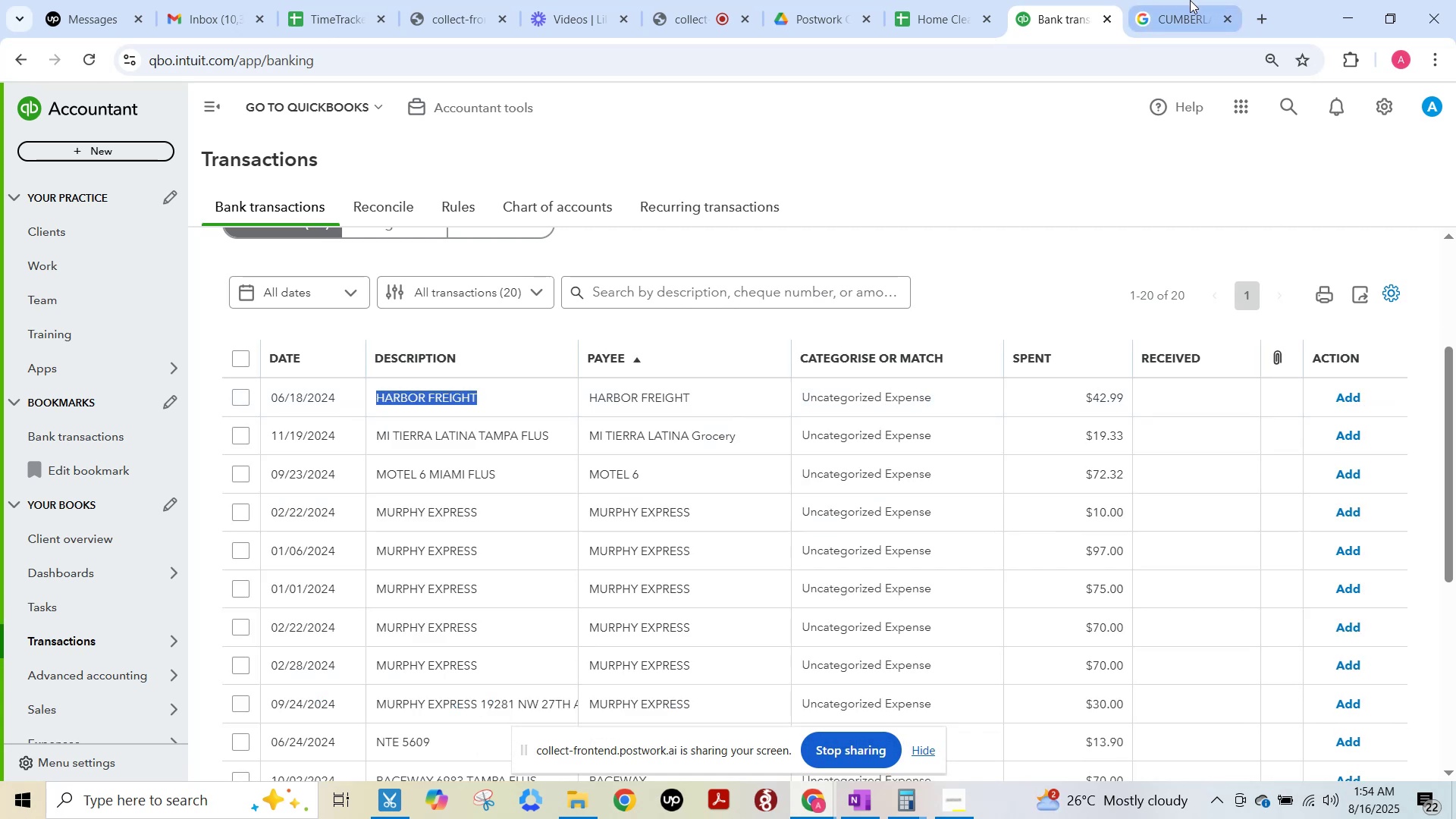 
left_click([1191, 0])
 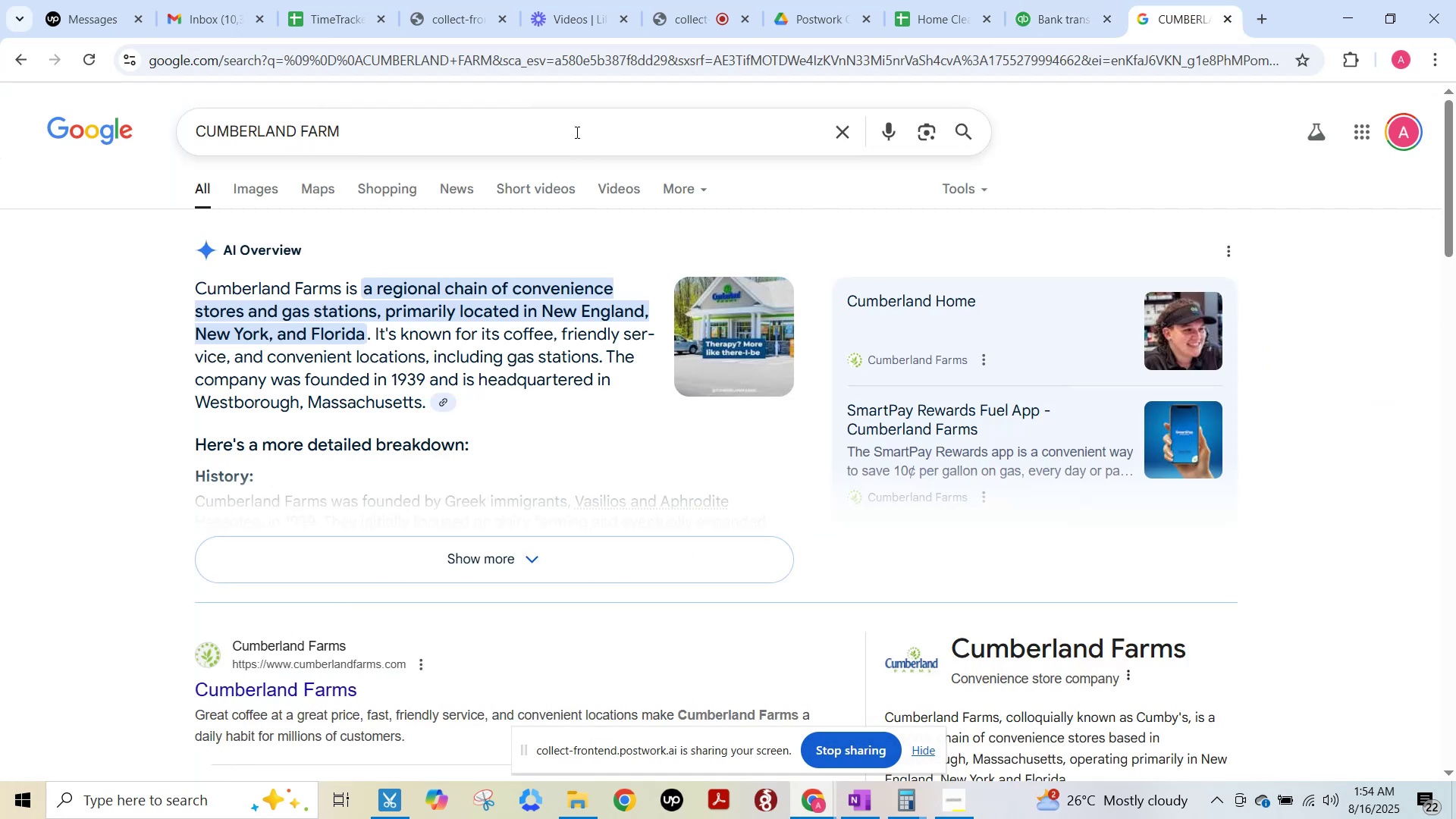 
left_click([576, 124])
 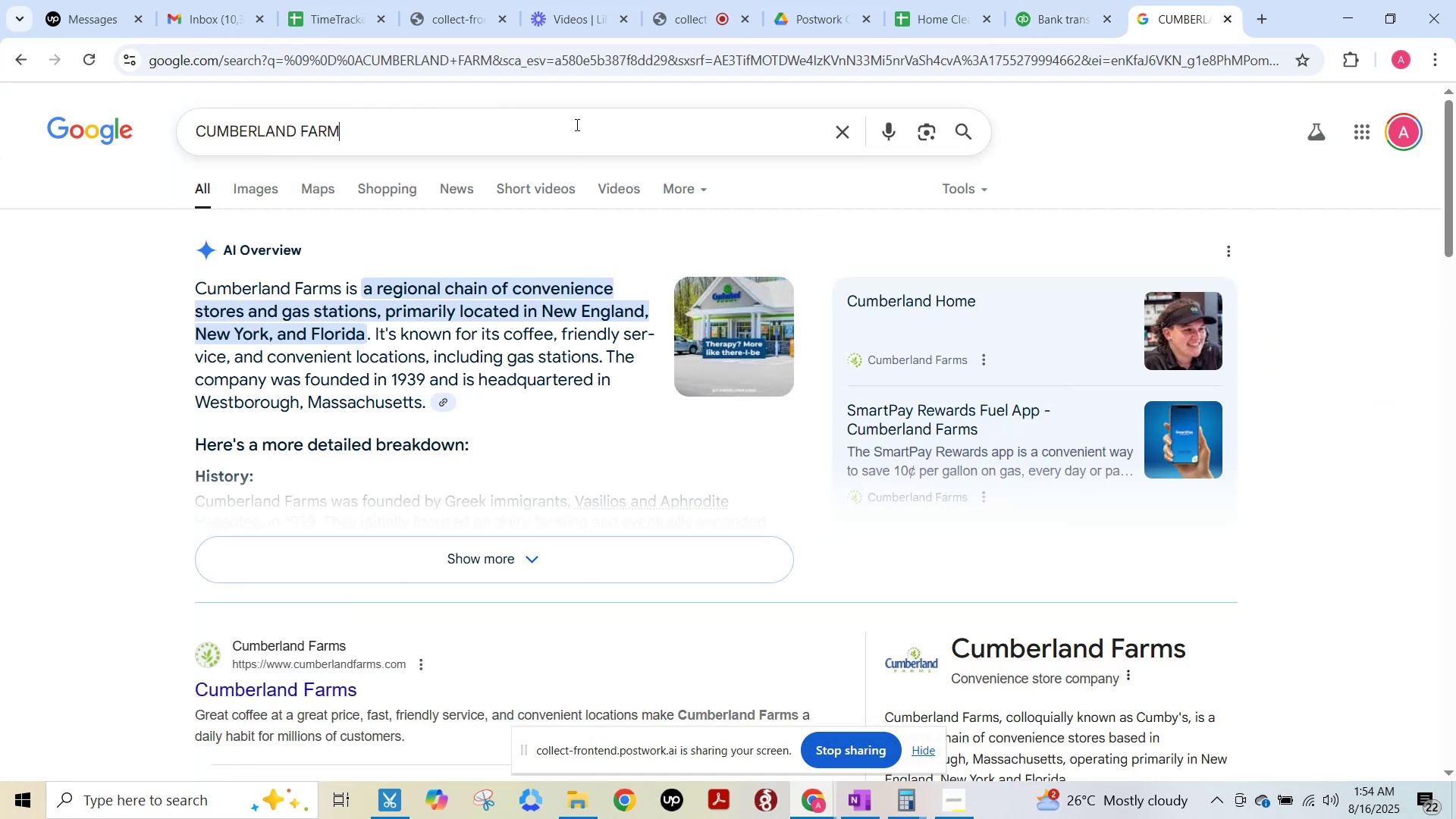 
key(Control+ControlLeft)
 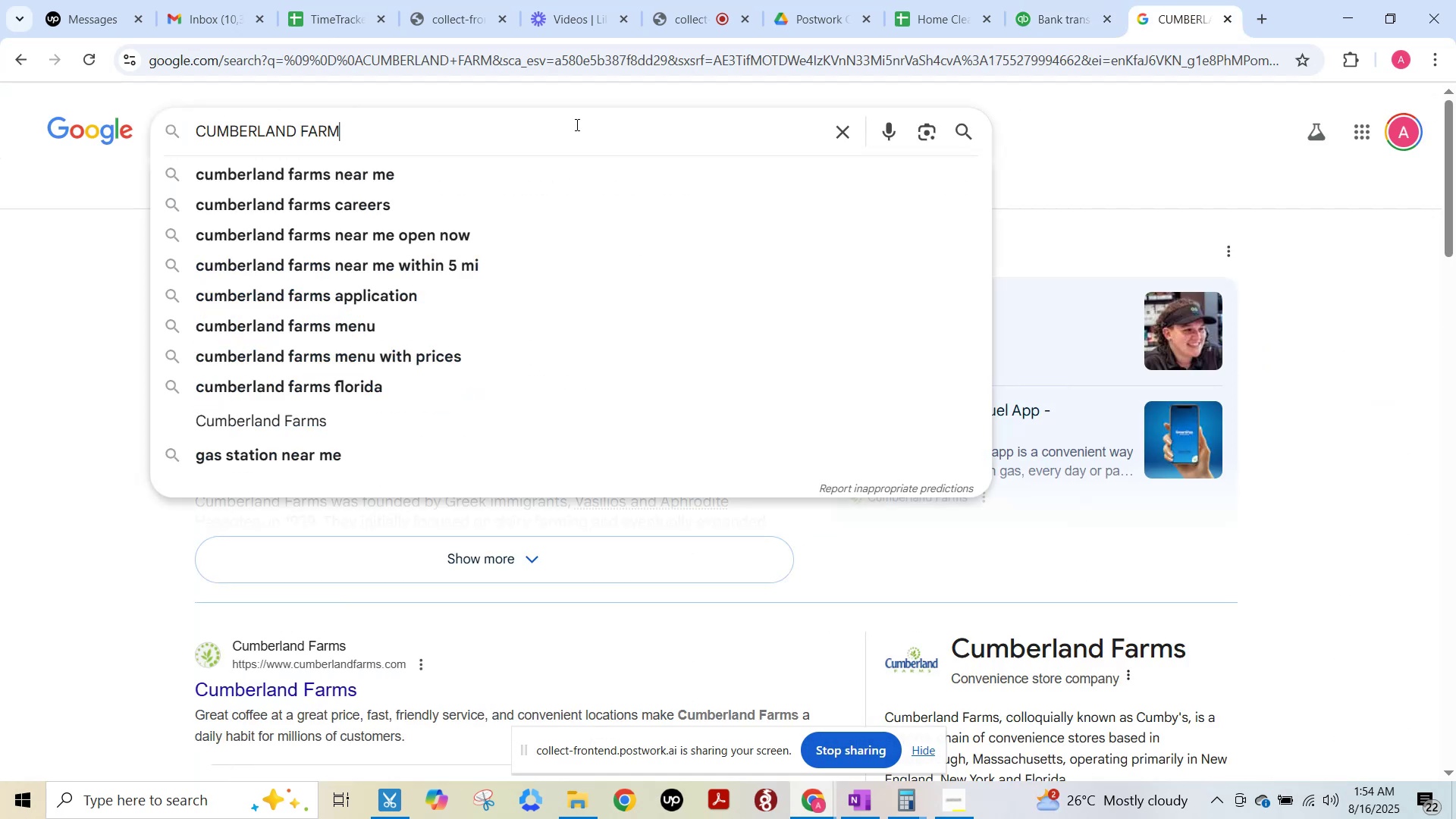 
key(Control+A)
 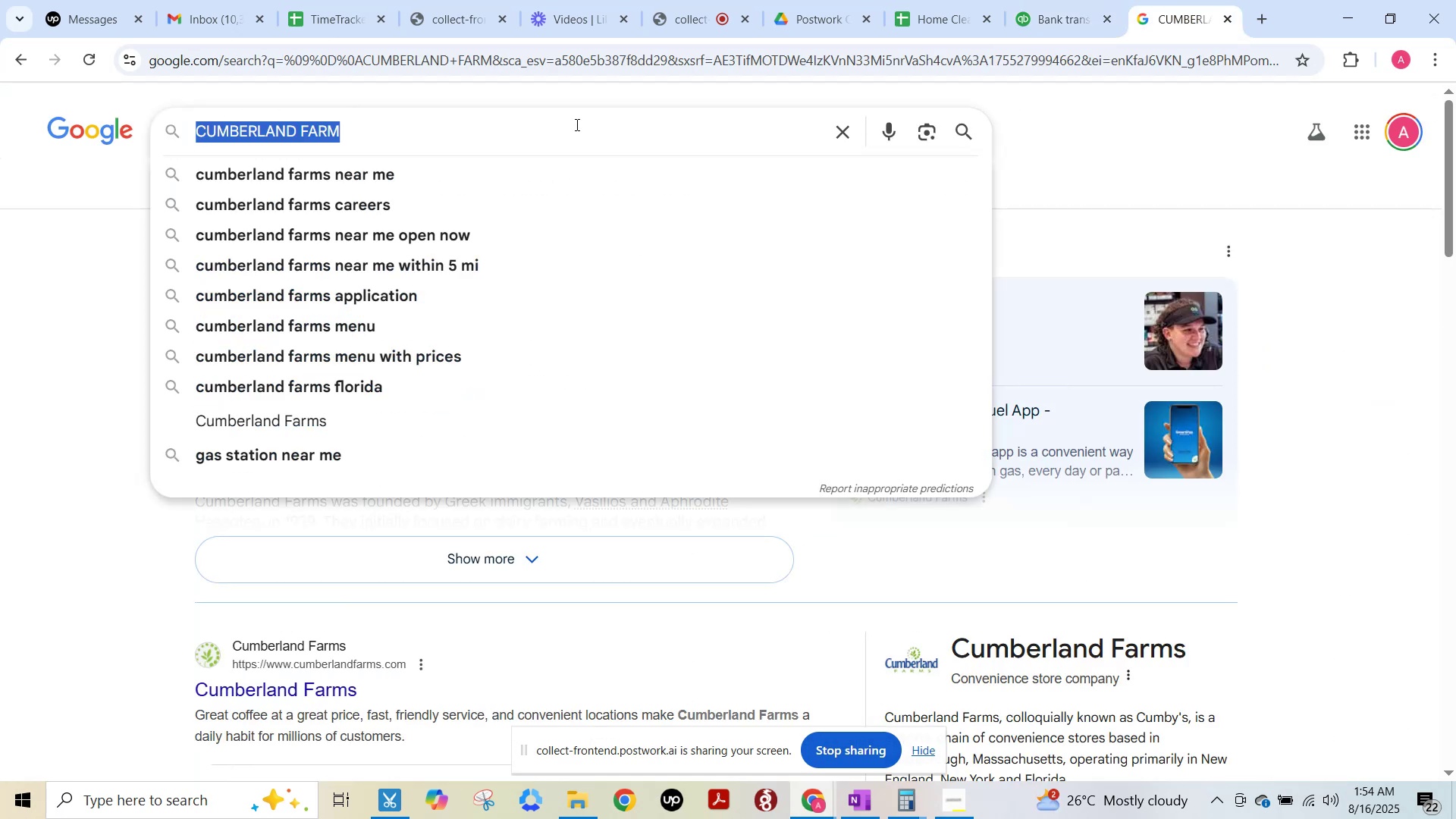 
key(Control+V)
 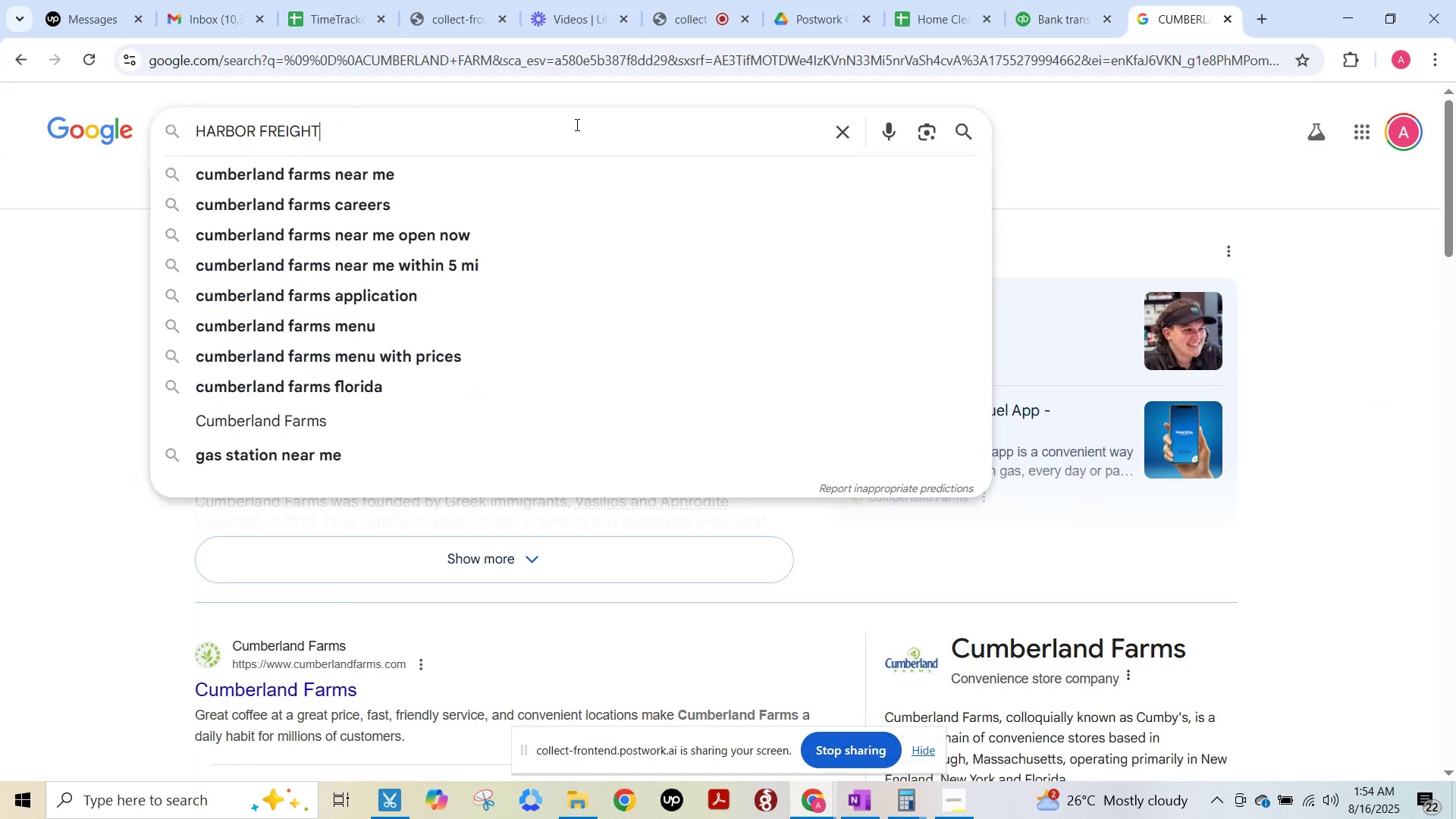 
key(NumpadEnter)
 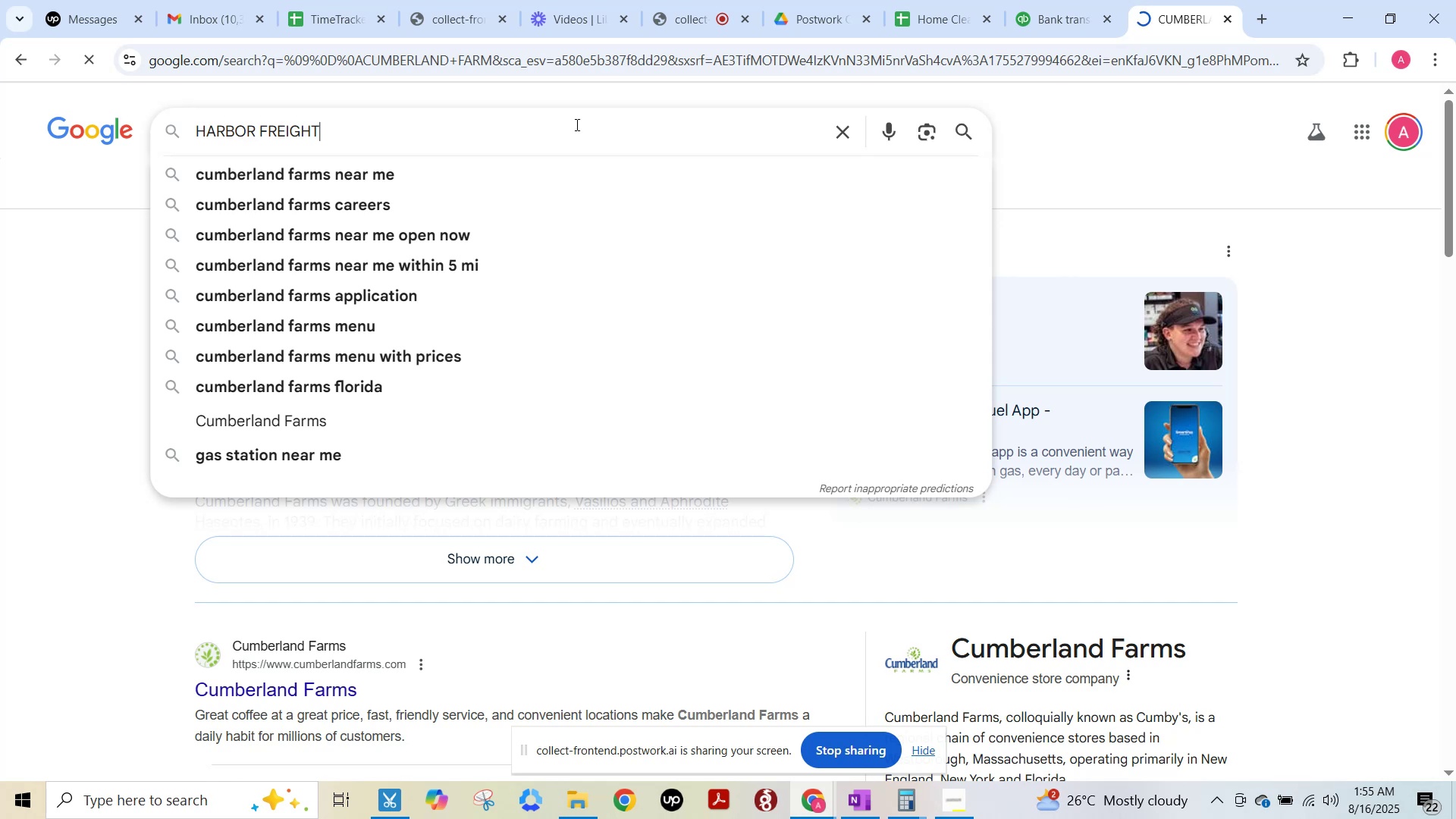 
key(NumpadEnter)
 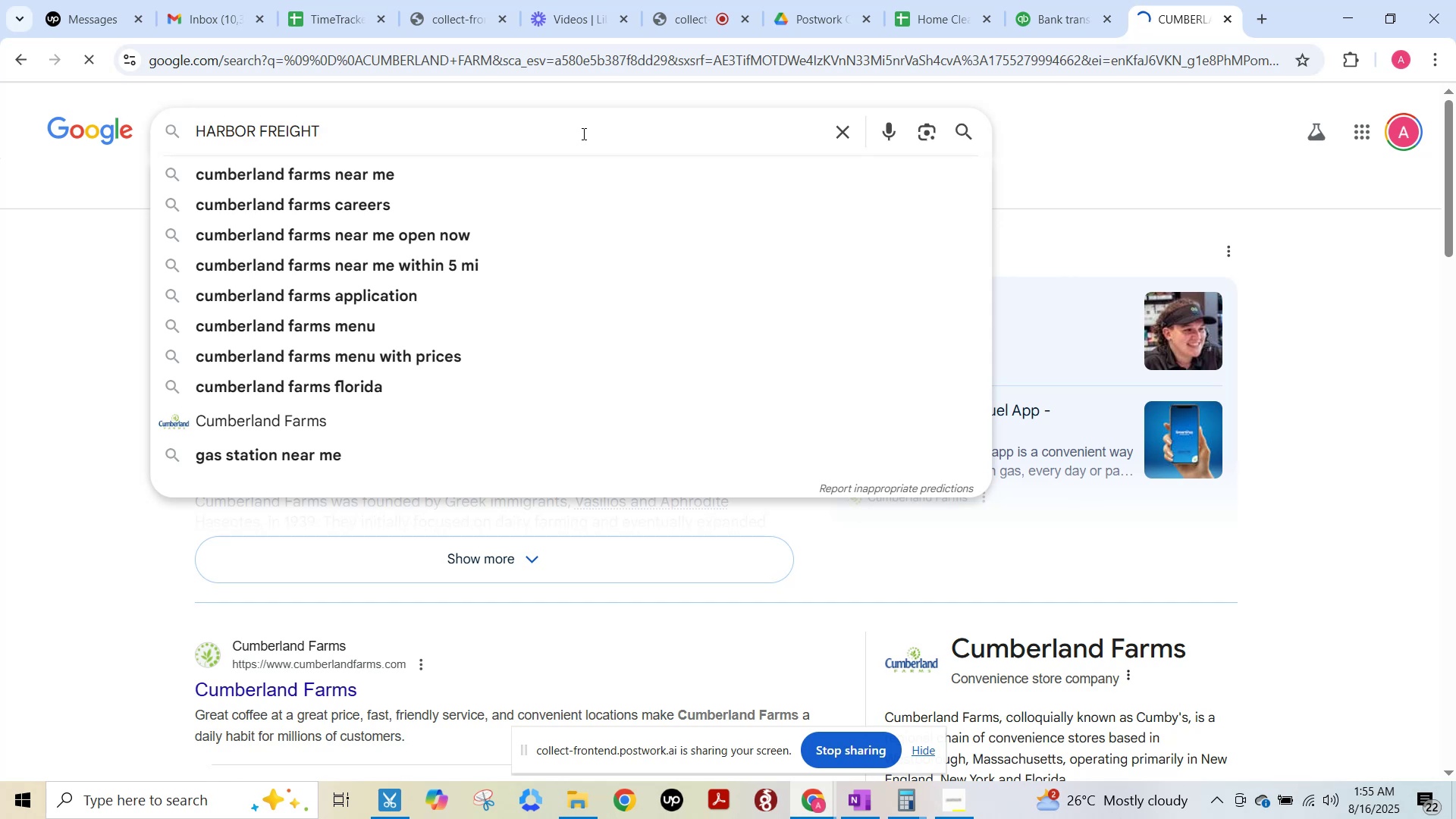 
left_click([595, 125])
 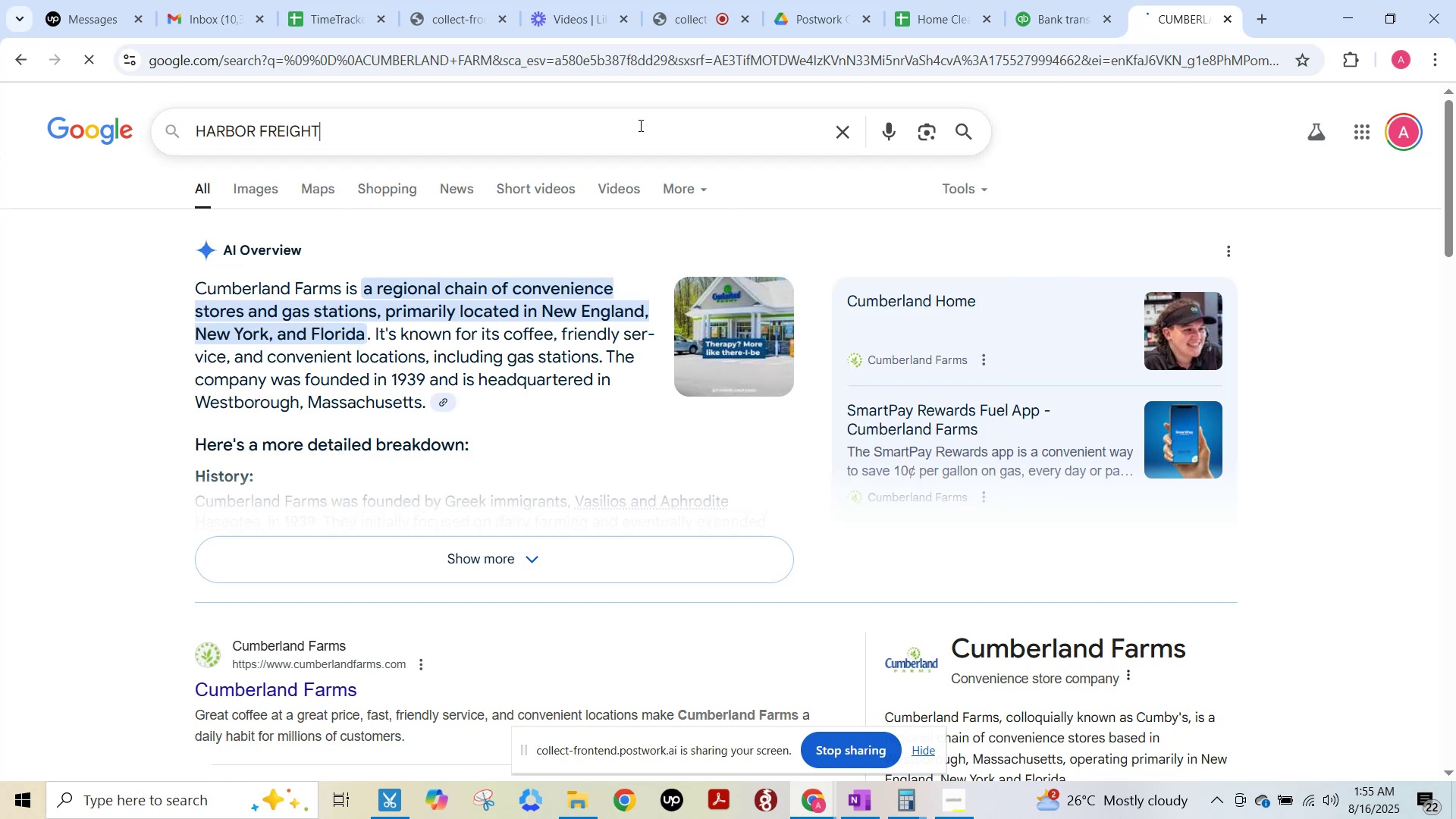 
key(F15)
 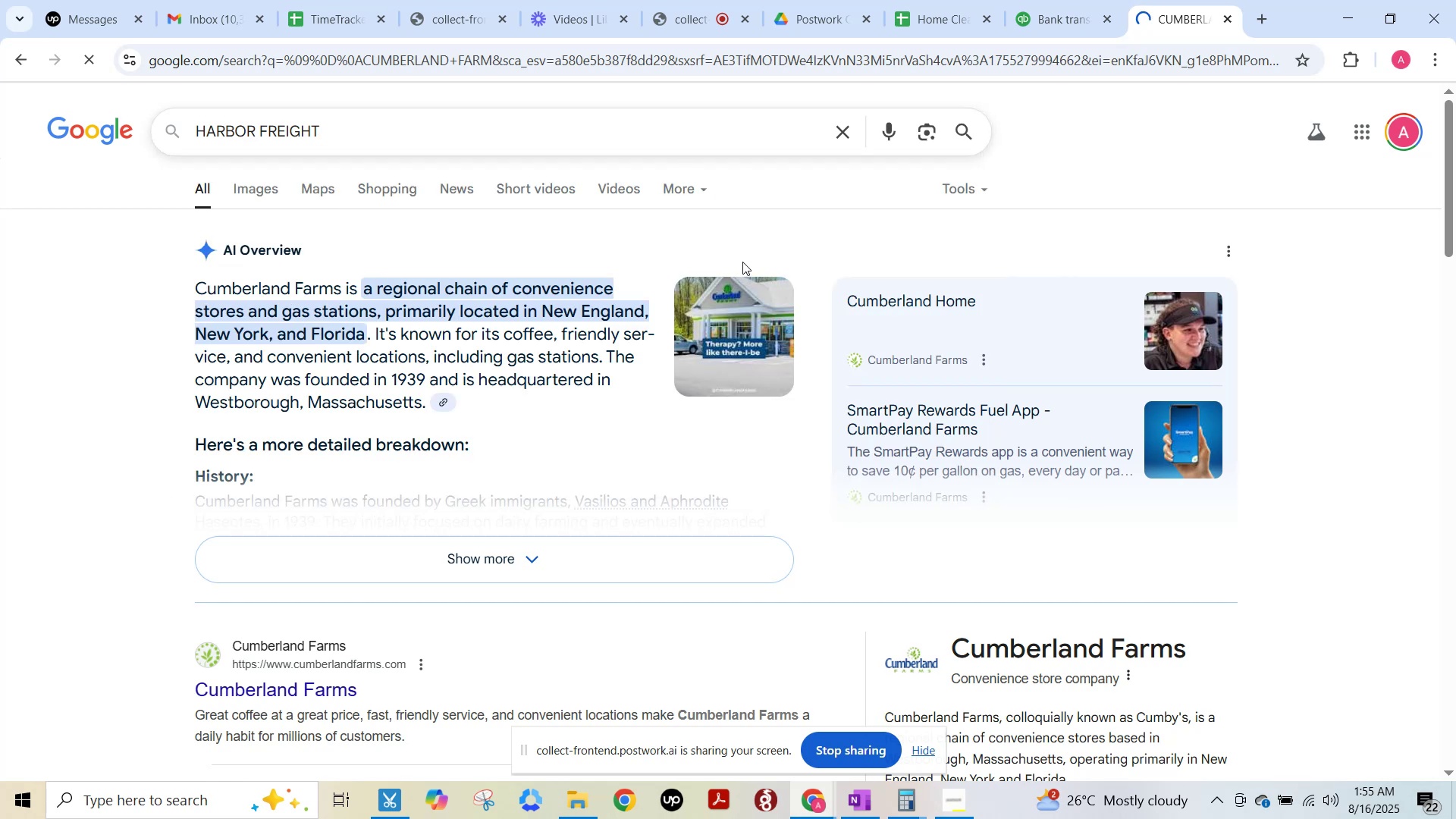 
wait(5.97)
 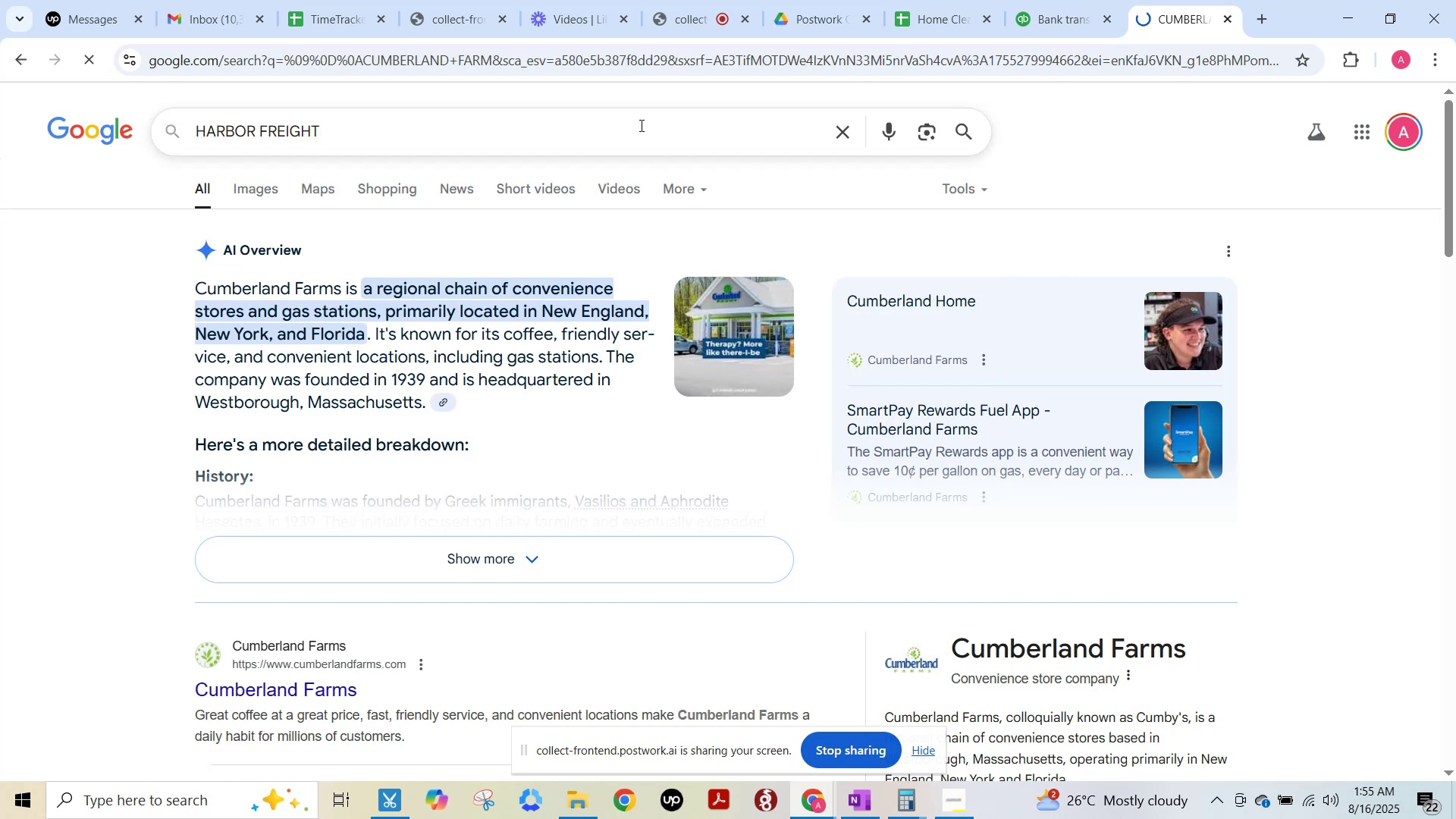 
left_click([494, 140])
 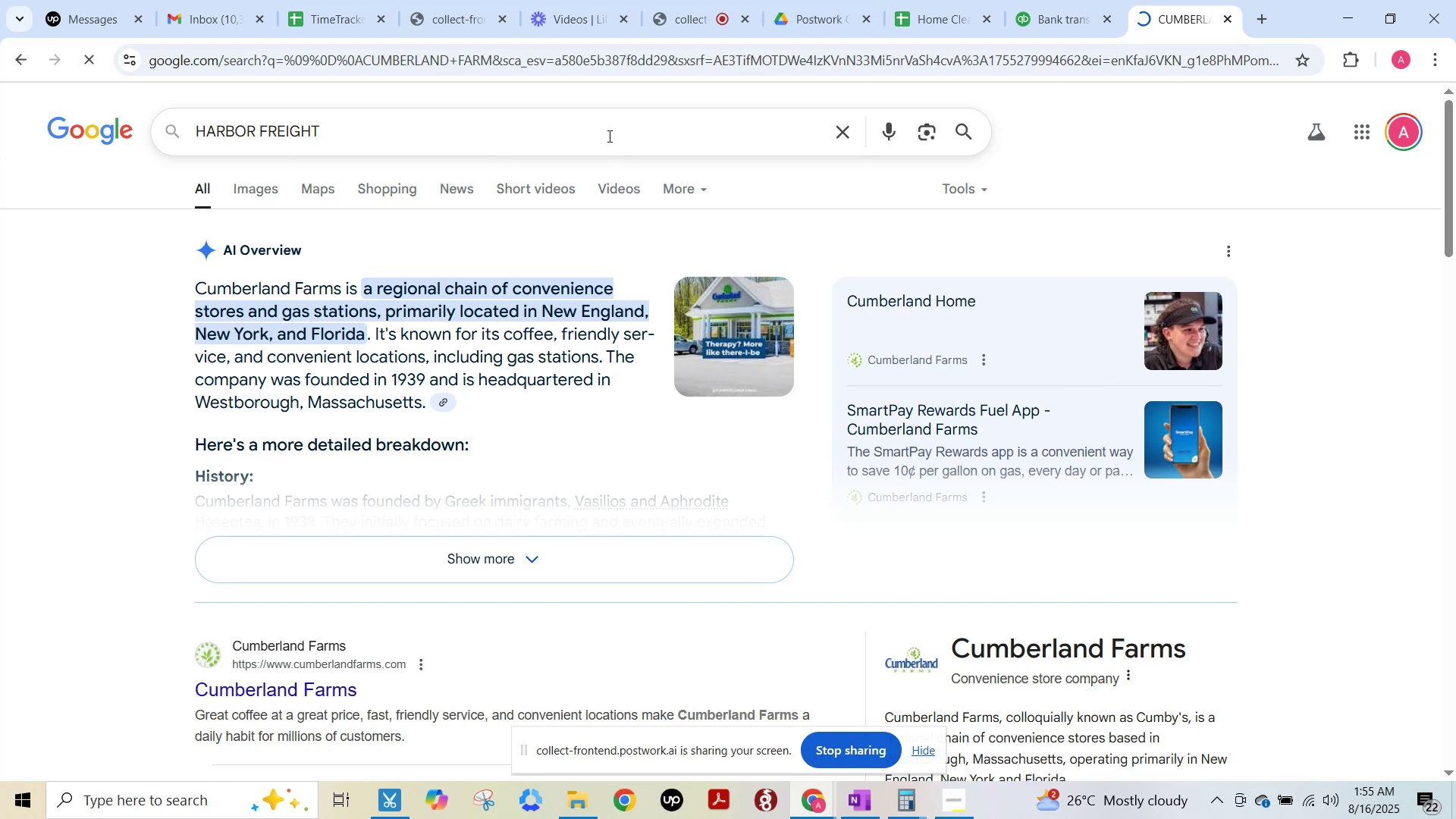 
wait(5.07)
 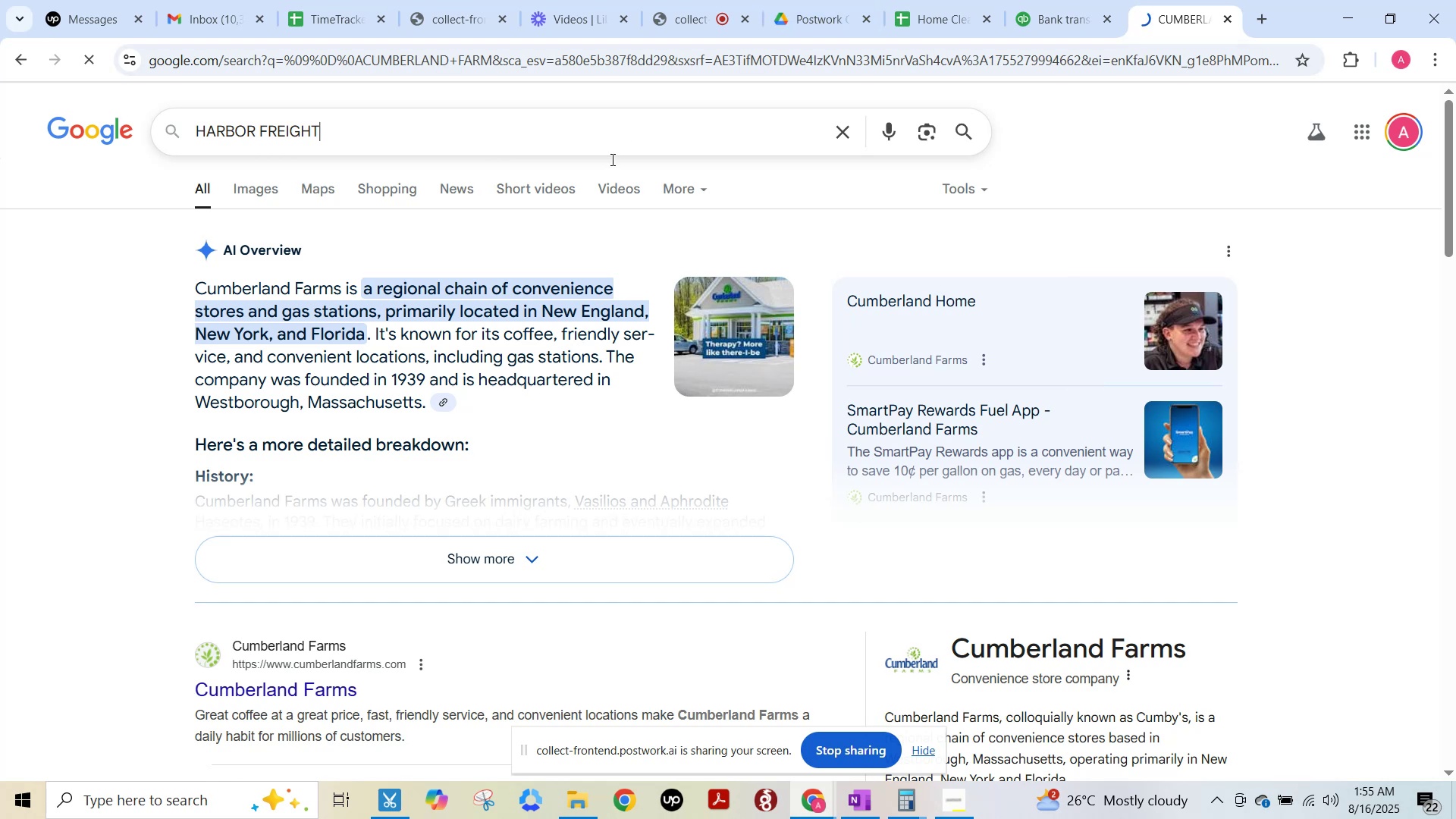 
hold_key(key=F15, duration=1.01)
 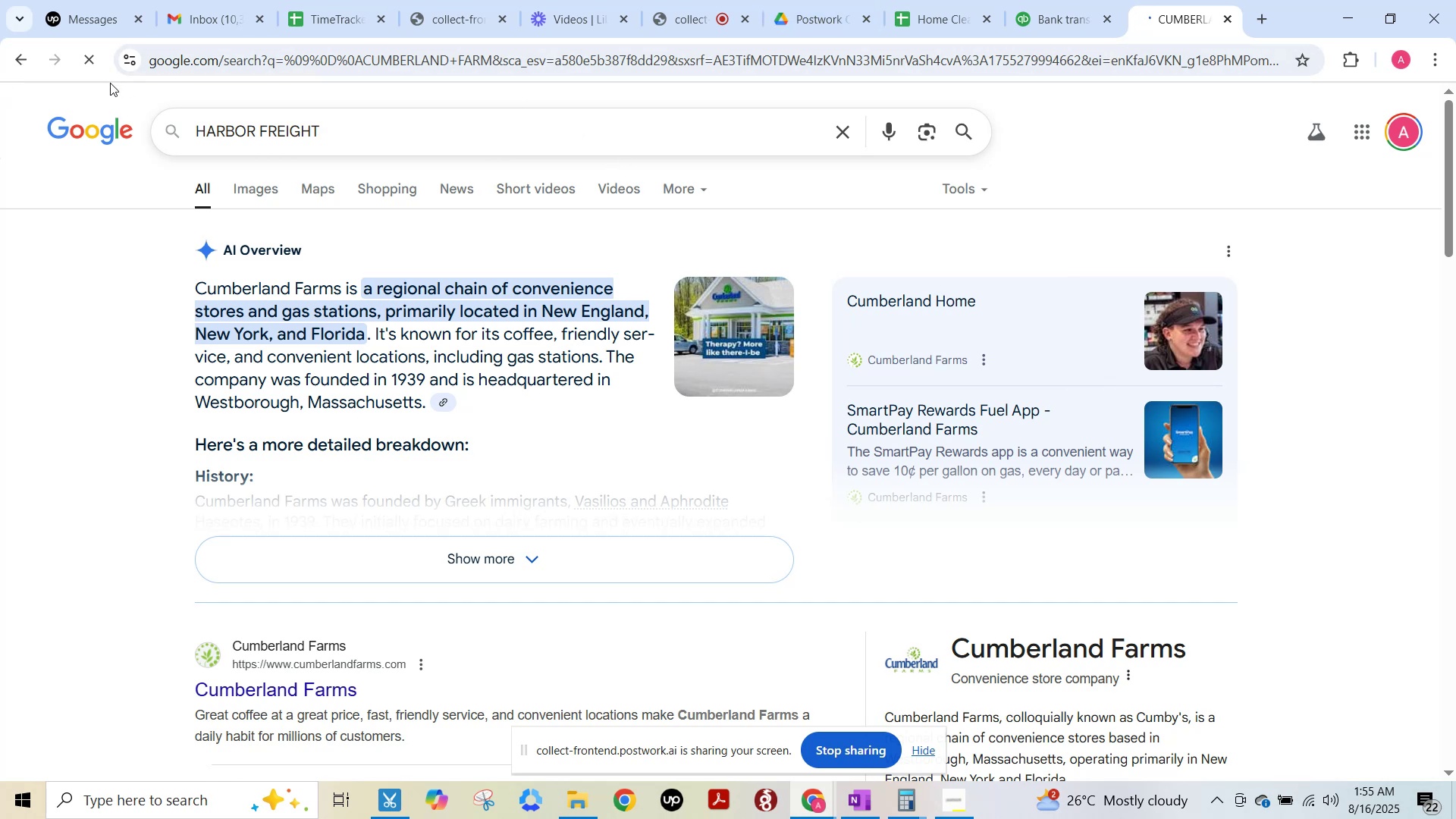 
scroll: coordinate [277, 329], scroll_direction: up, amount: 4.0
 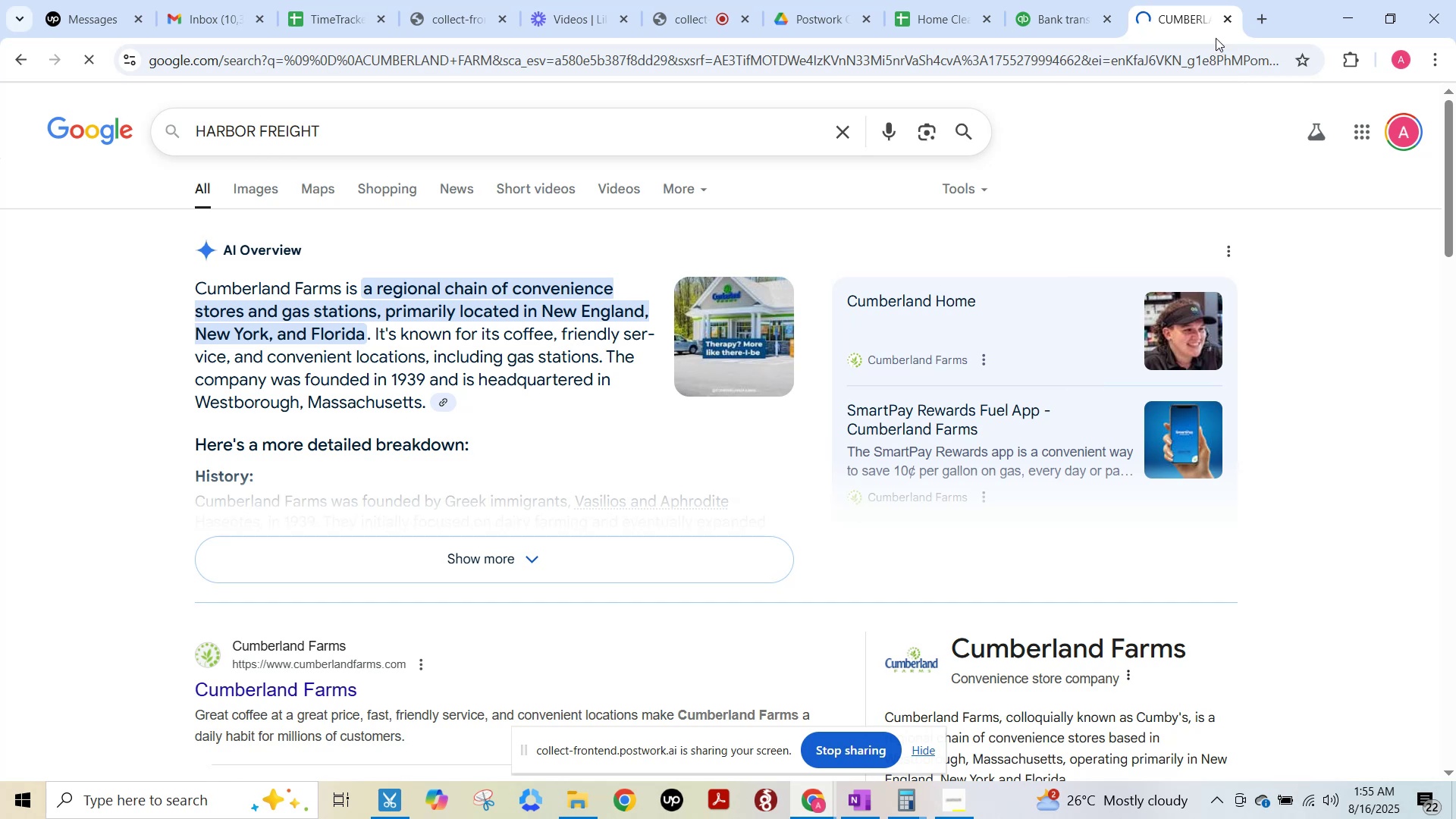 
left_click([1223, 19])
 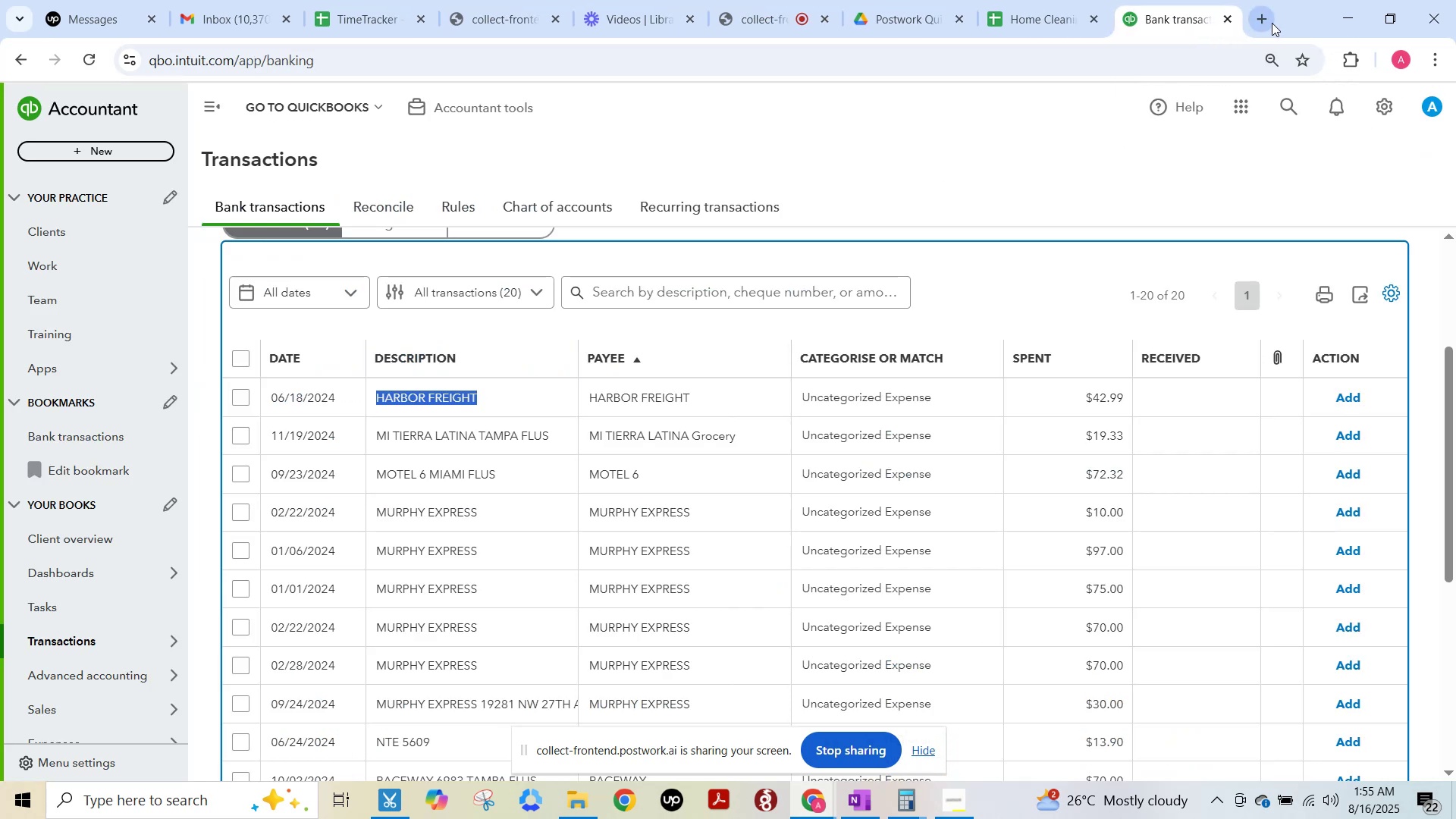 
left_click([1265, 20])
 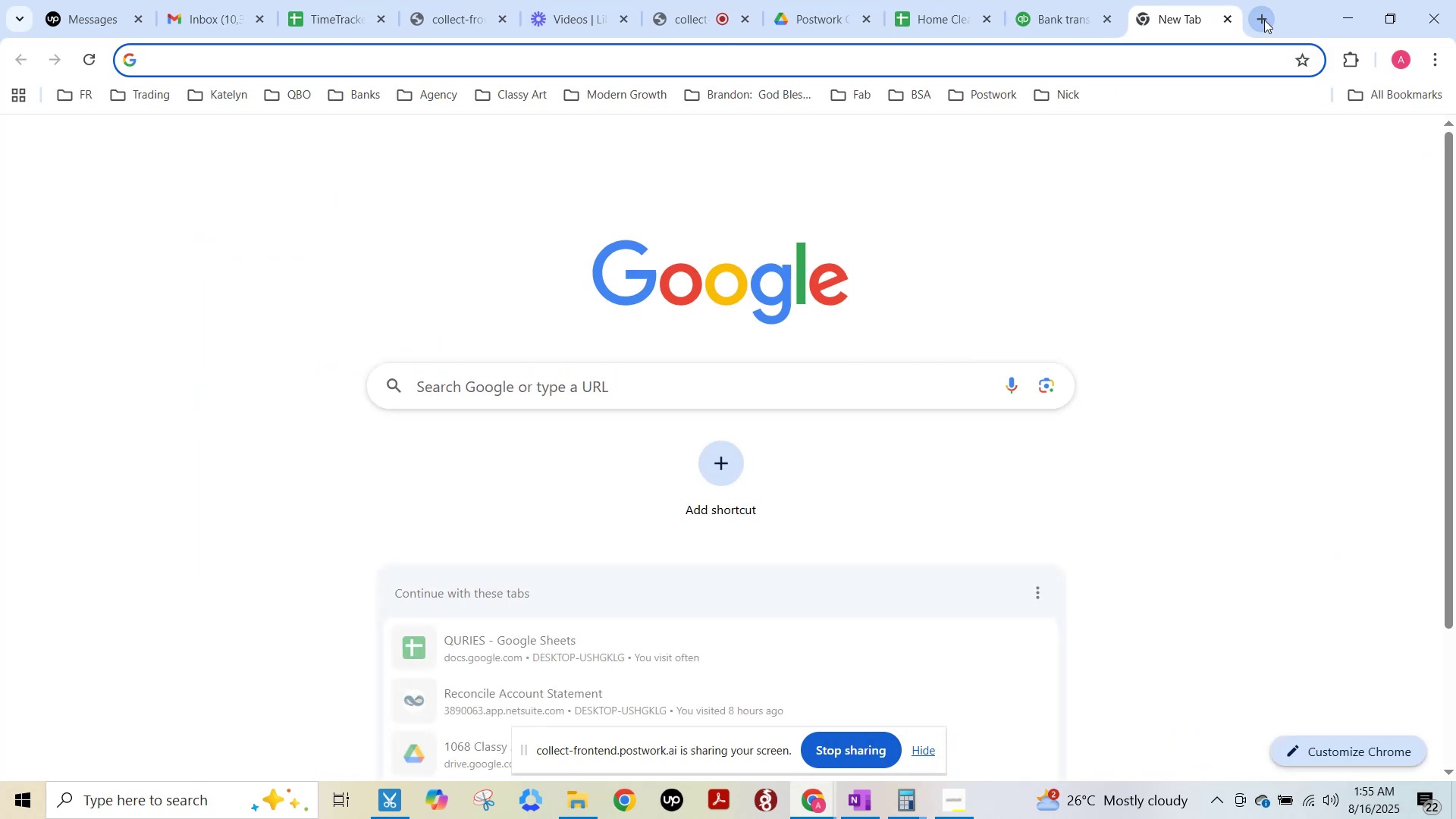 
type(goo)
 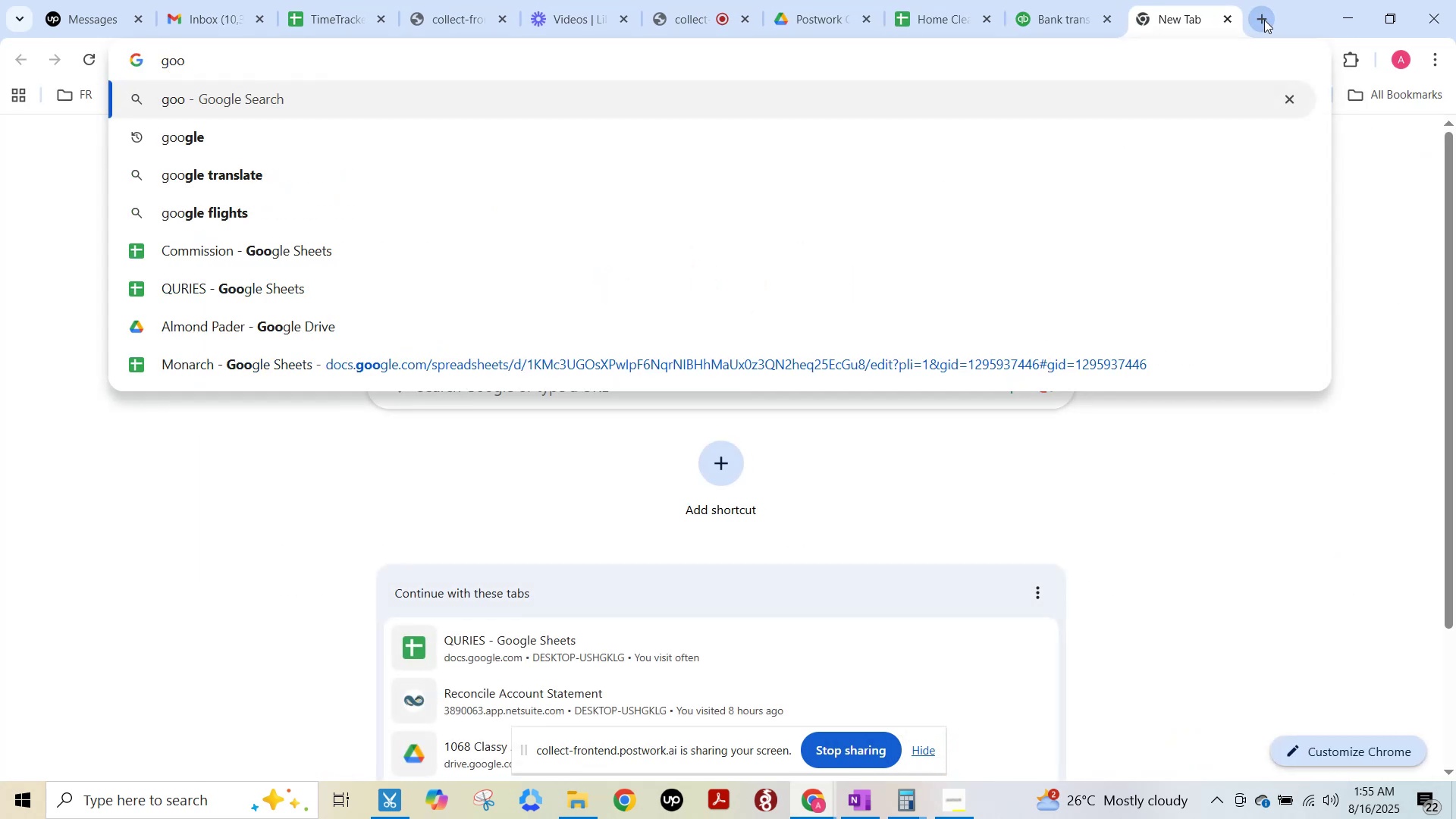 
key(ArrowDown)
 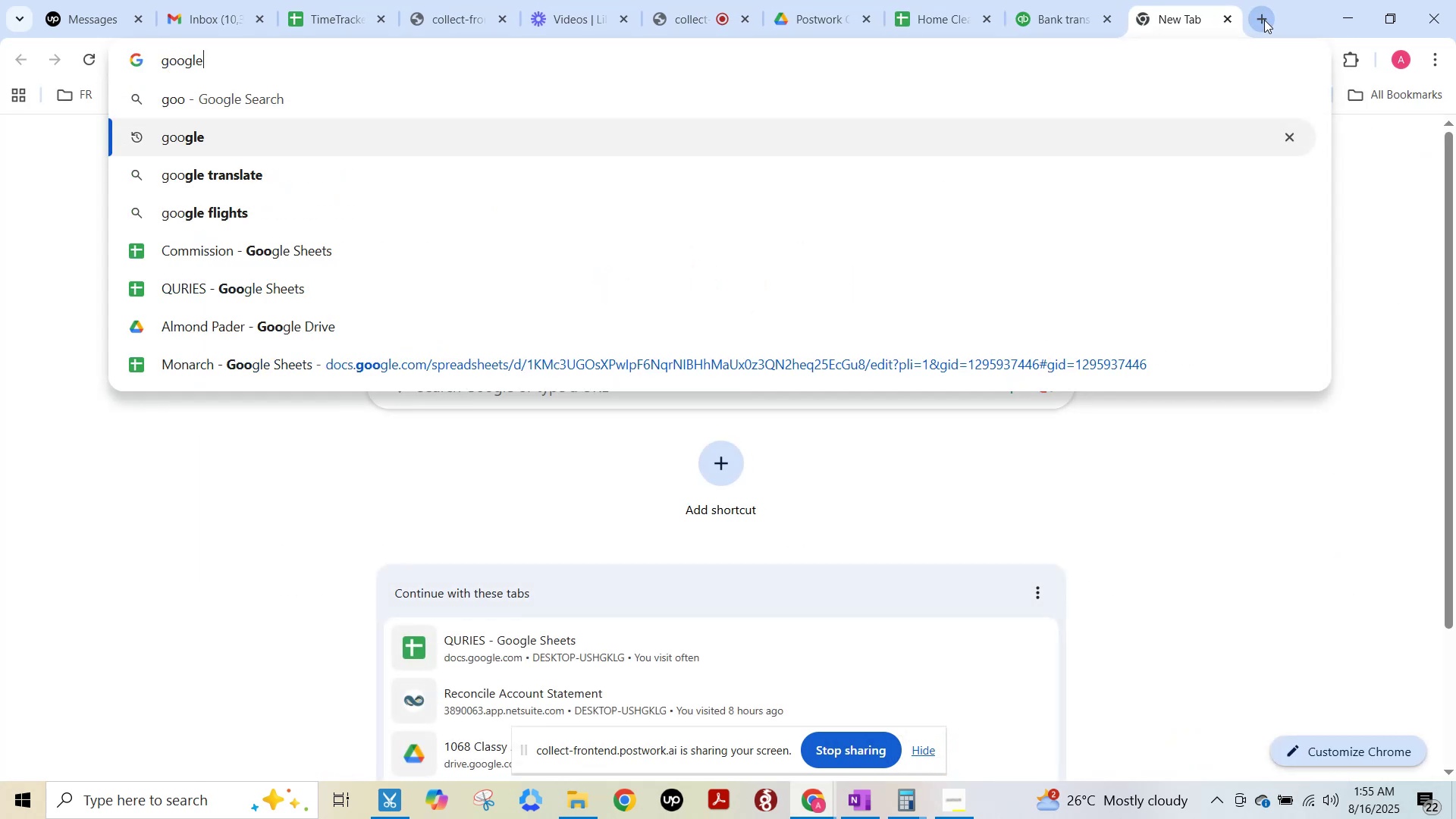 
key(Enter)
 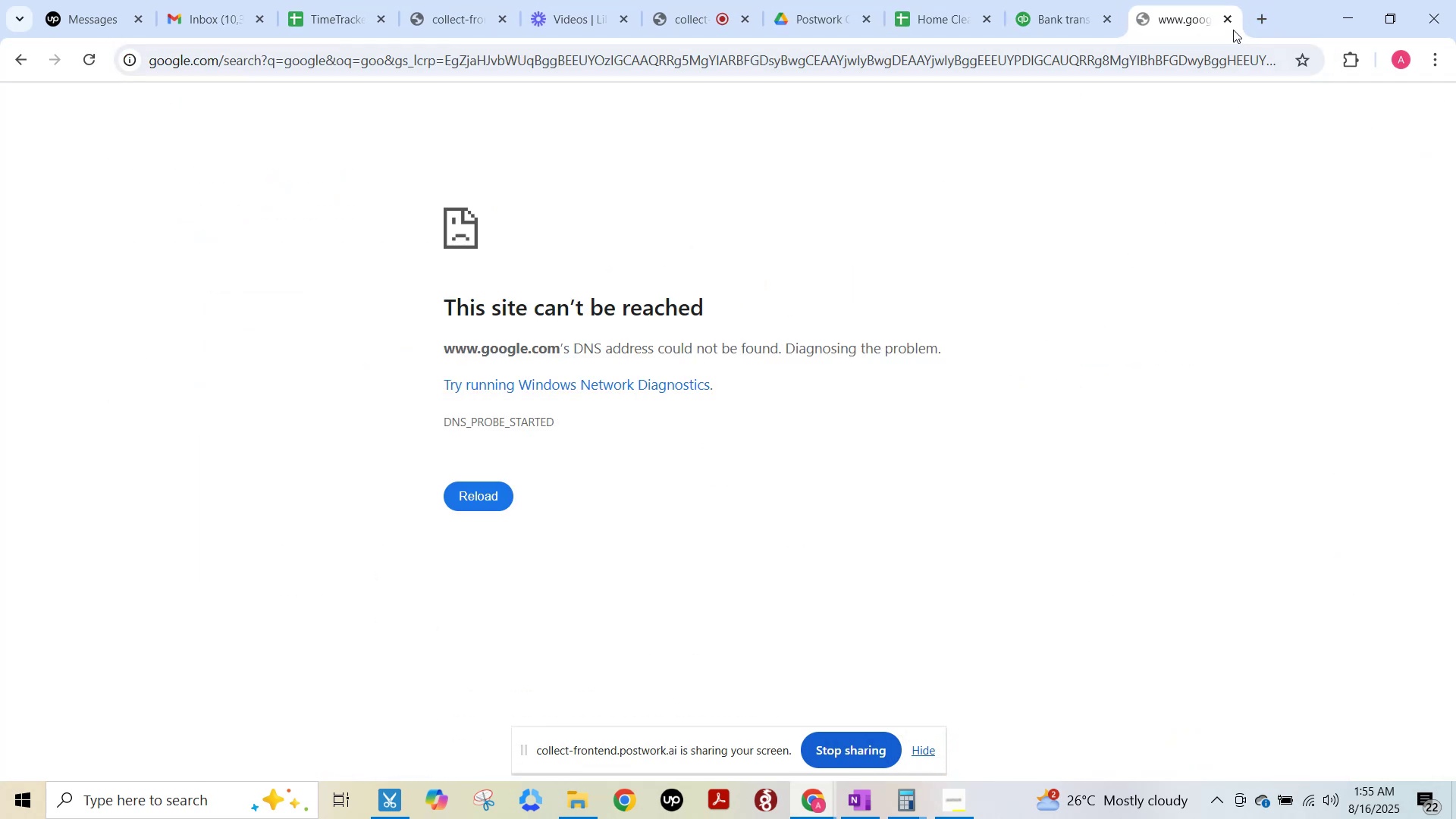 
left_click([1082, 17])
 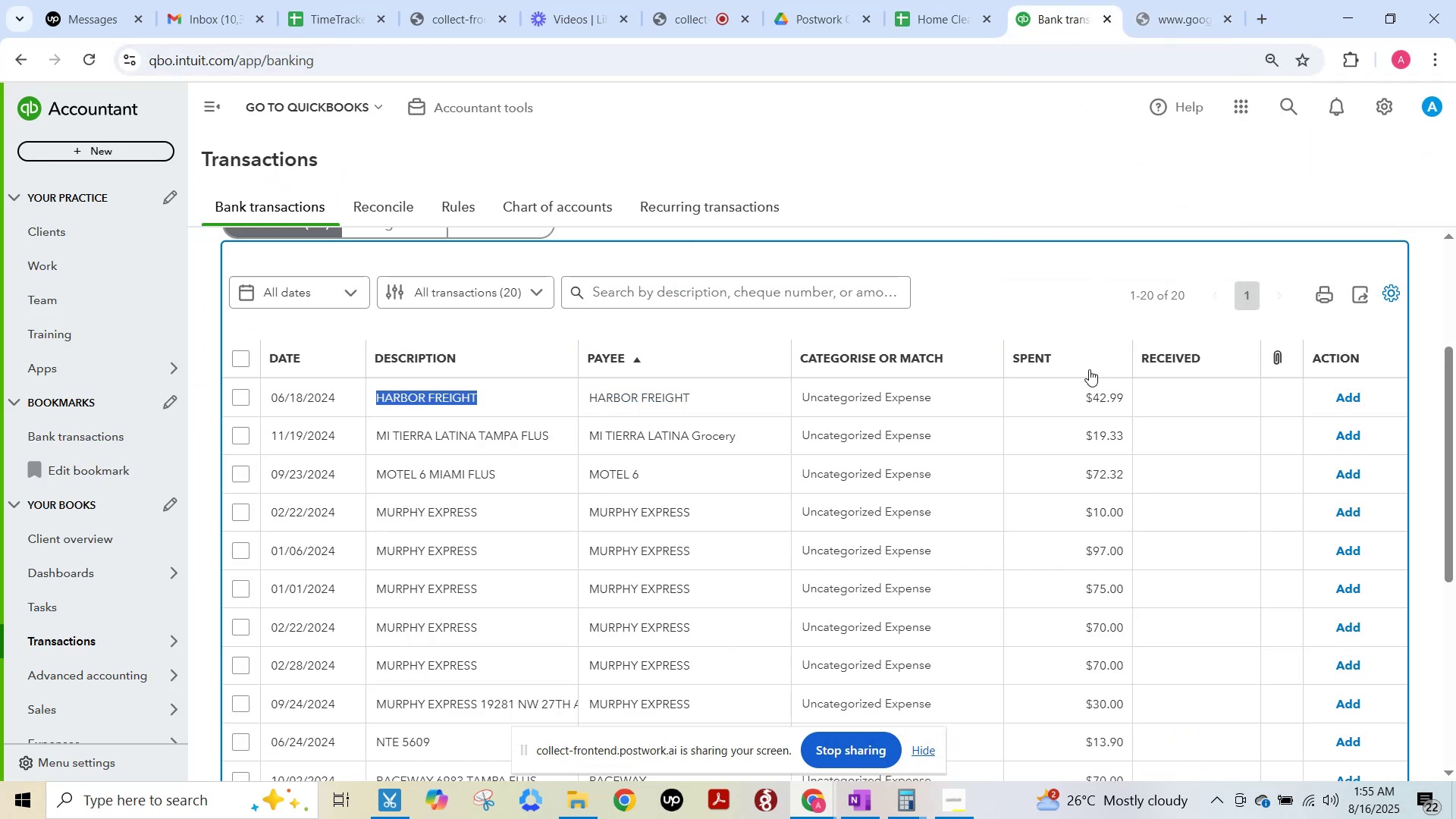 
scroll: coordinate [1181, 557], scroll_direction: down, amount: 8.0
 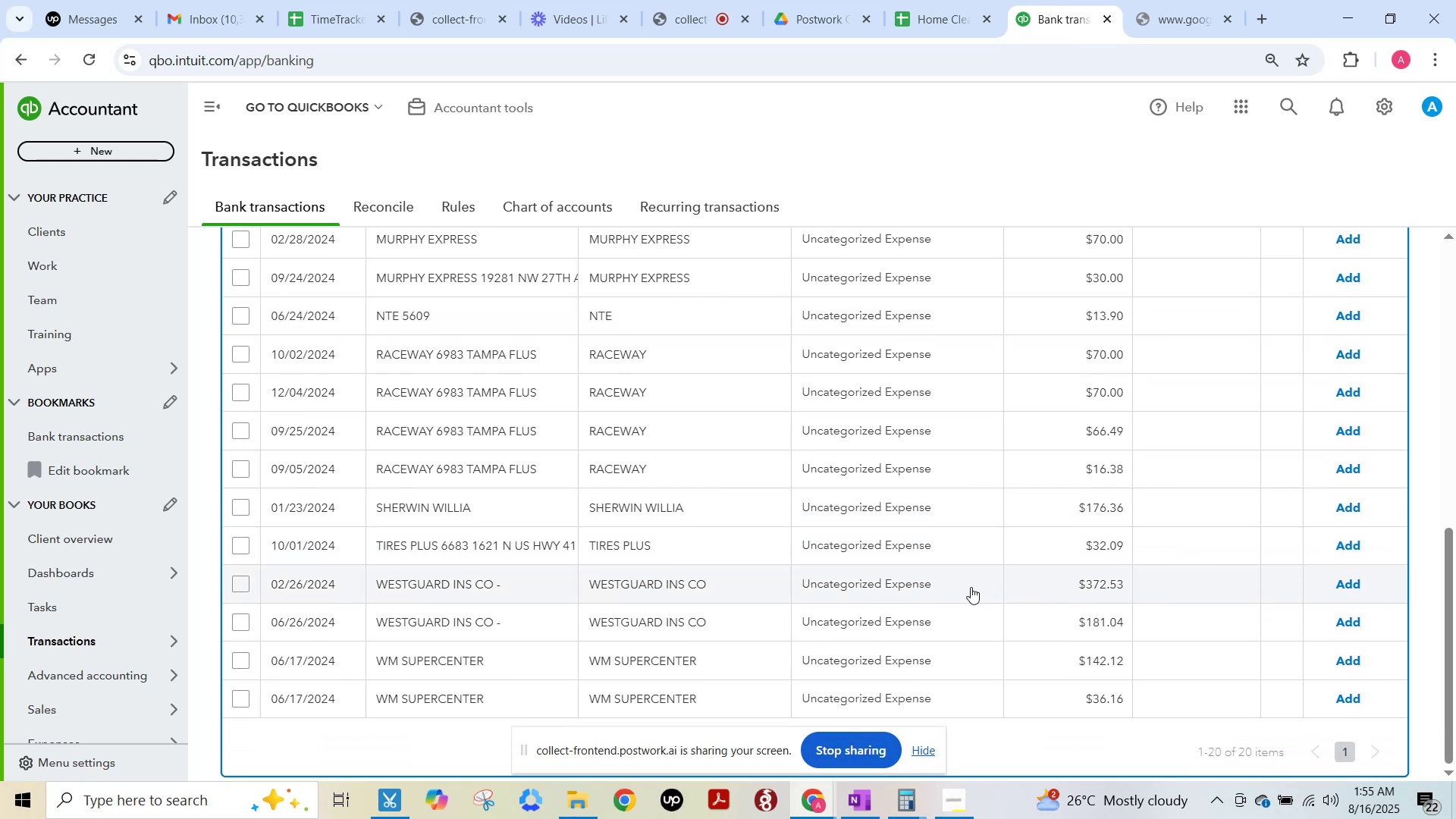 
left_click([971, 587])
 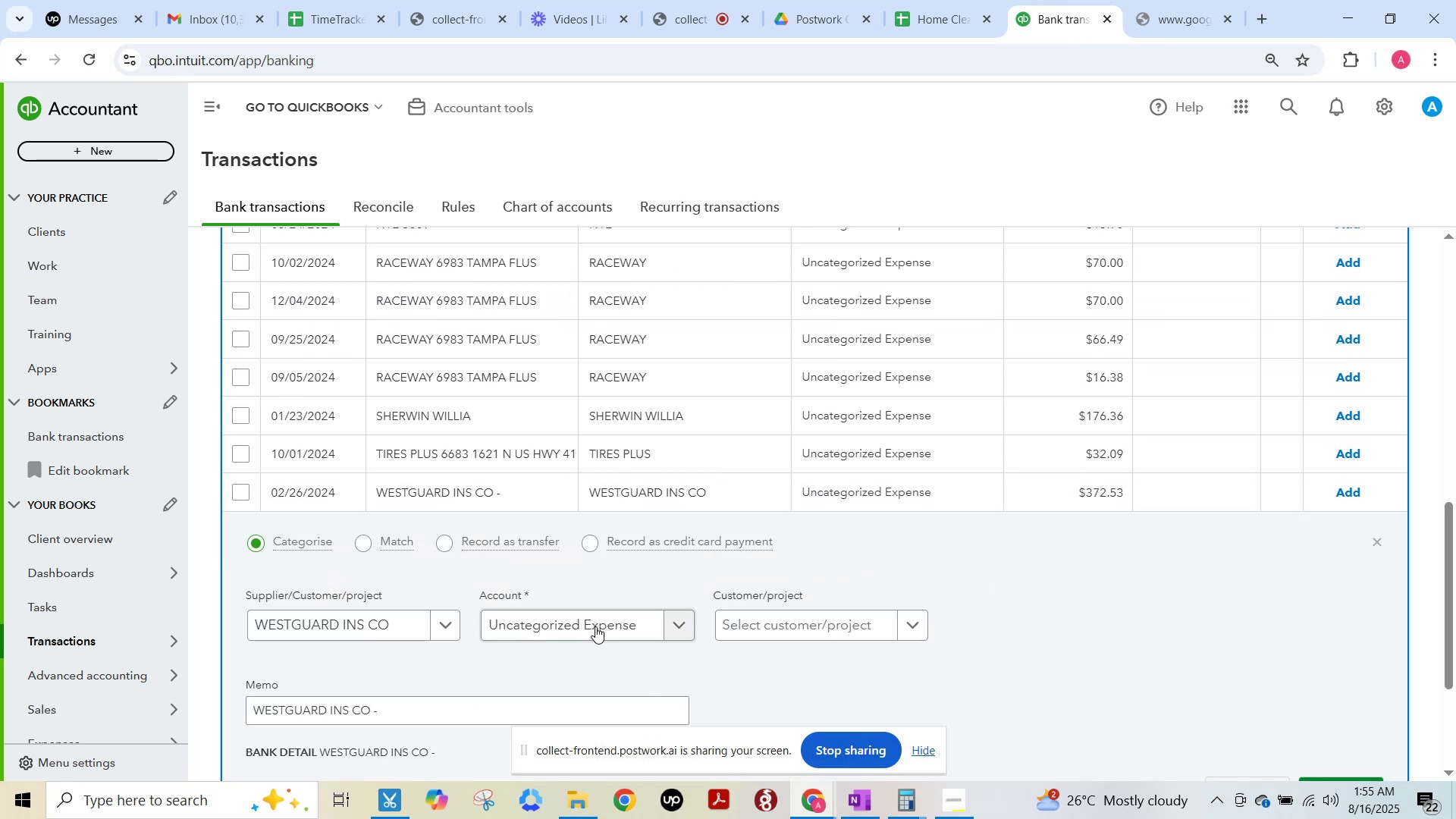 
left_click([594, 626])
 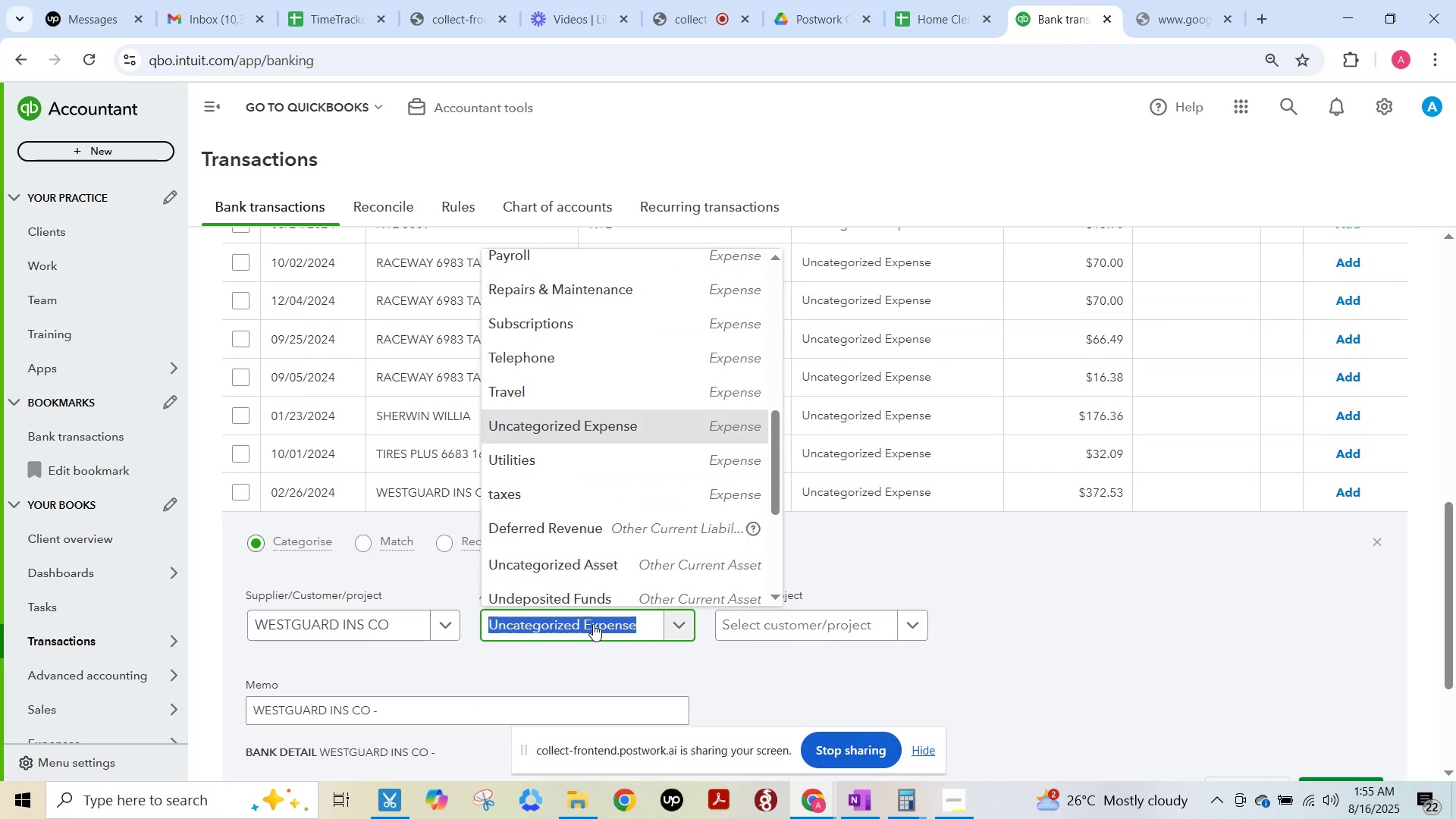 
type(insu)
 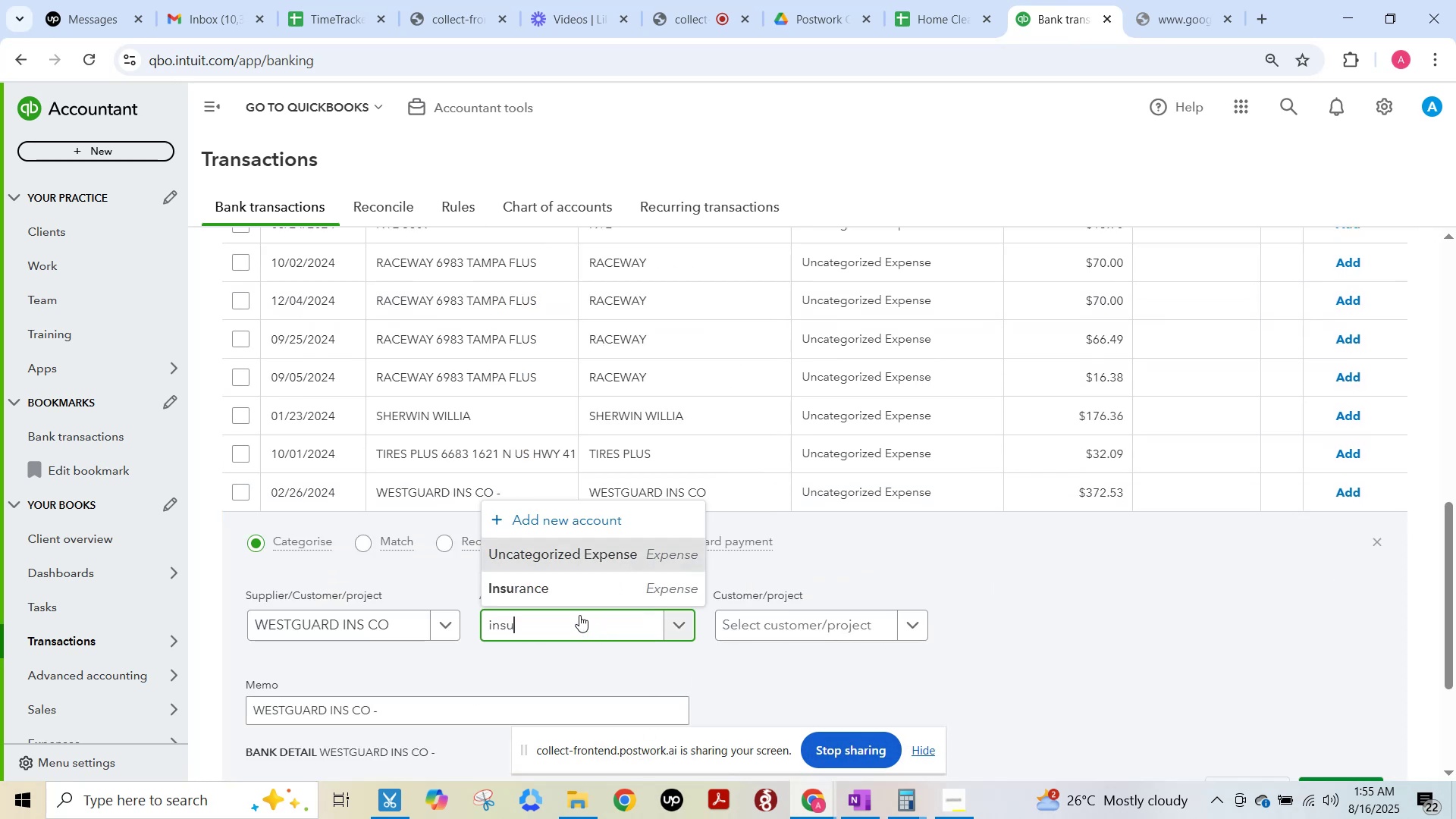 
left_click([558, 592])
 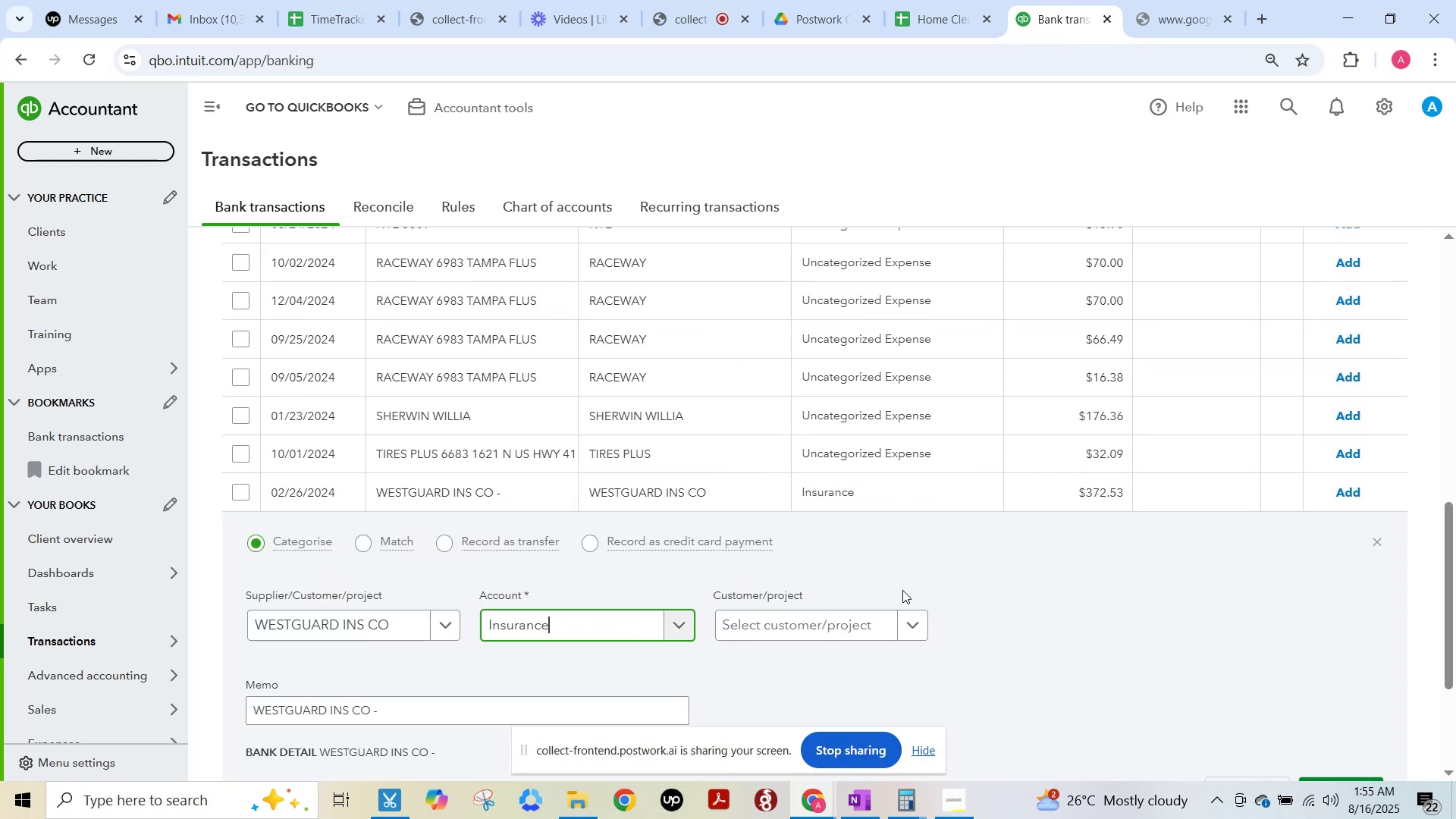 
scroll: coordinate [904, 592], scroll_direction: down, amount: 3.0
 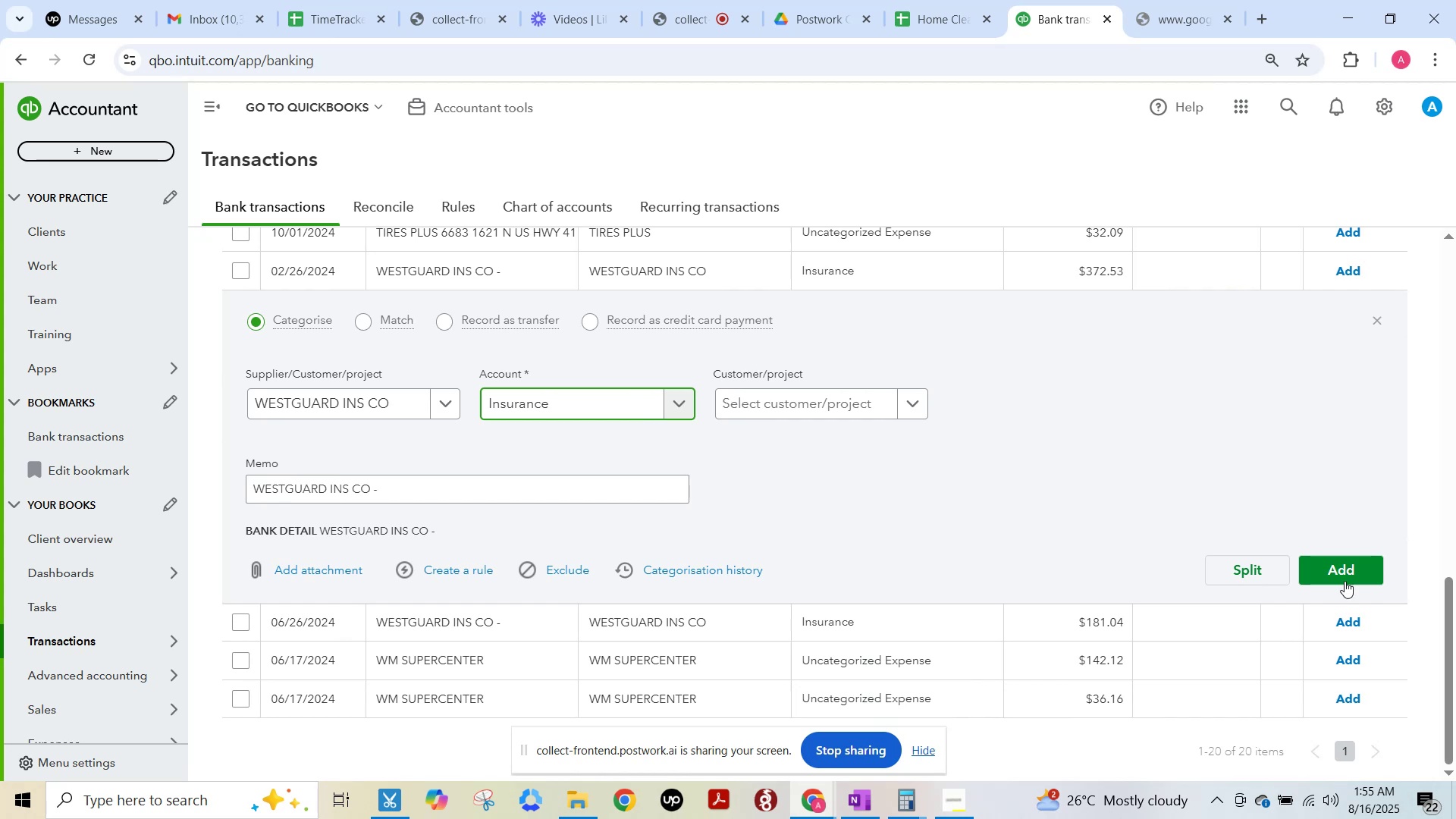 
left_click([1347, 577])
 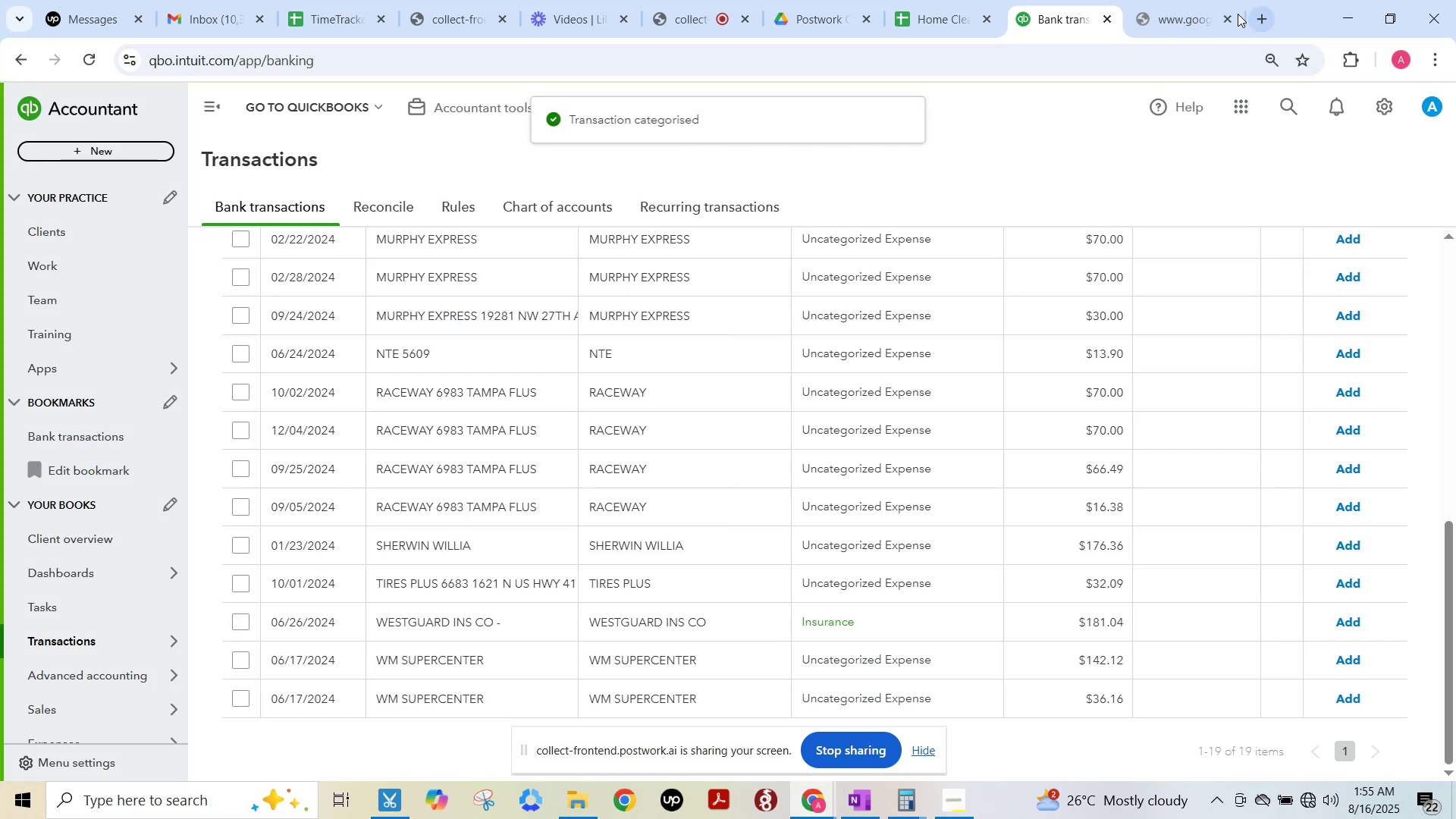 
left_click([1185, 15])
 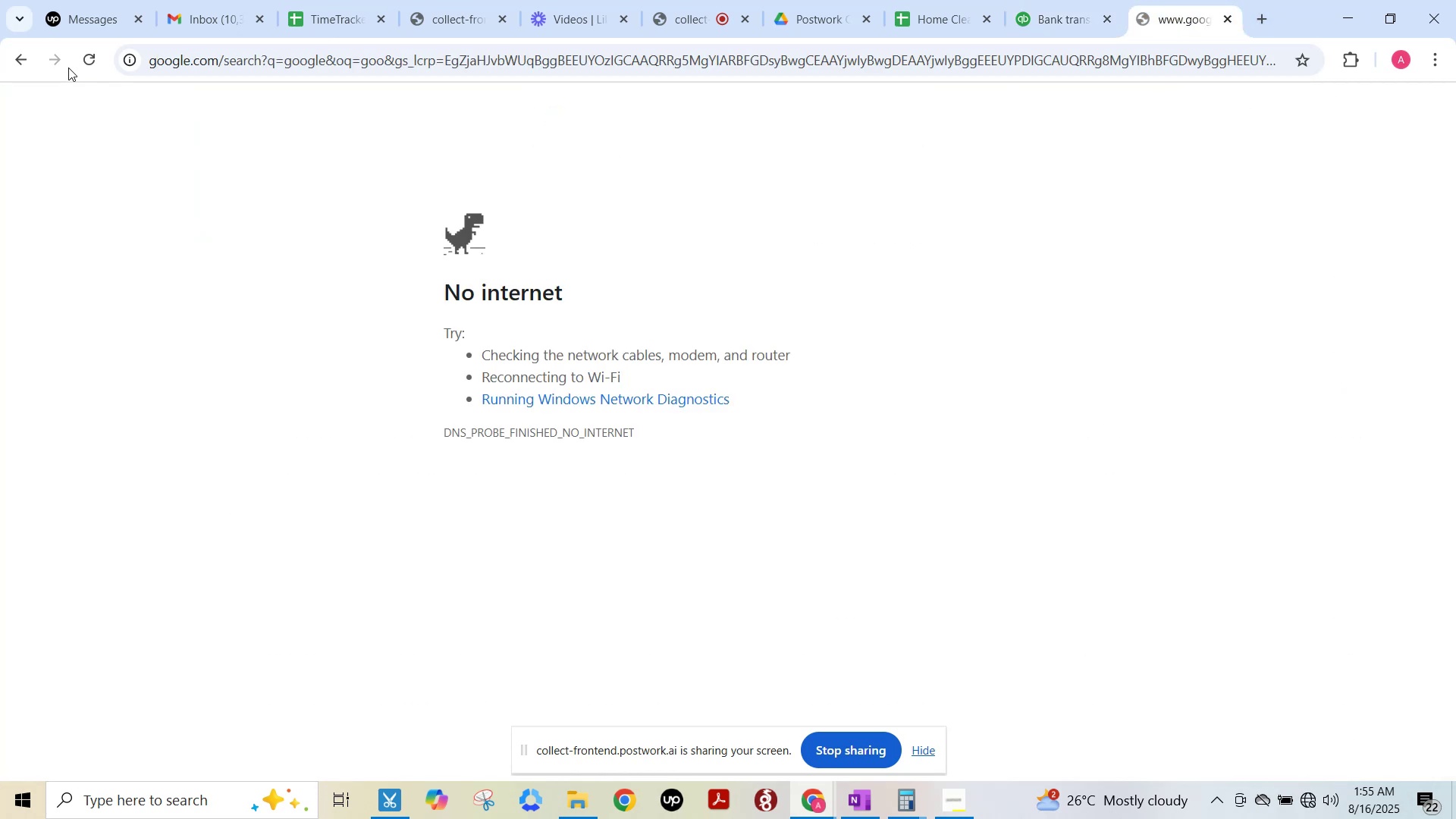 
left_click([80, 63])
 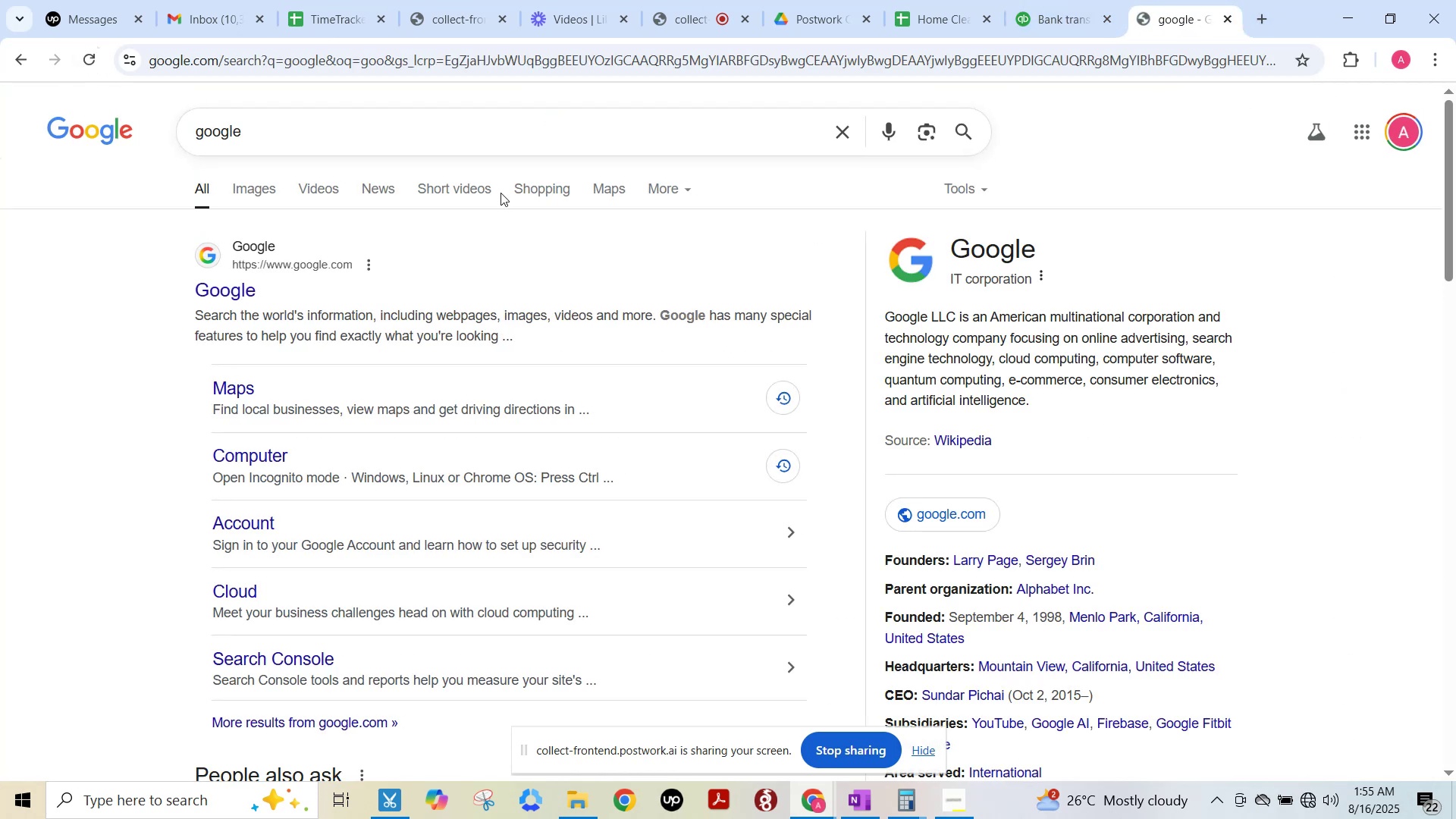 
left_click([469, 136])
 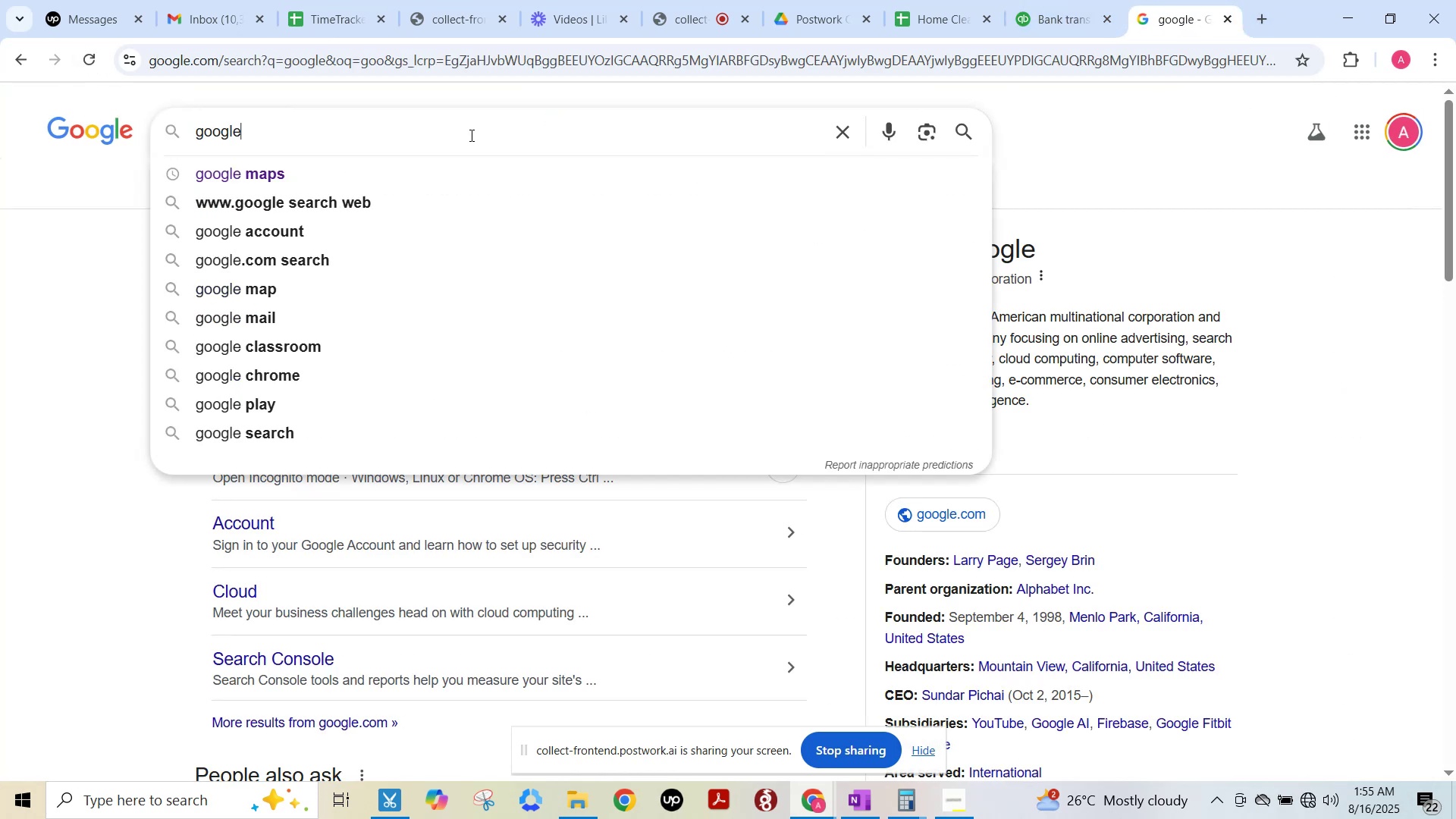 
key(Control+ControlLeft)
 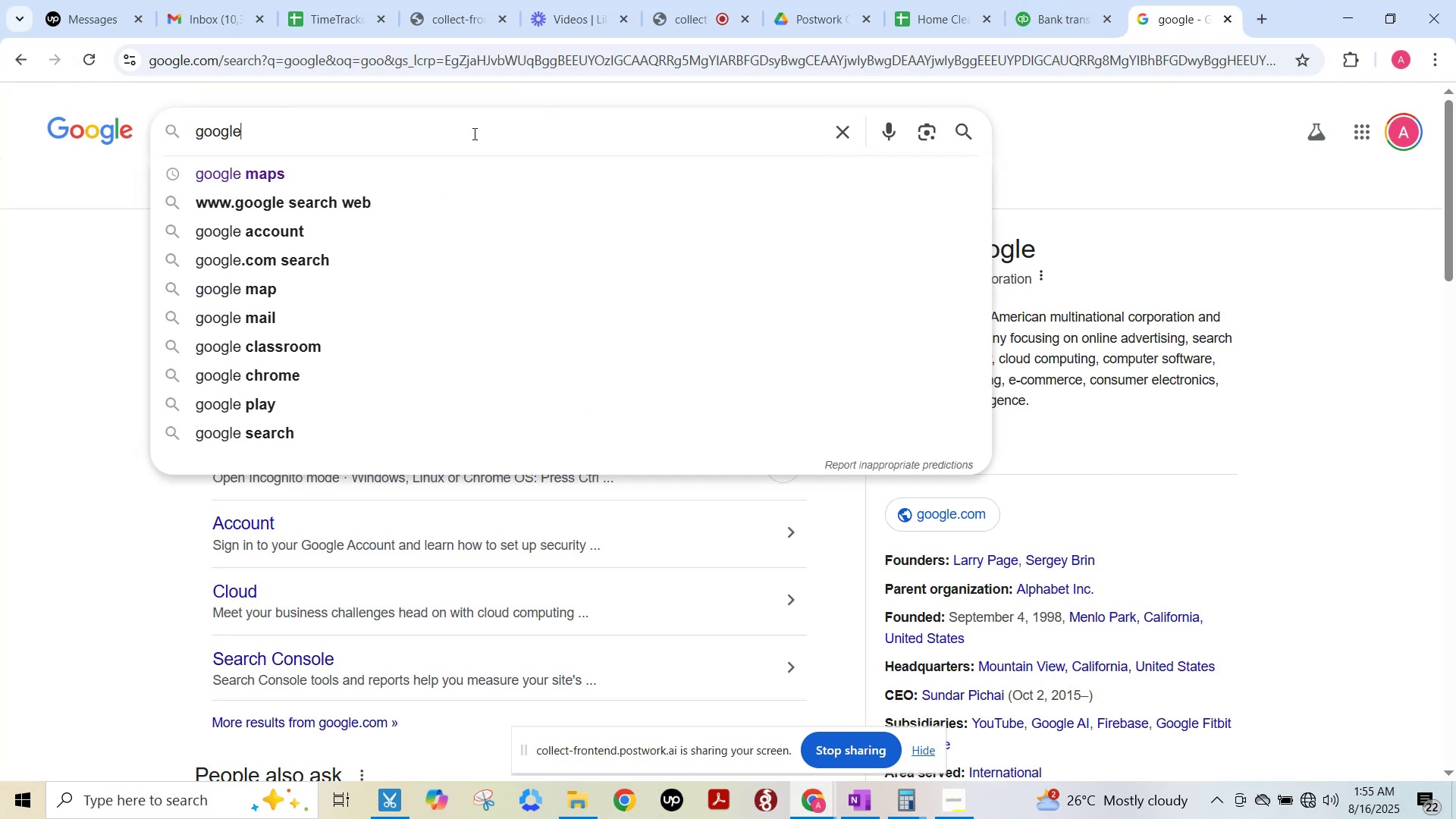 
key(Control+A)
 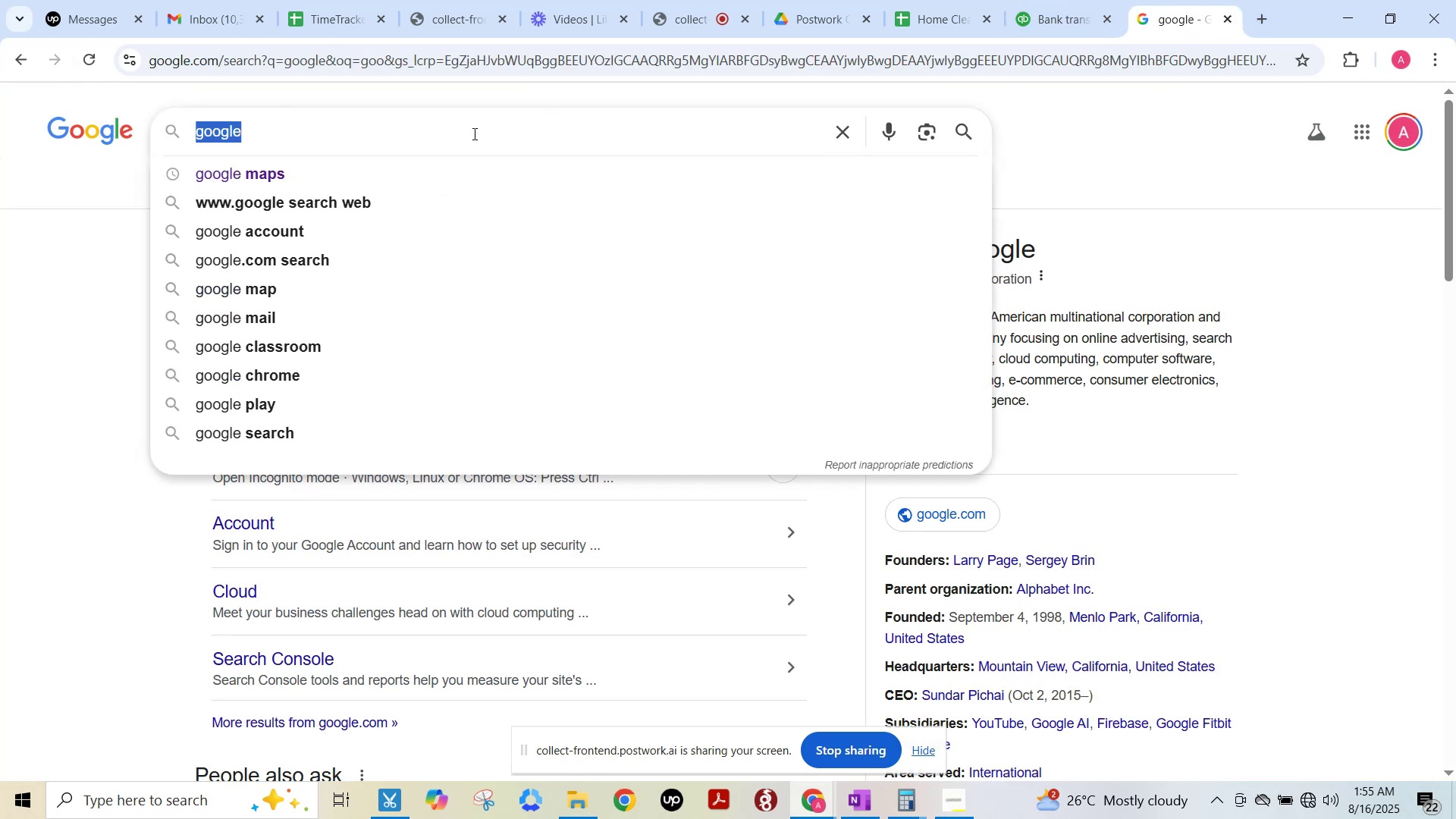 
key(Control+ControlLeft)
 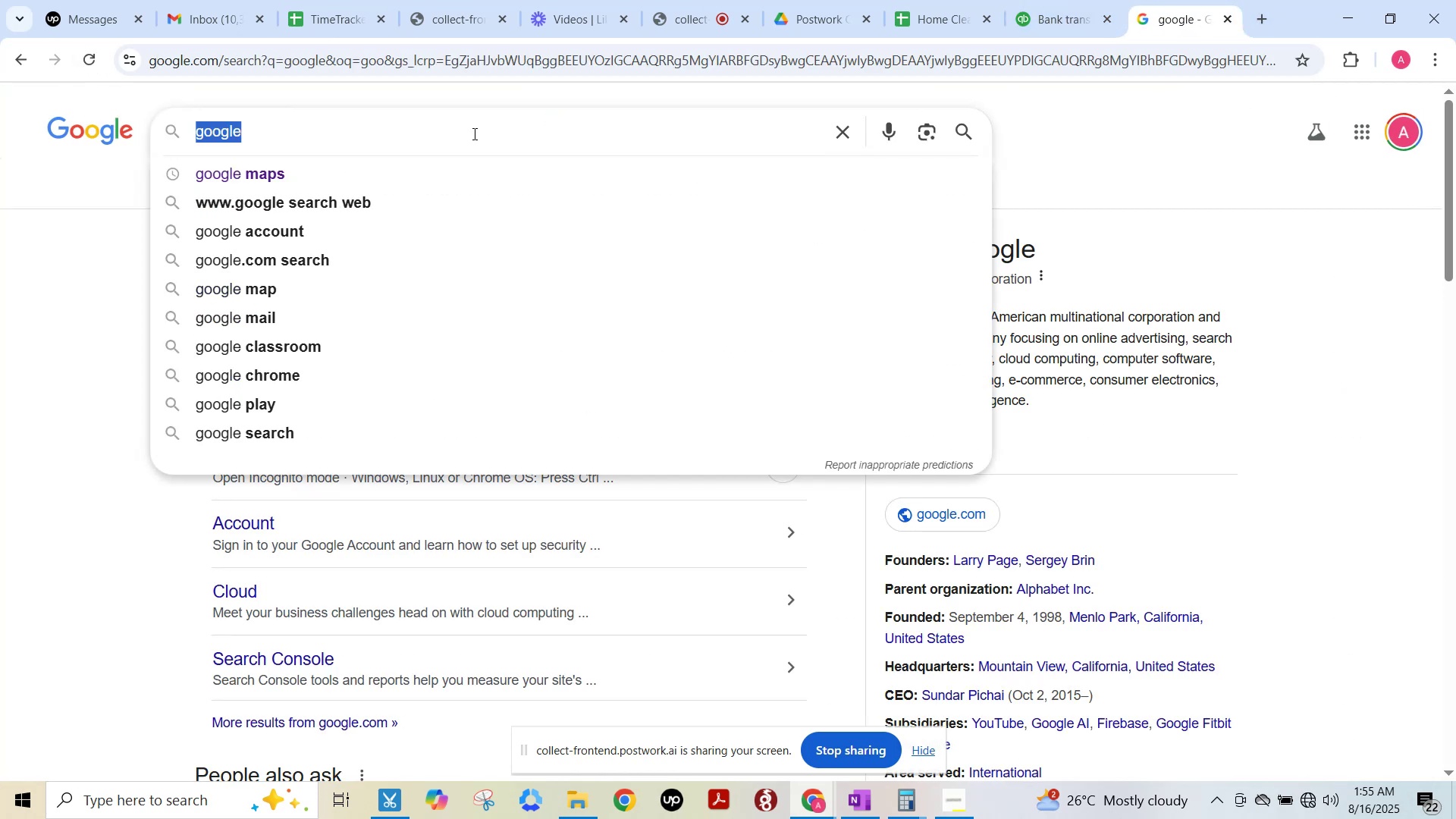 
key(Control+V)
 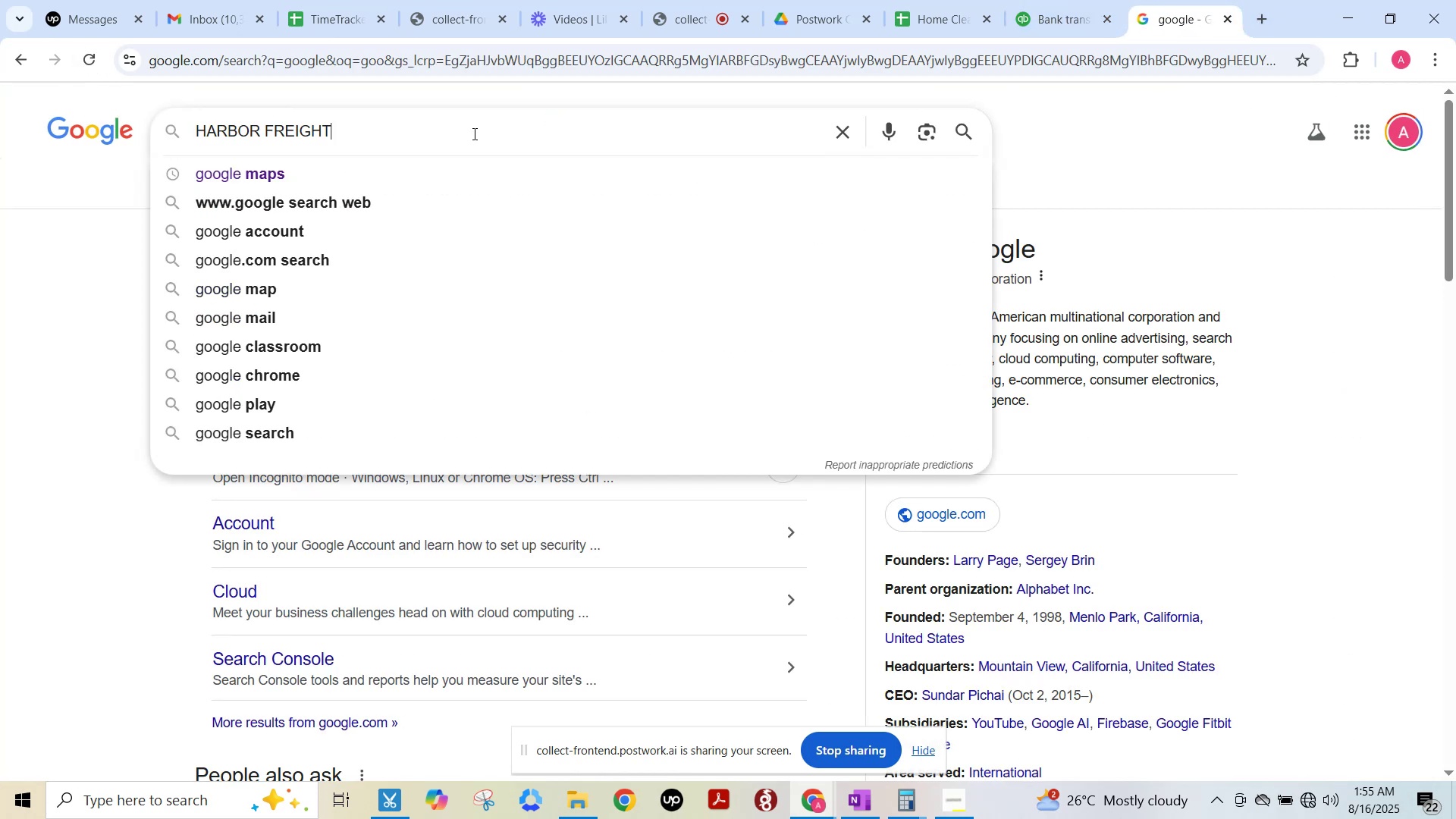 
key(NumpadEnter)
 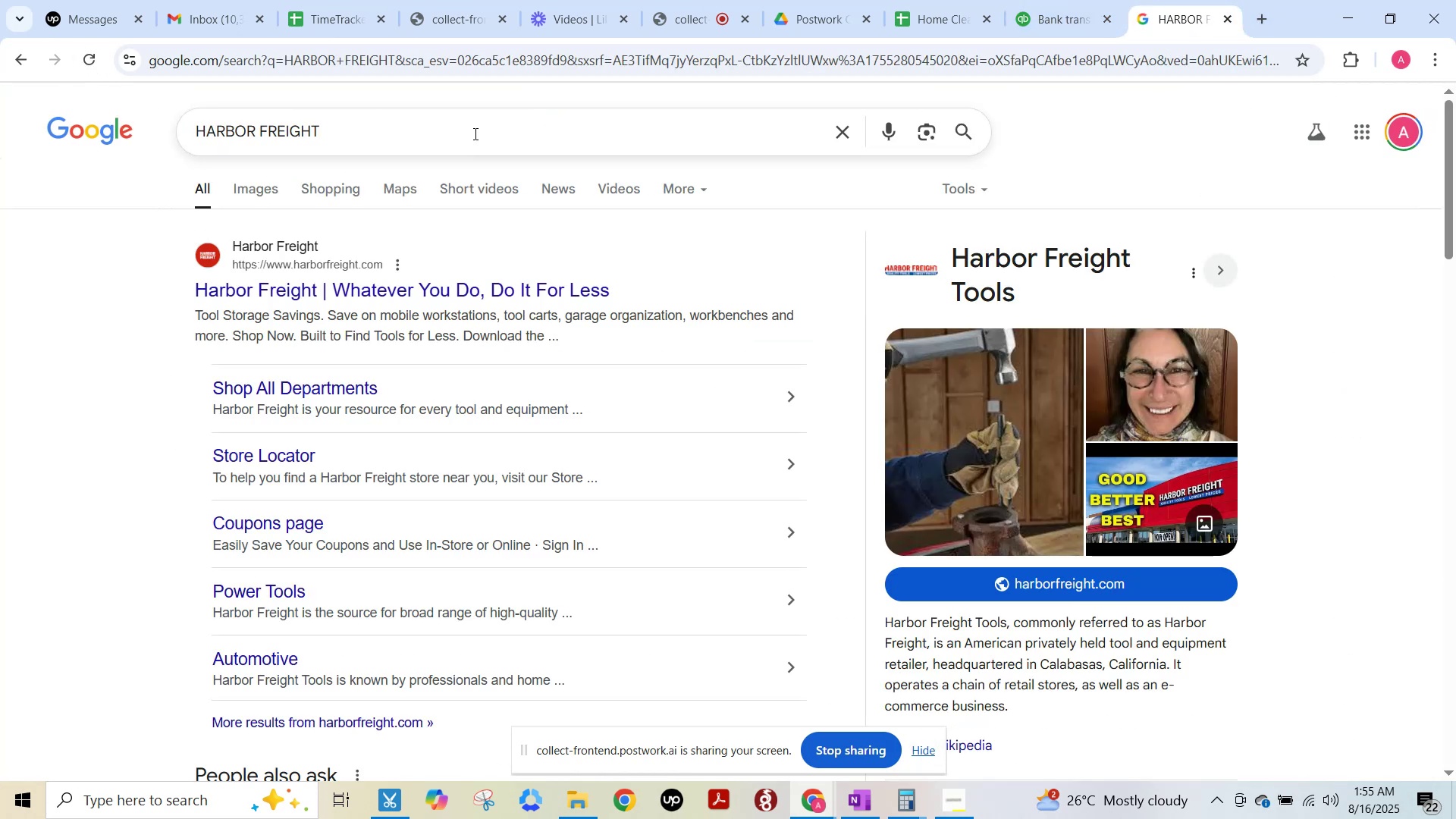 
wait(8.58)
 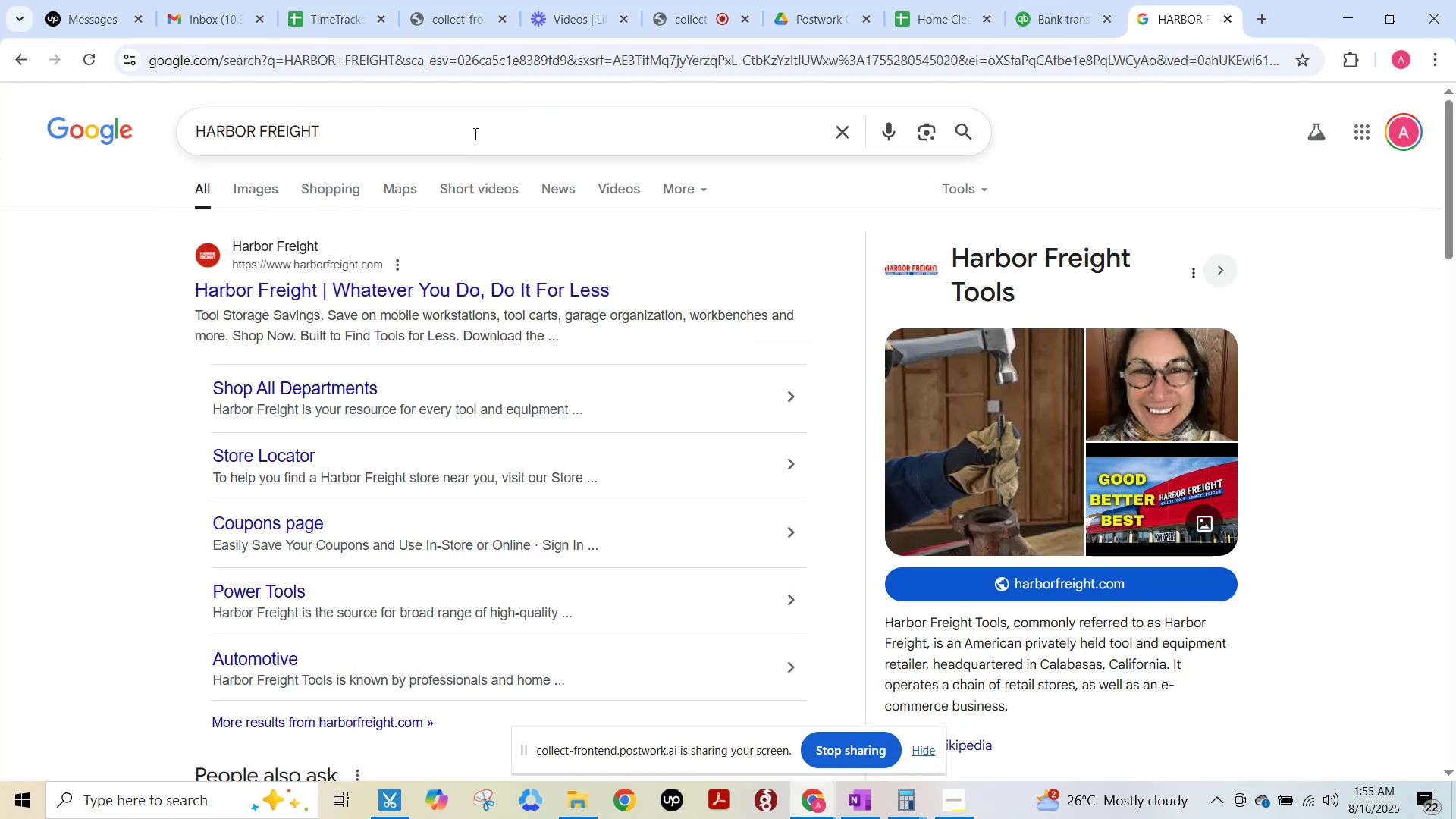 
left_click([1070, 11])
 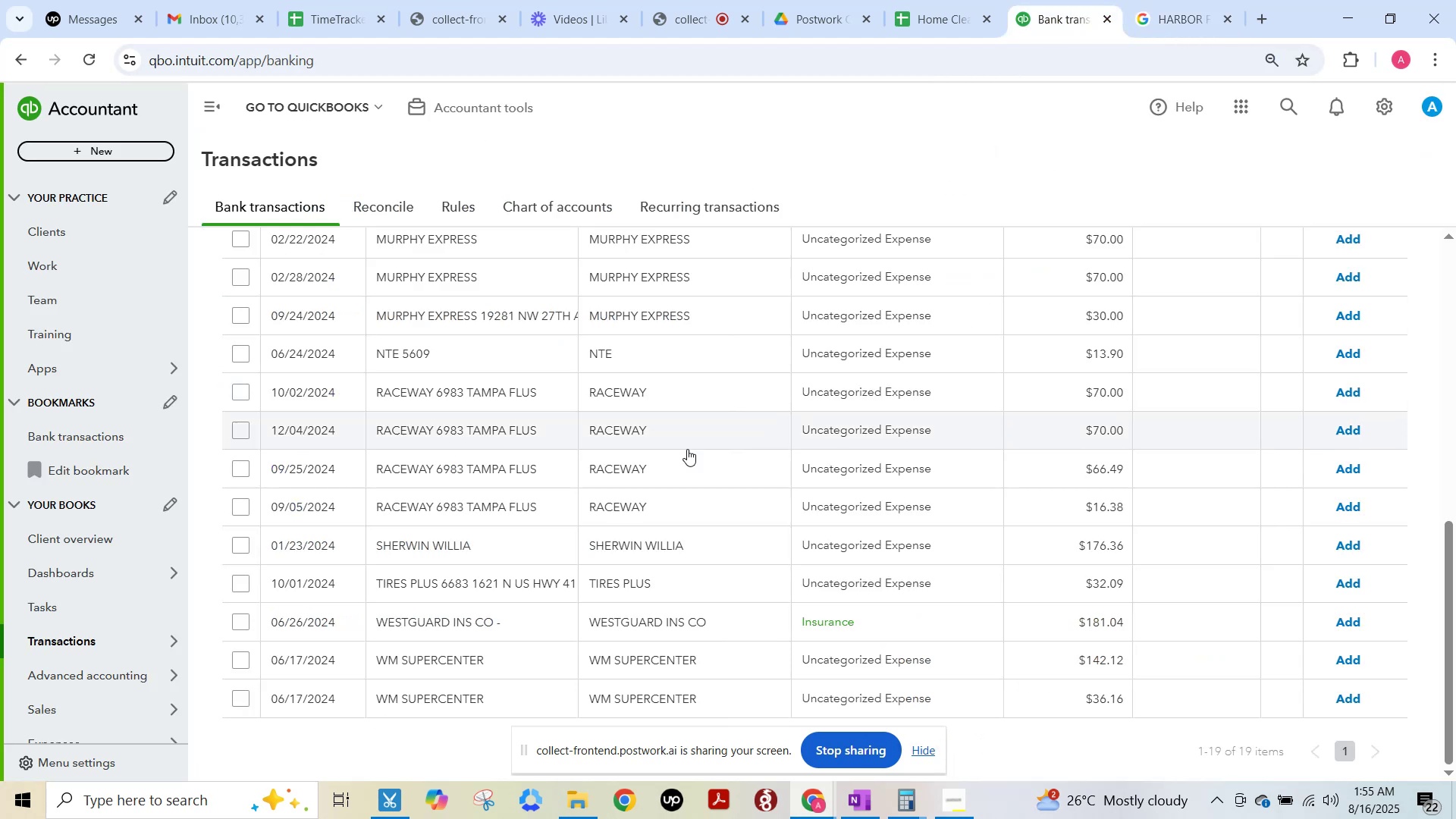 
scroll: coordinate [775, 472], scroll_direction: up, amount: 5.0
 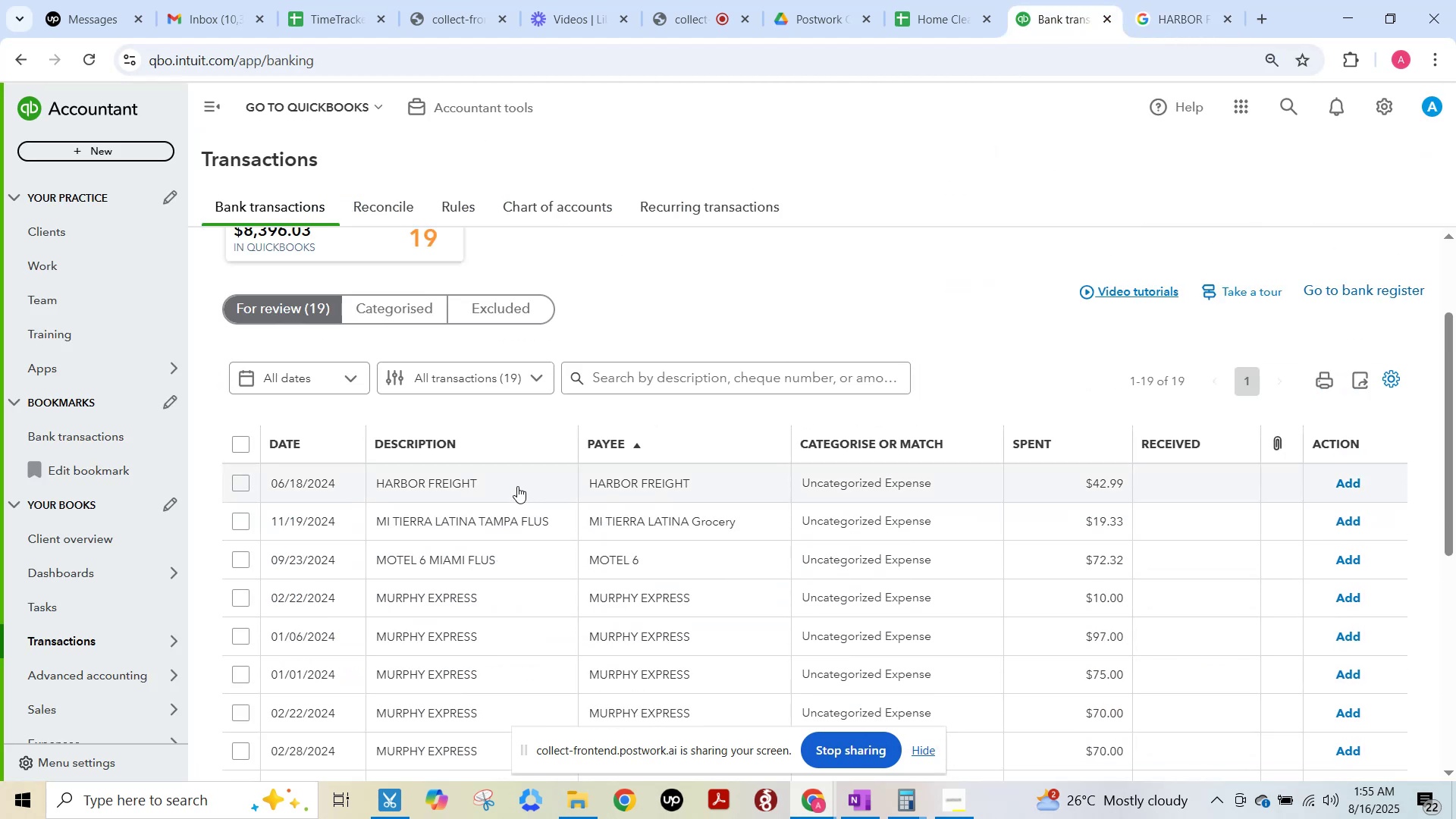 
left_click([517, 486])
 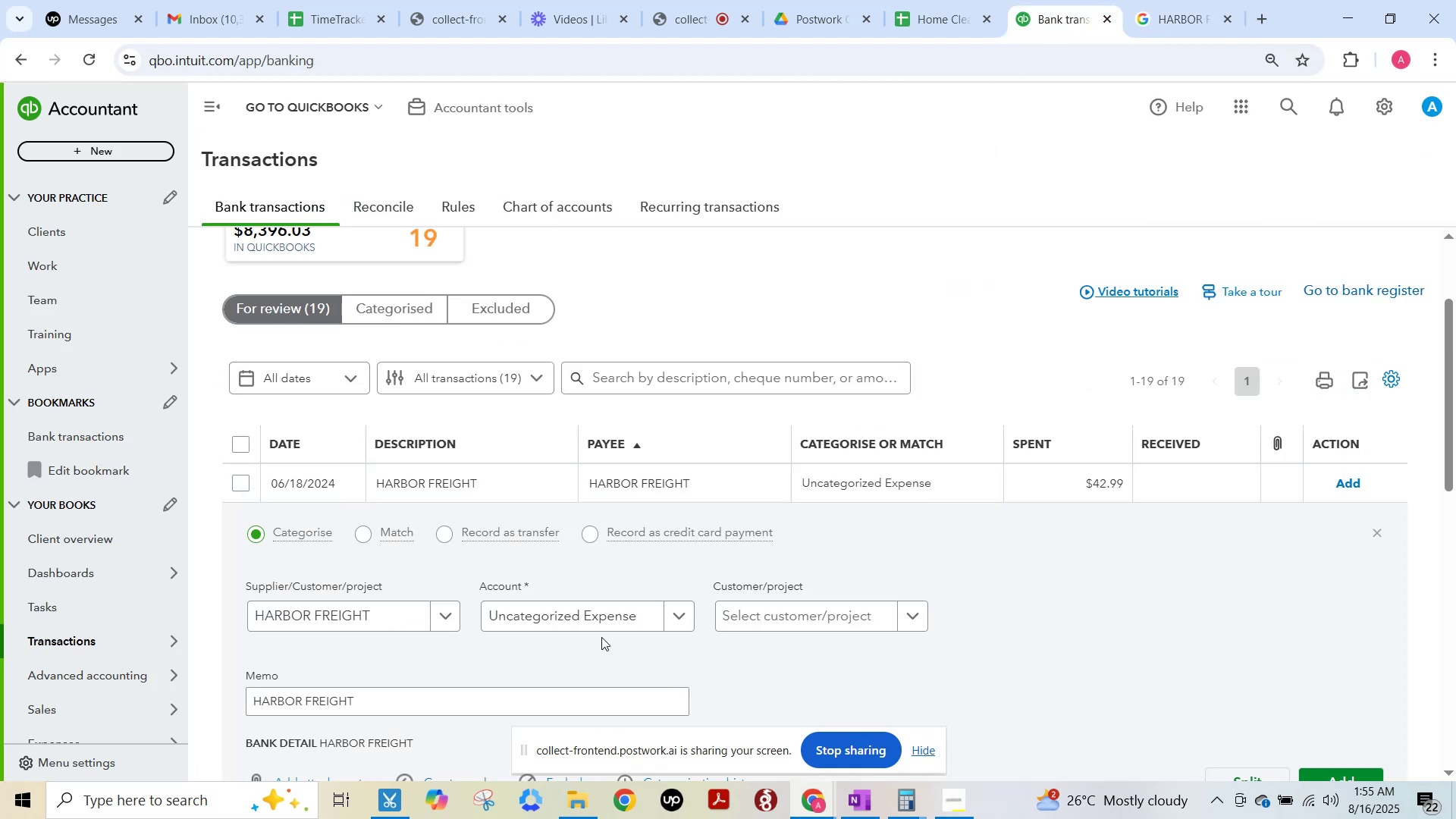 
left_click([588, 620])
 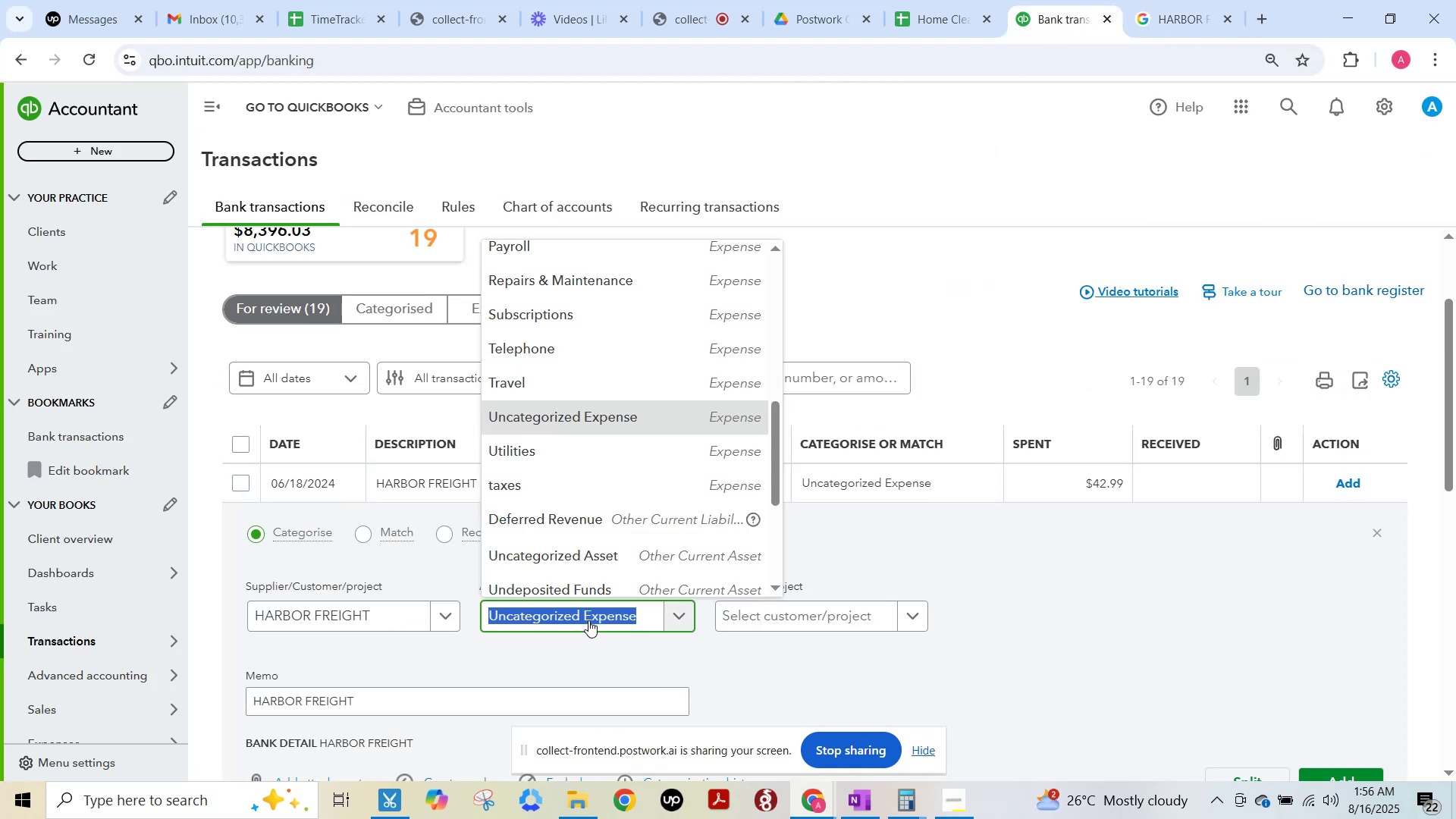 
type(repair)
 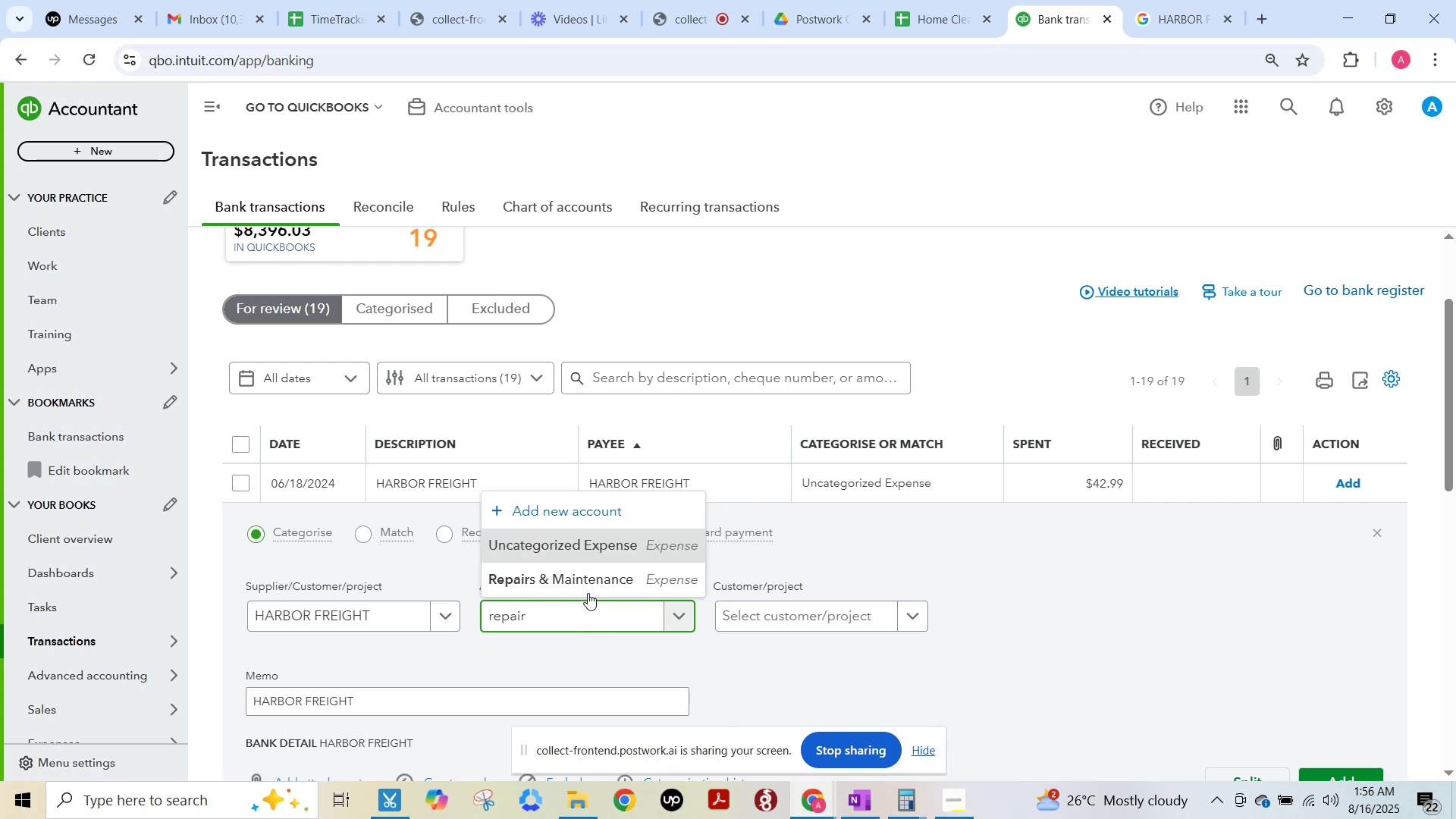 
left_click([582, 587])
 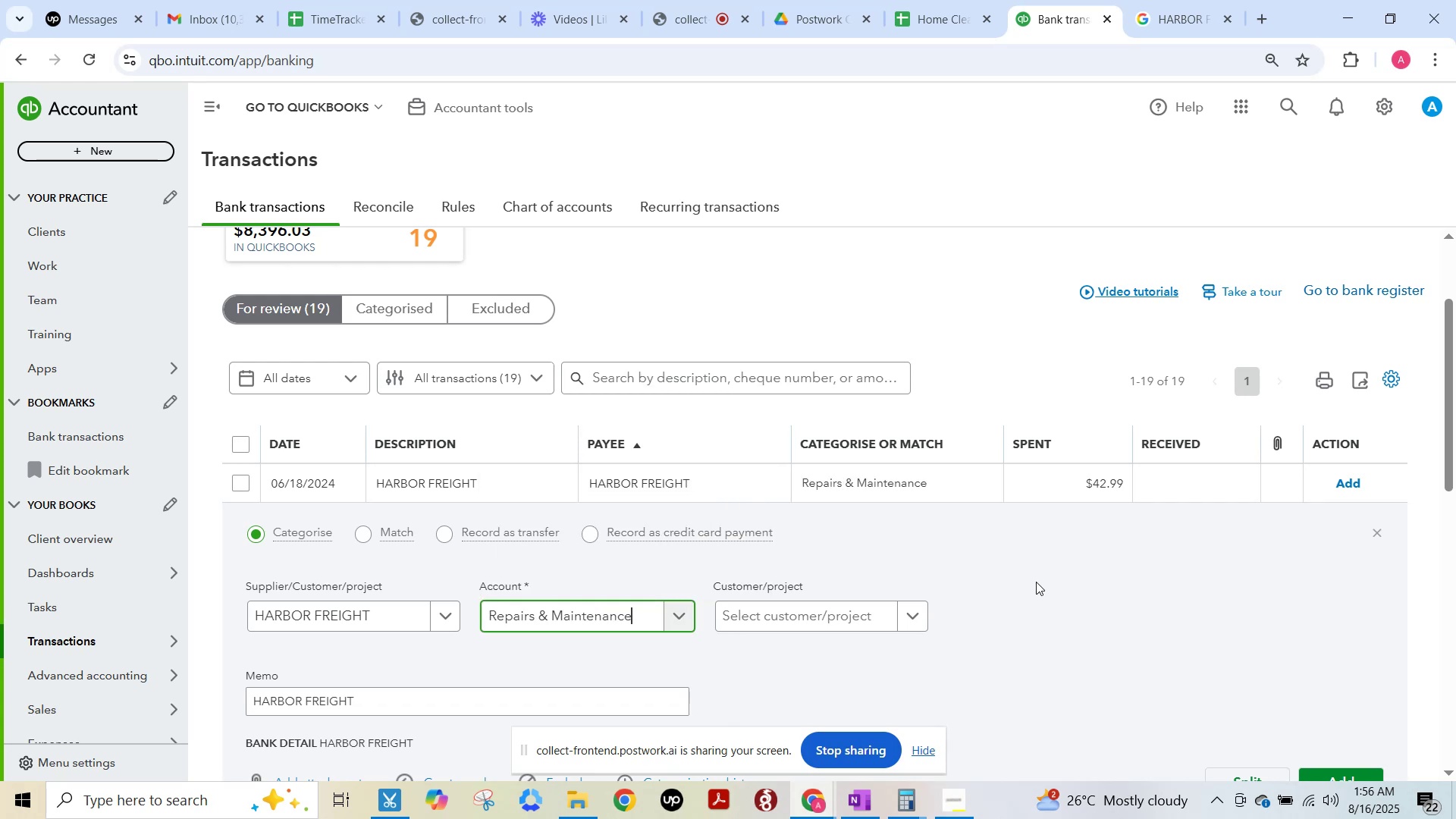 
scroll: coordinate [1039, 587], scroll_direction: down, amount: 2.0
 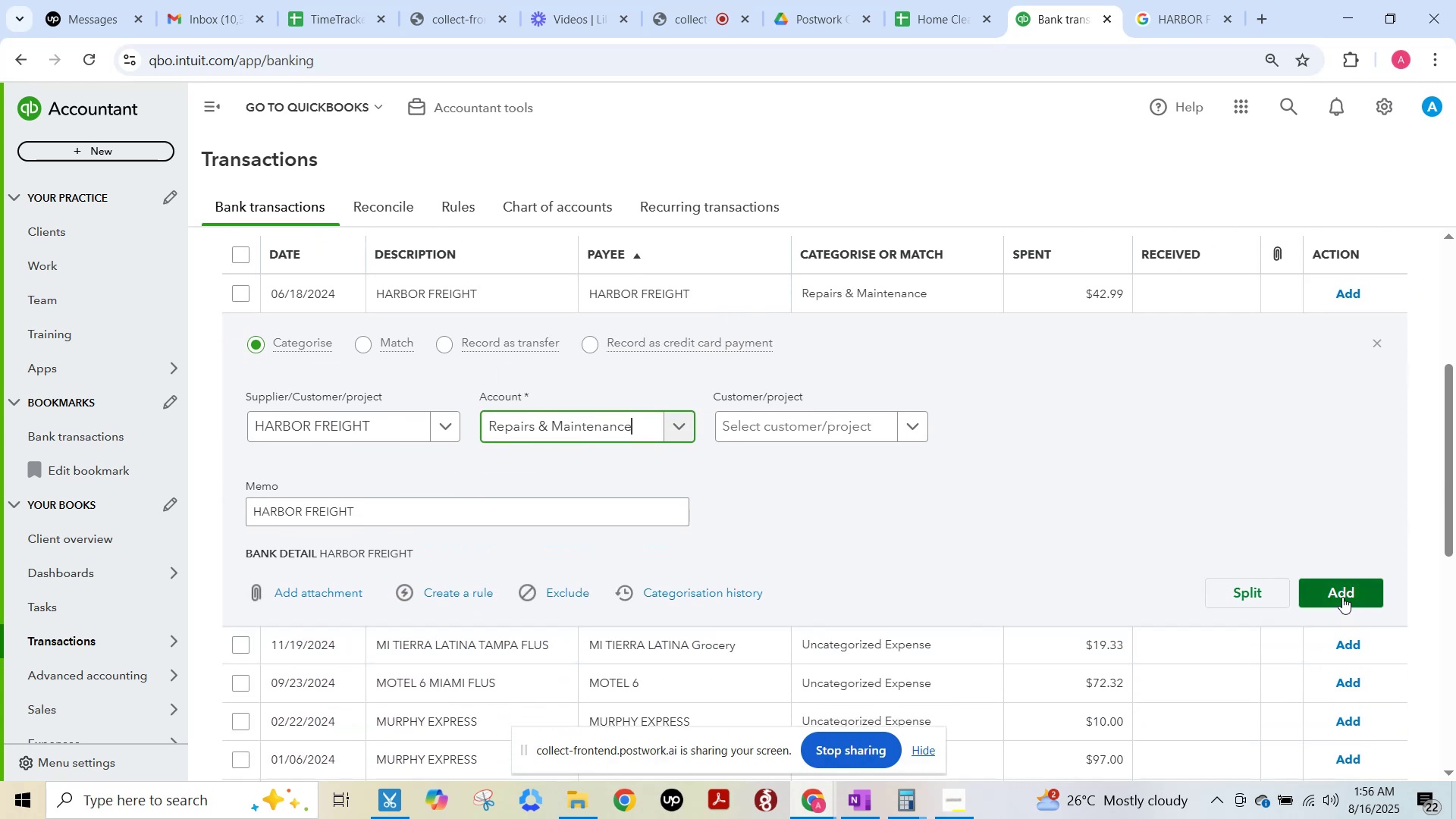 
left_click([1332, 586])
 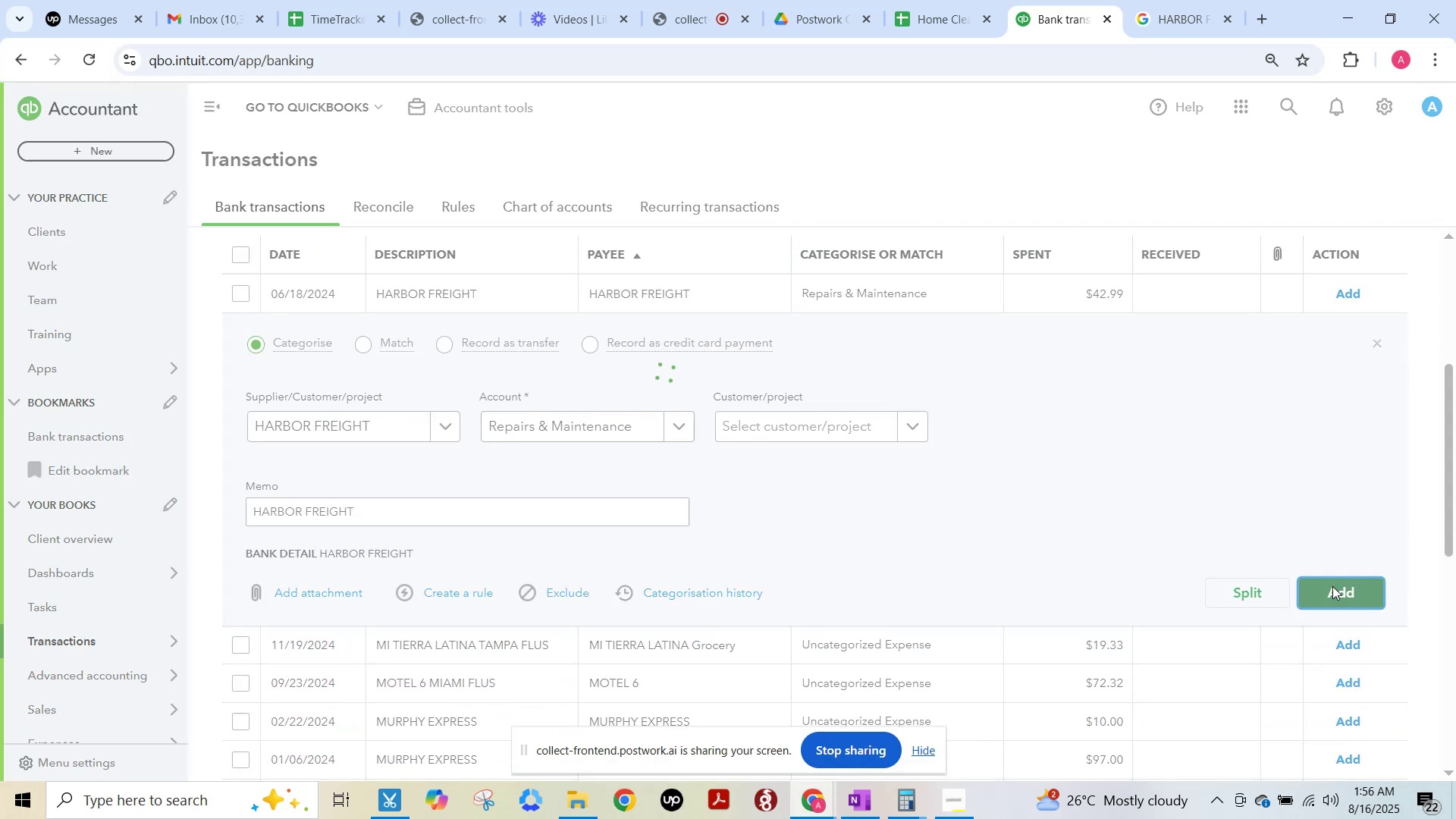 
key(F15)
 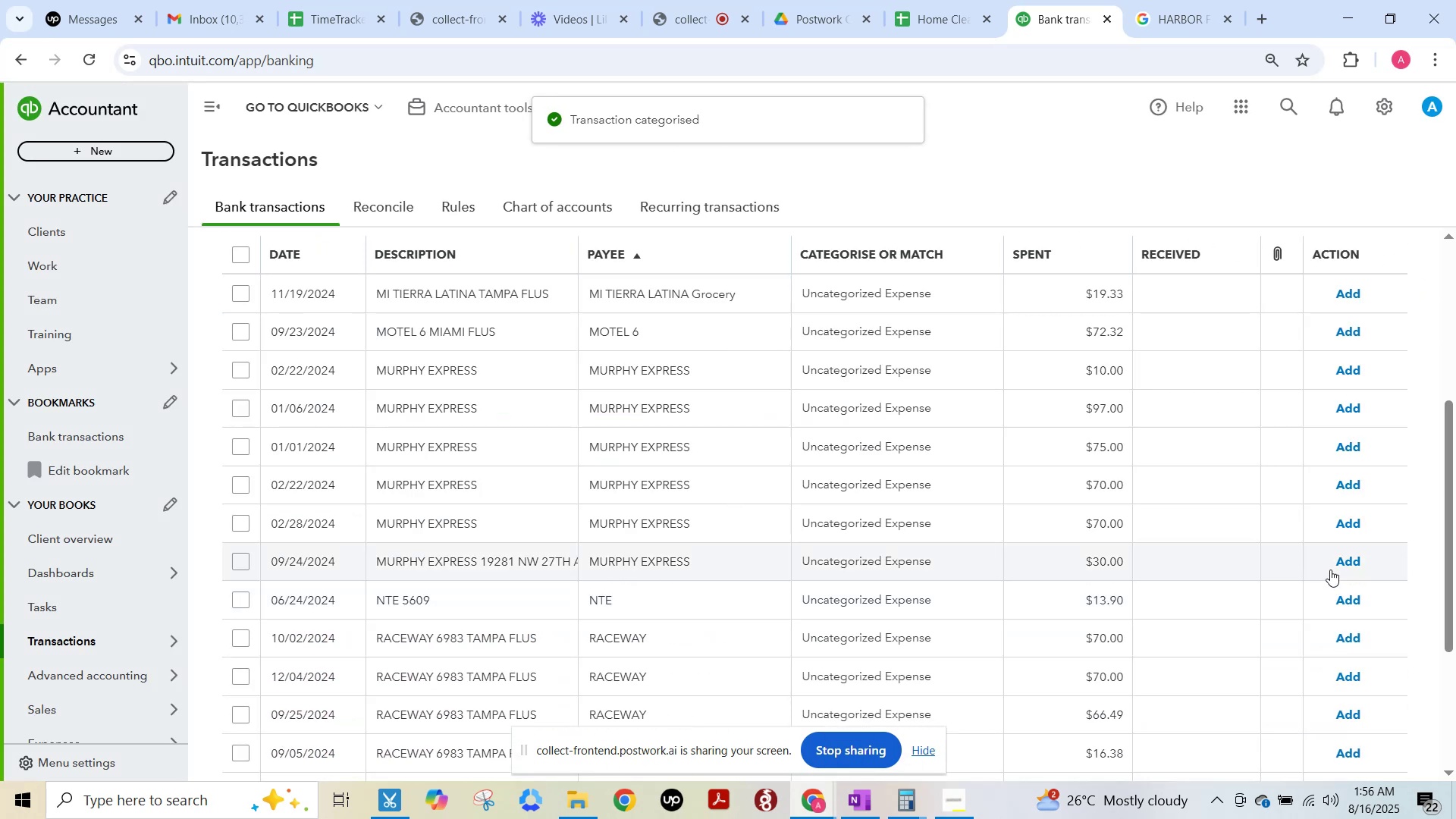 
scroll: coordinate [1079, 691], scroll_direction: up, amount: 3.0
 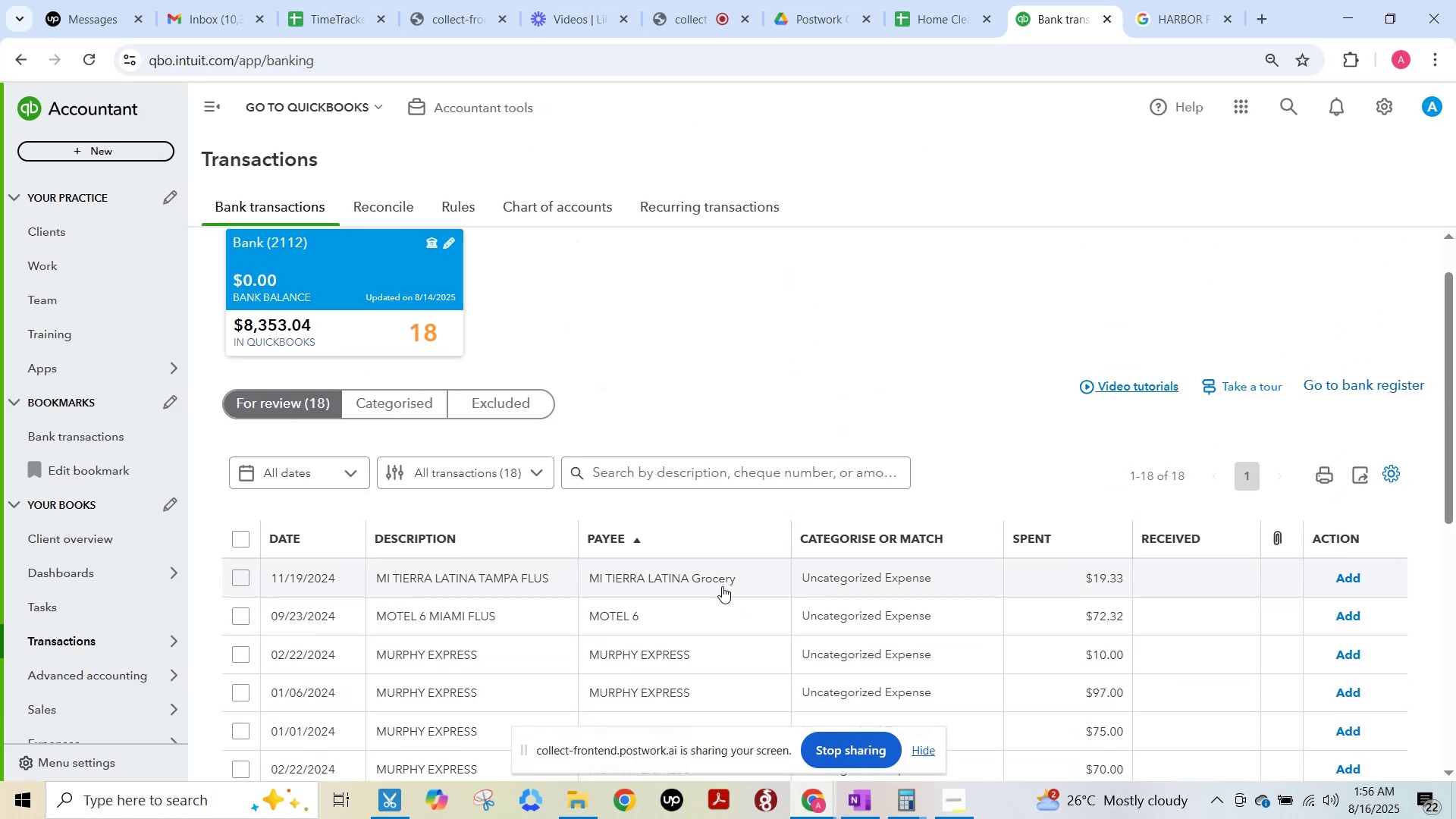 
left_click([1348, 576])
 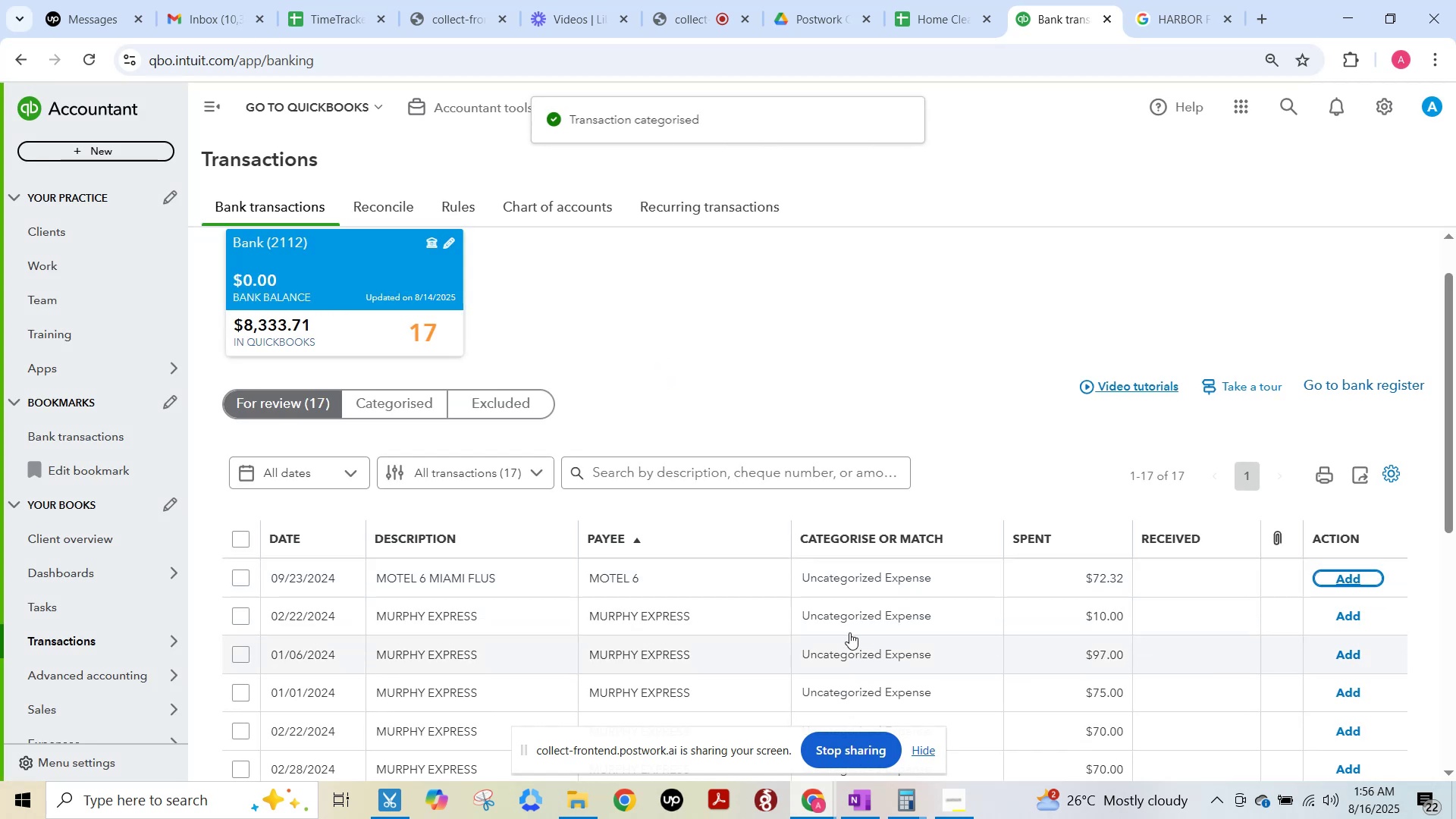 
left_click([817, 585])
 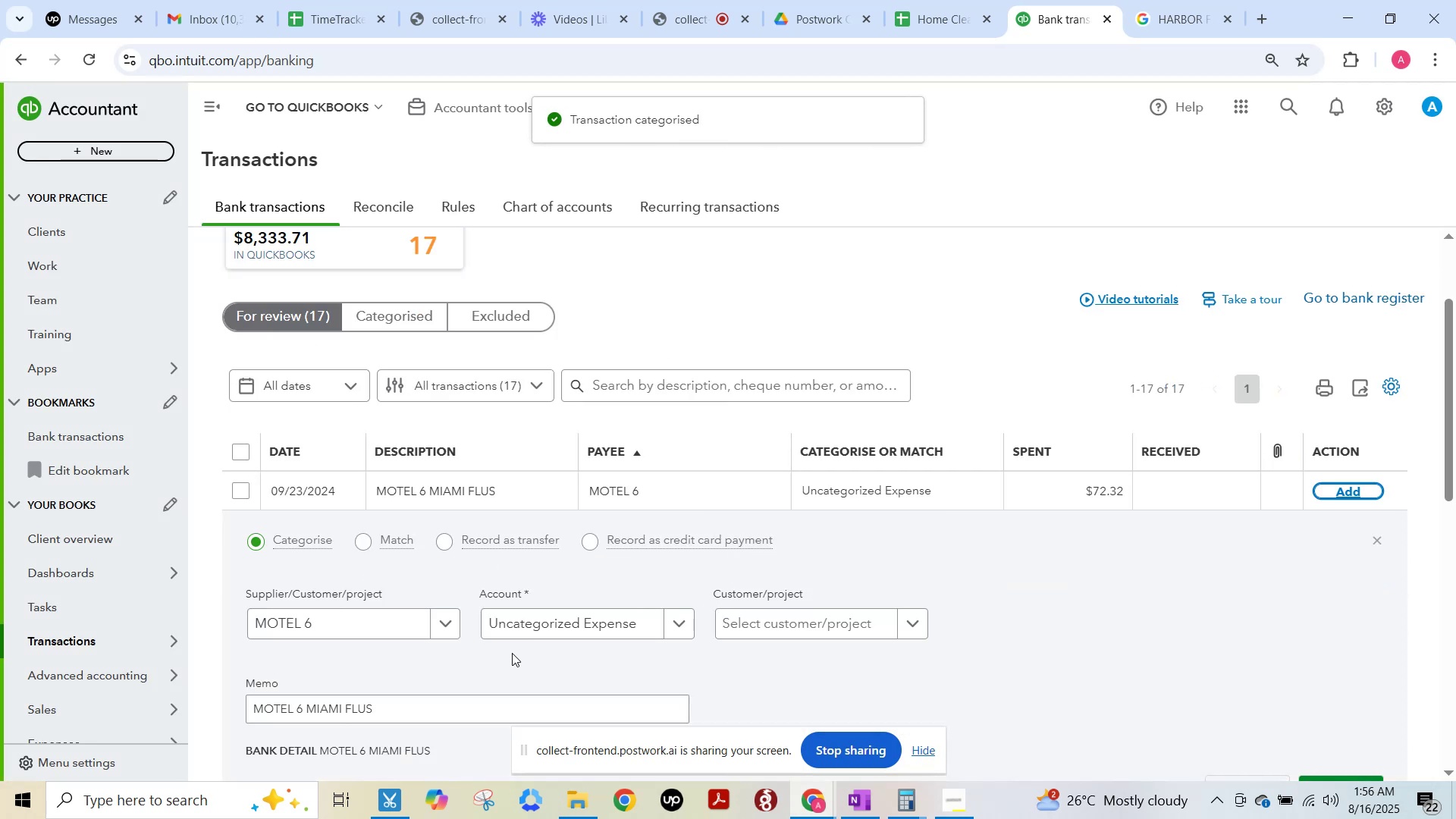 
left_click([508, 621])
 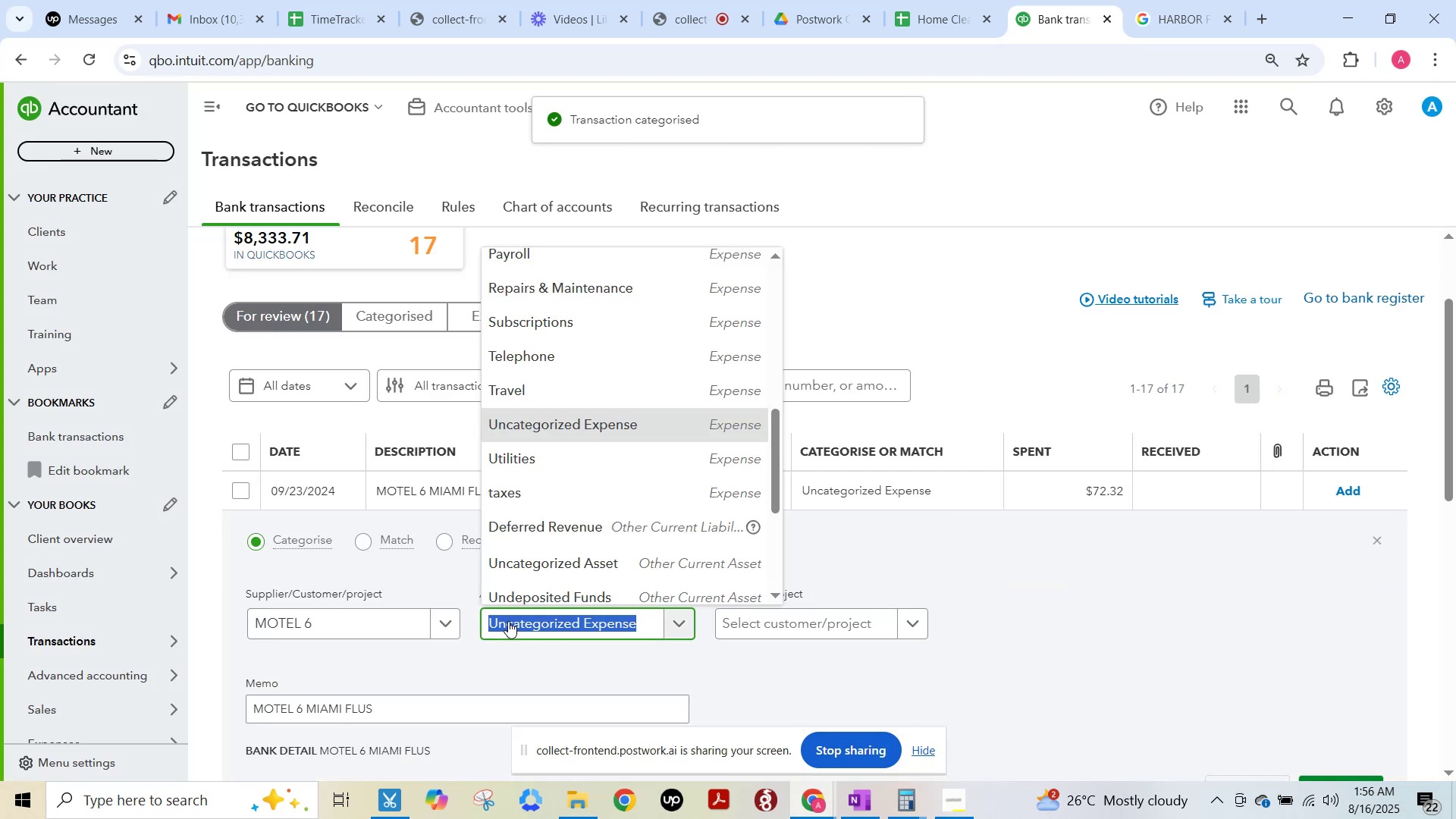 
type(tr[F15]ave[F15]l)
 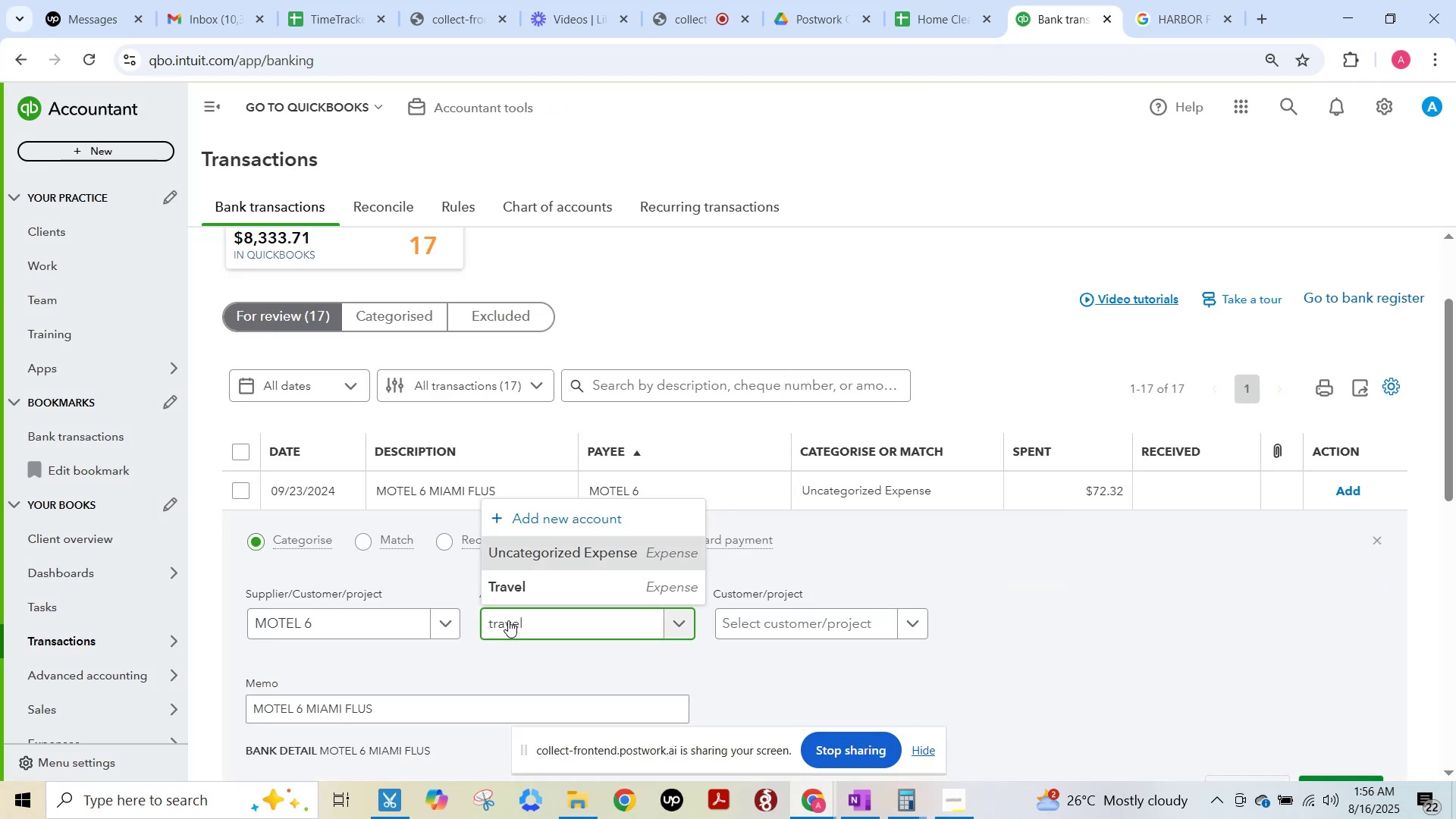 
left_click([534, 588])
 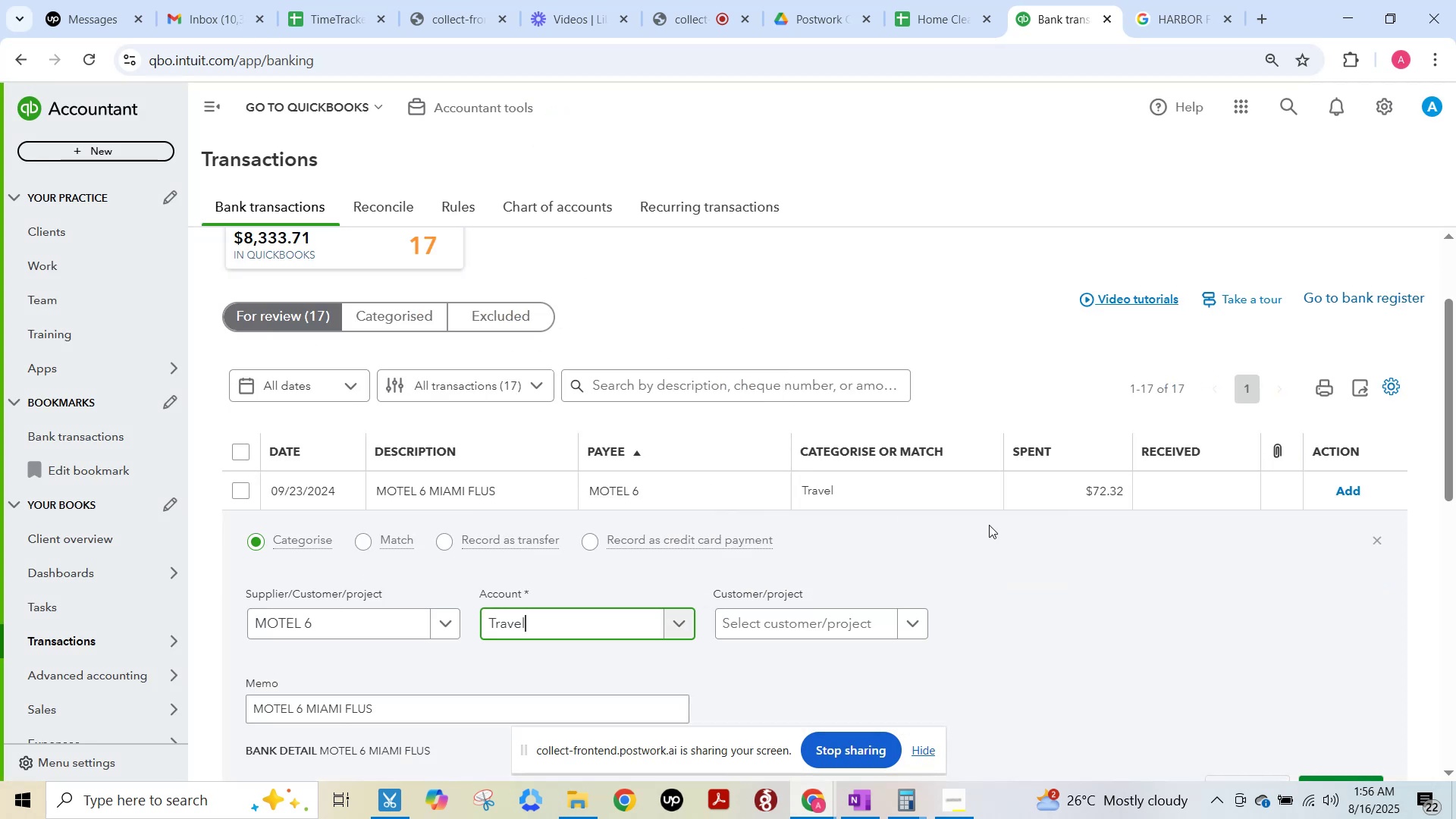 
scroll: coordinate [990, 526], scroll_direction: down, amount: 2.0
 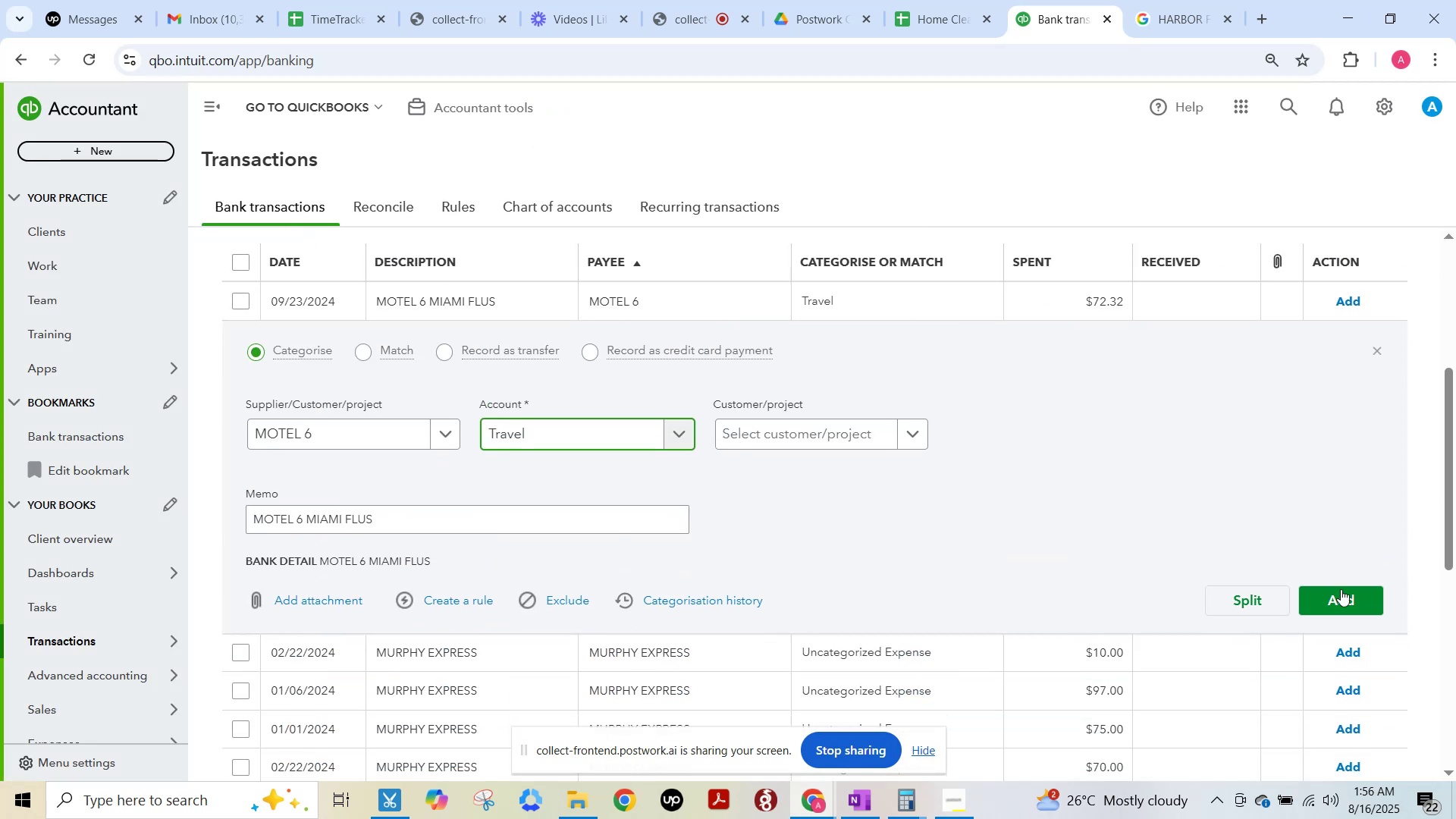 
left_click([1342, 595])
 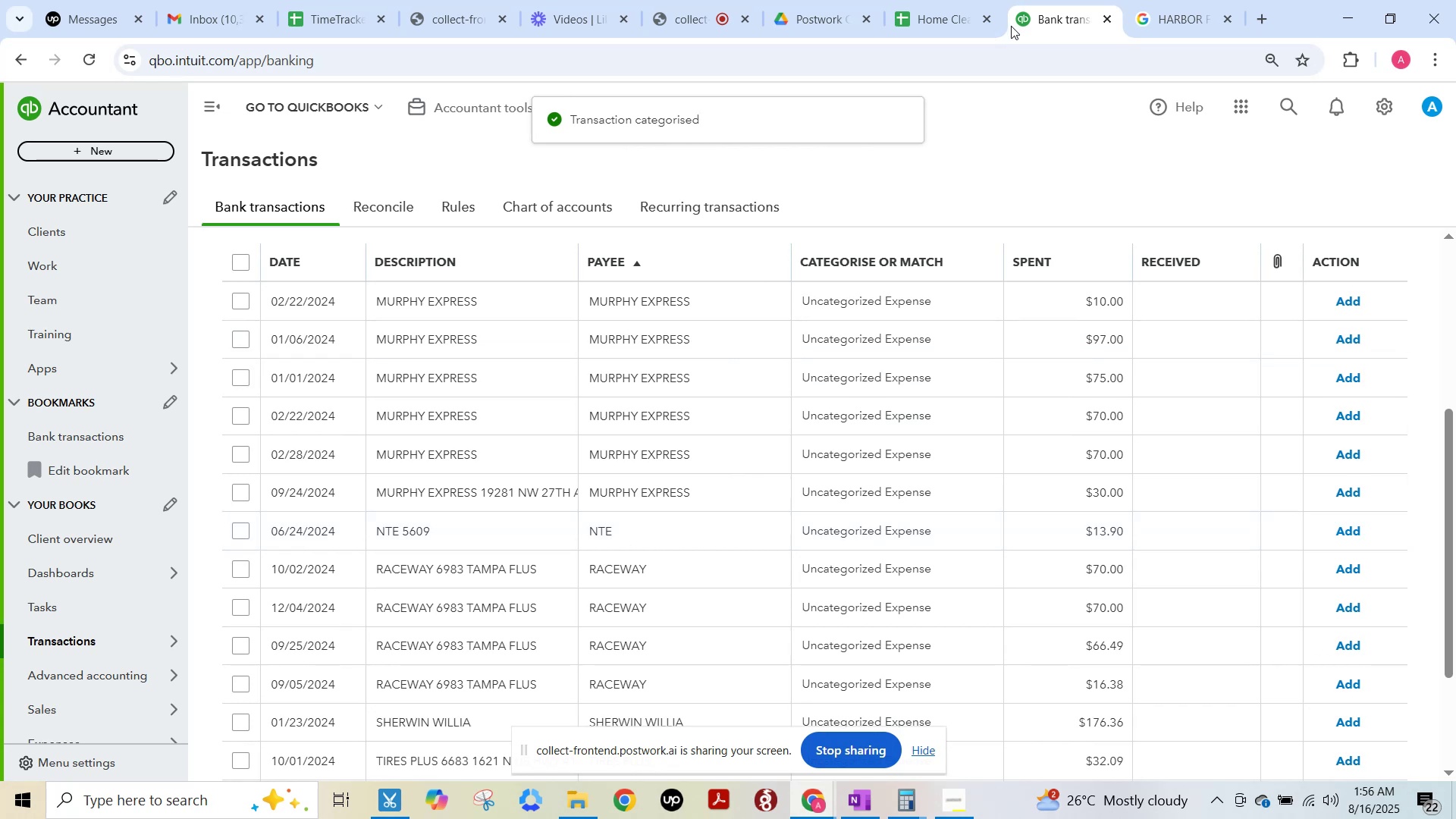 
left_click([782, 144])
 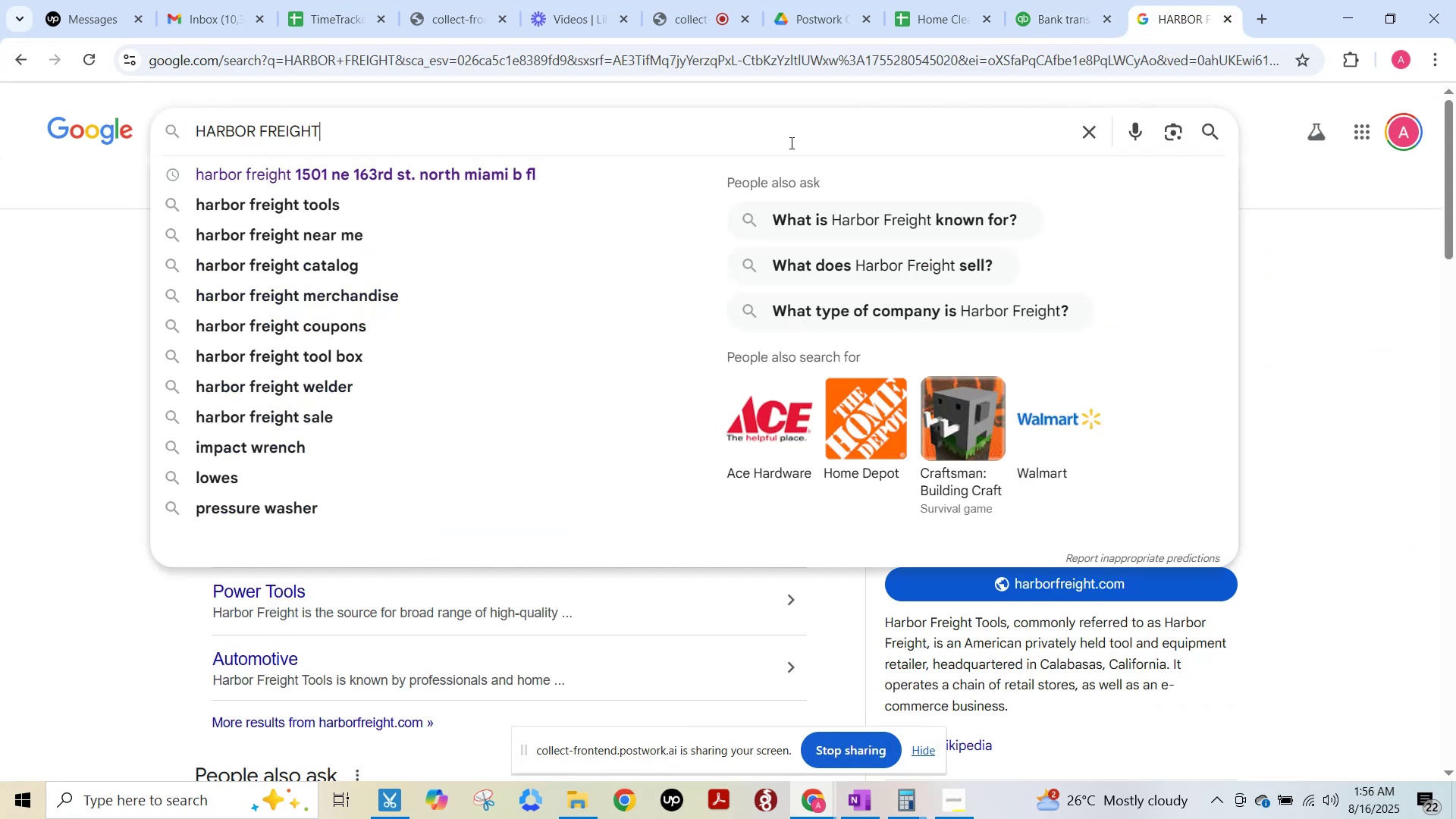 
key(Control+ControlLeft)
 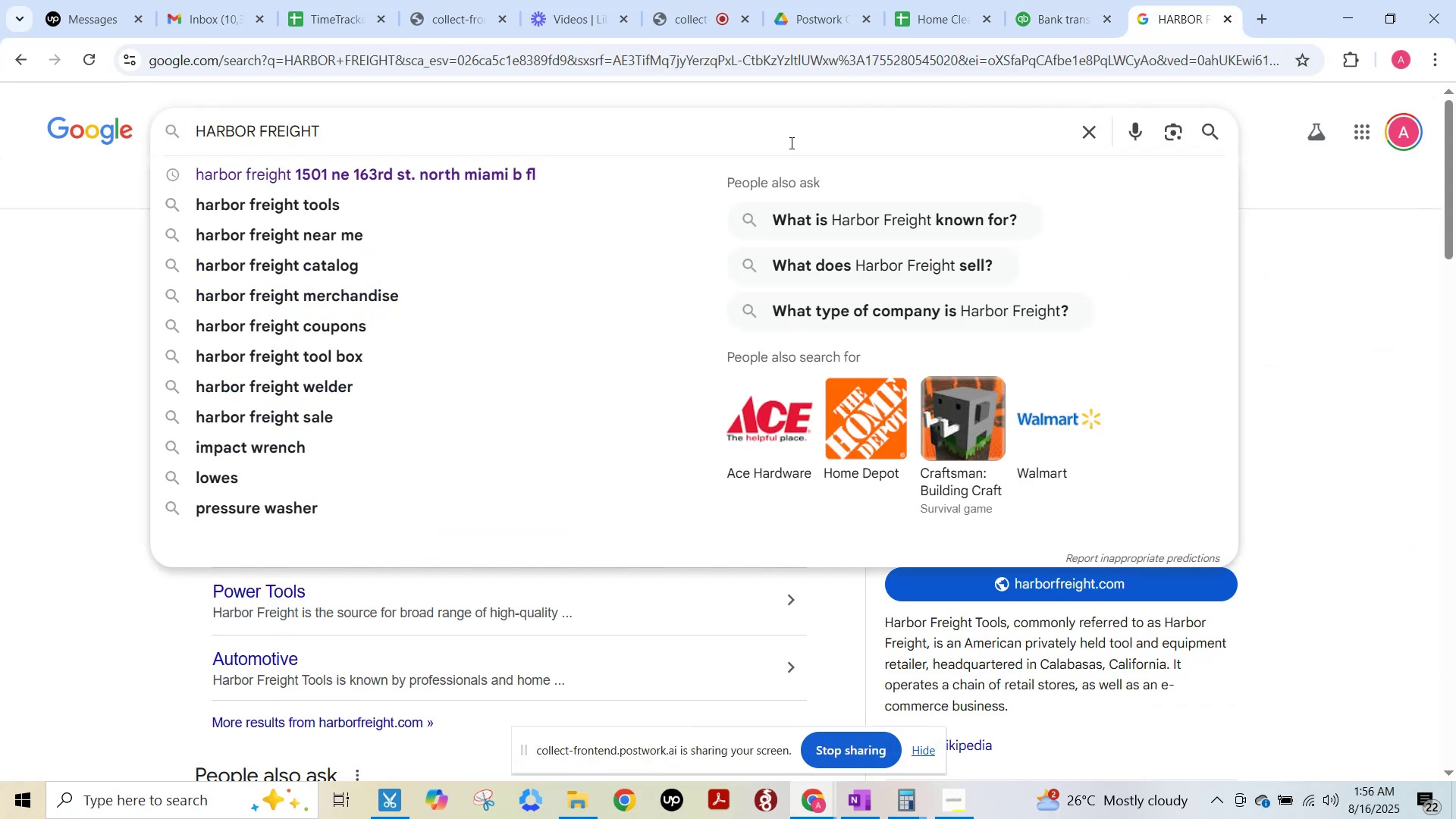 
key(Control+A)
 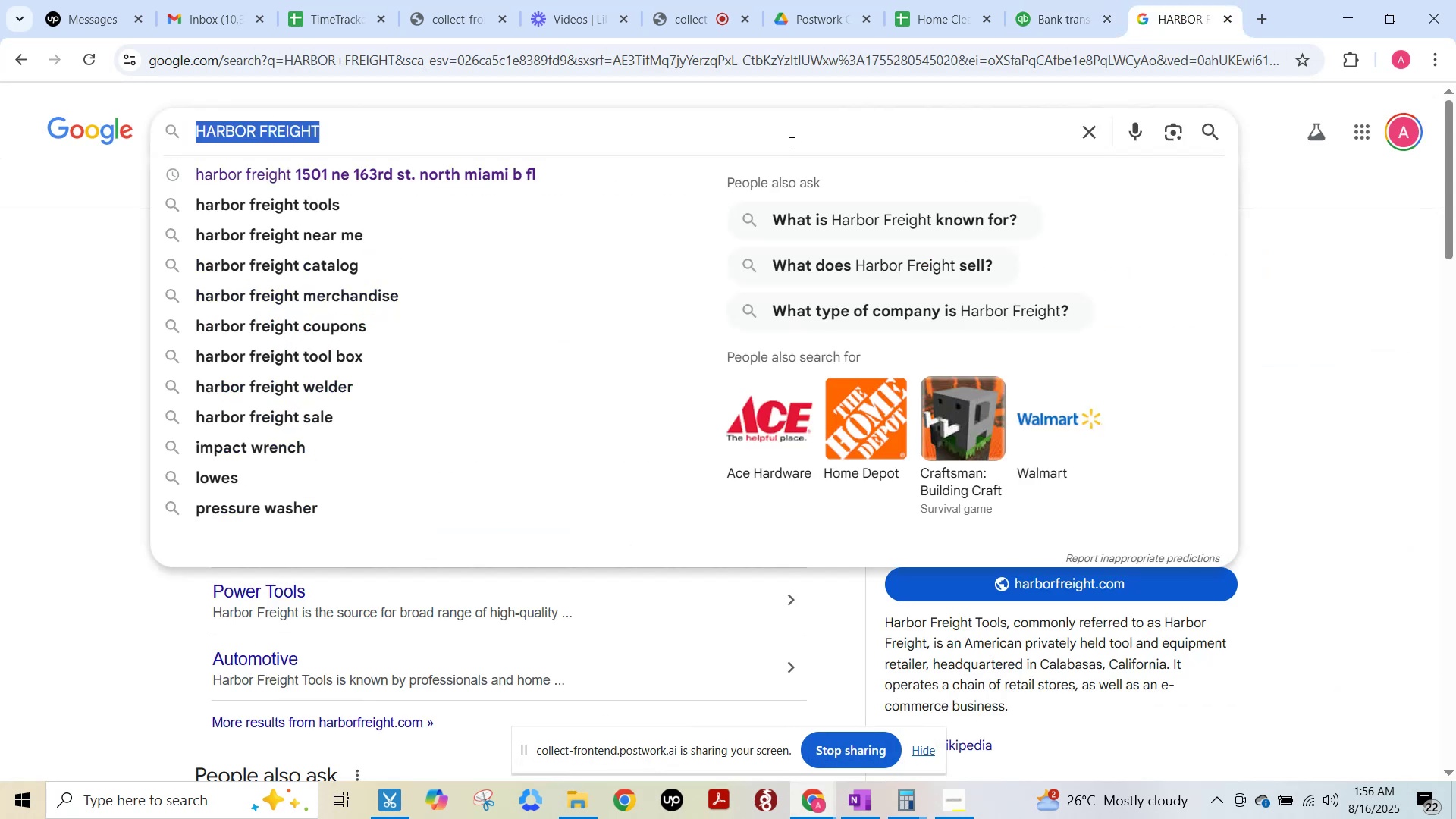 
type(murphy expres)
 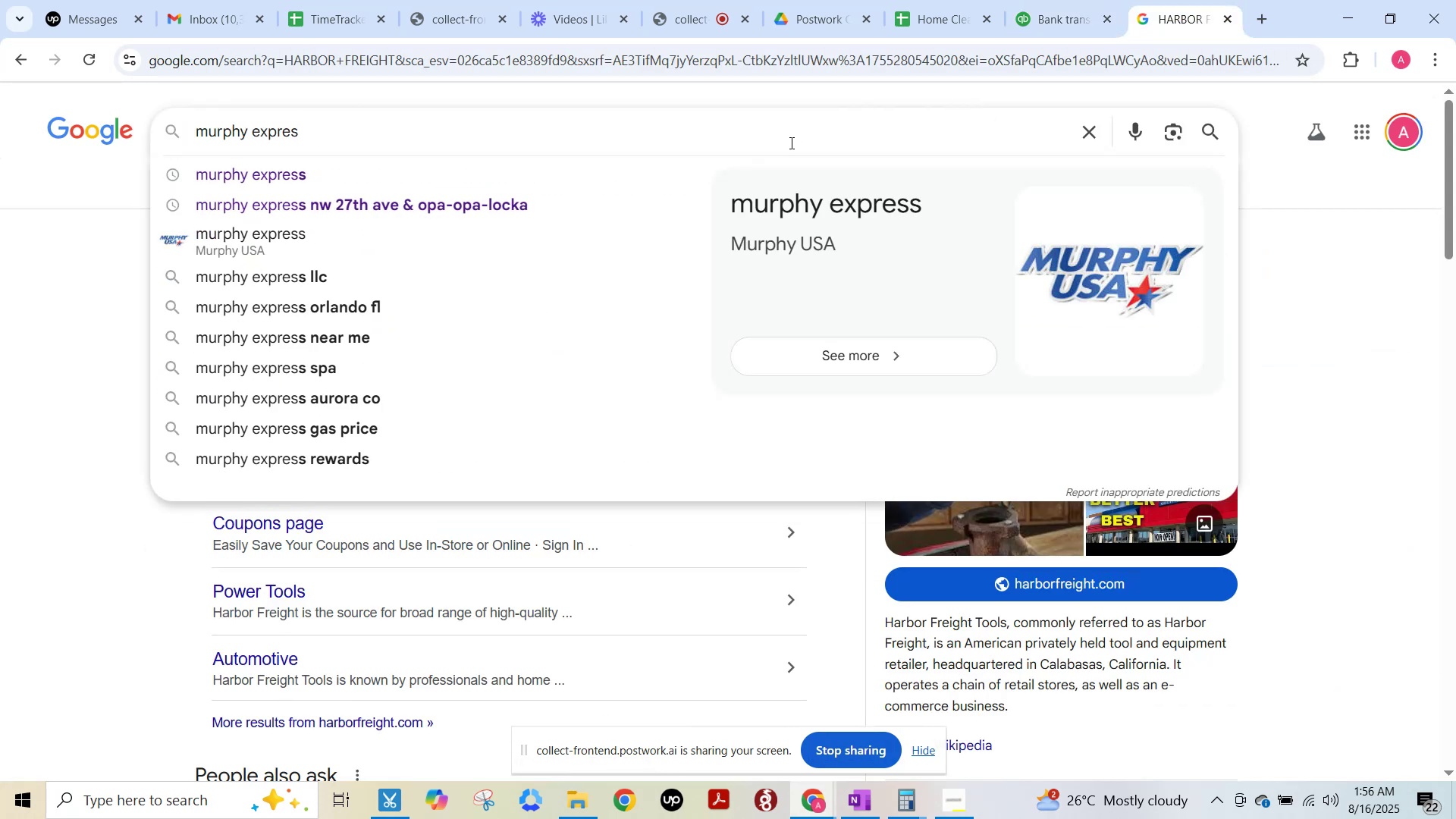 
key(ArrowDown)
 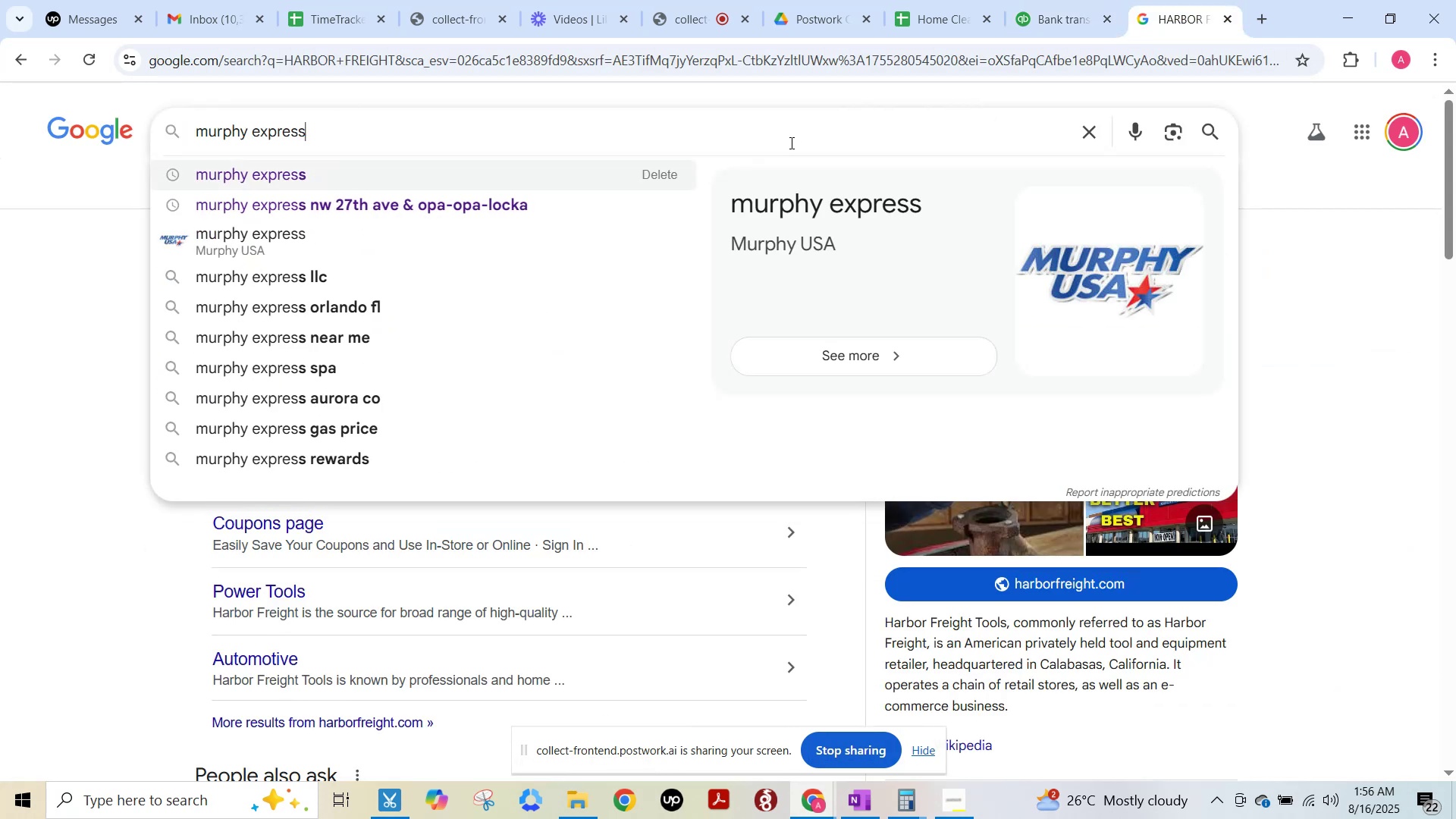 
key(Enter)
 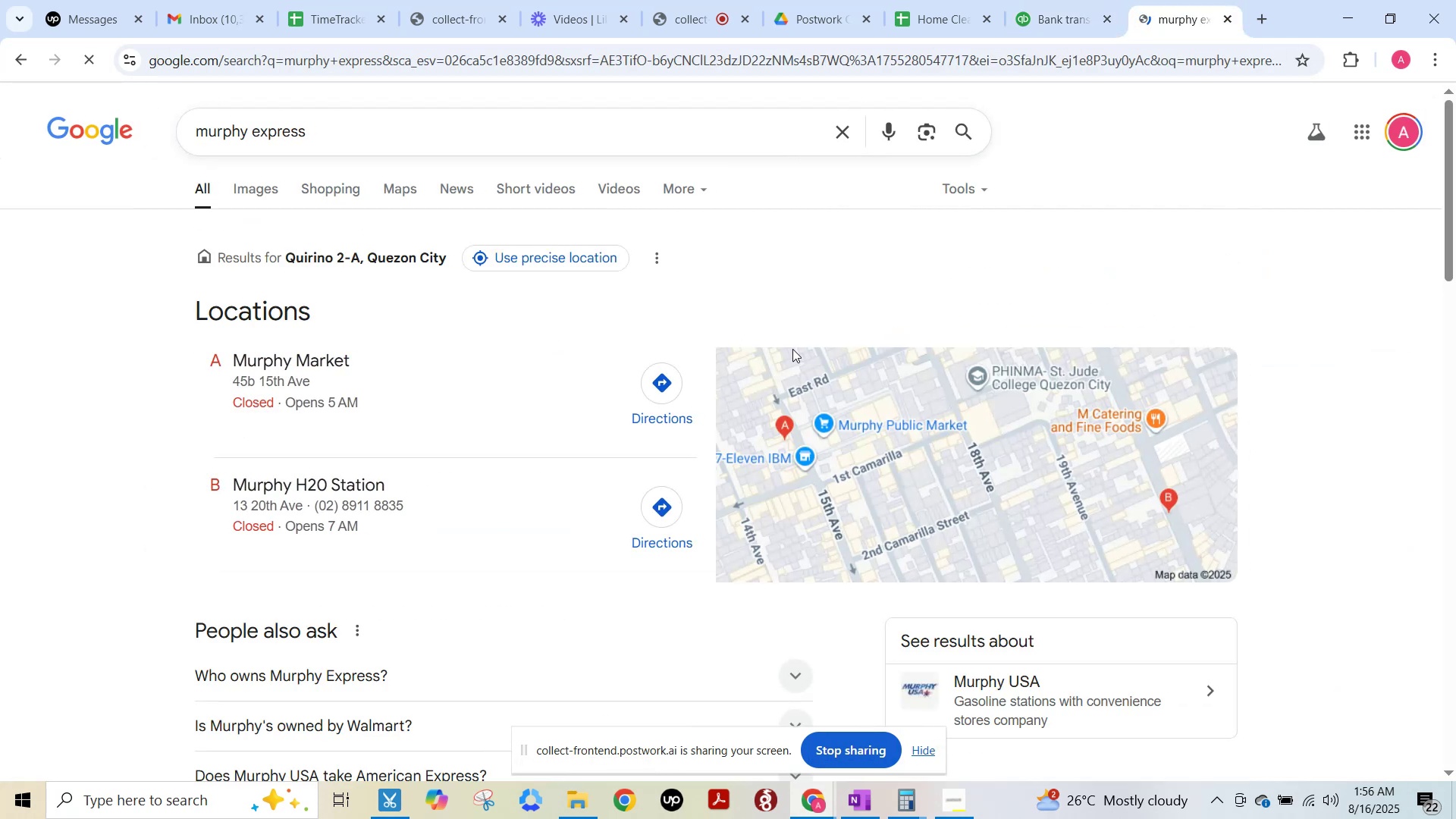 
scroll: coordinate [801, 333], scroll_direction: down, amount: 6.0
 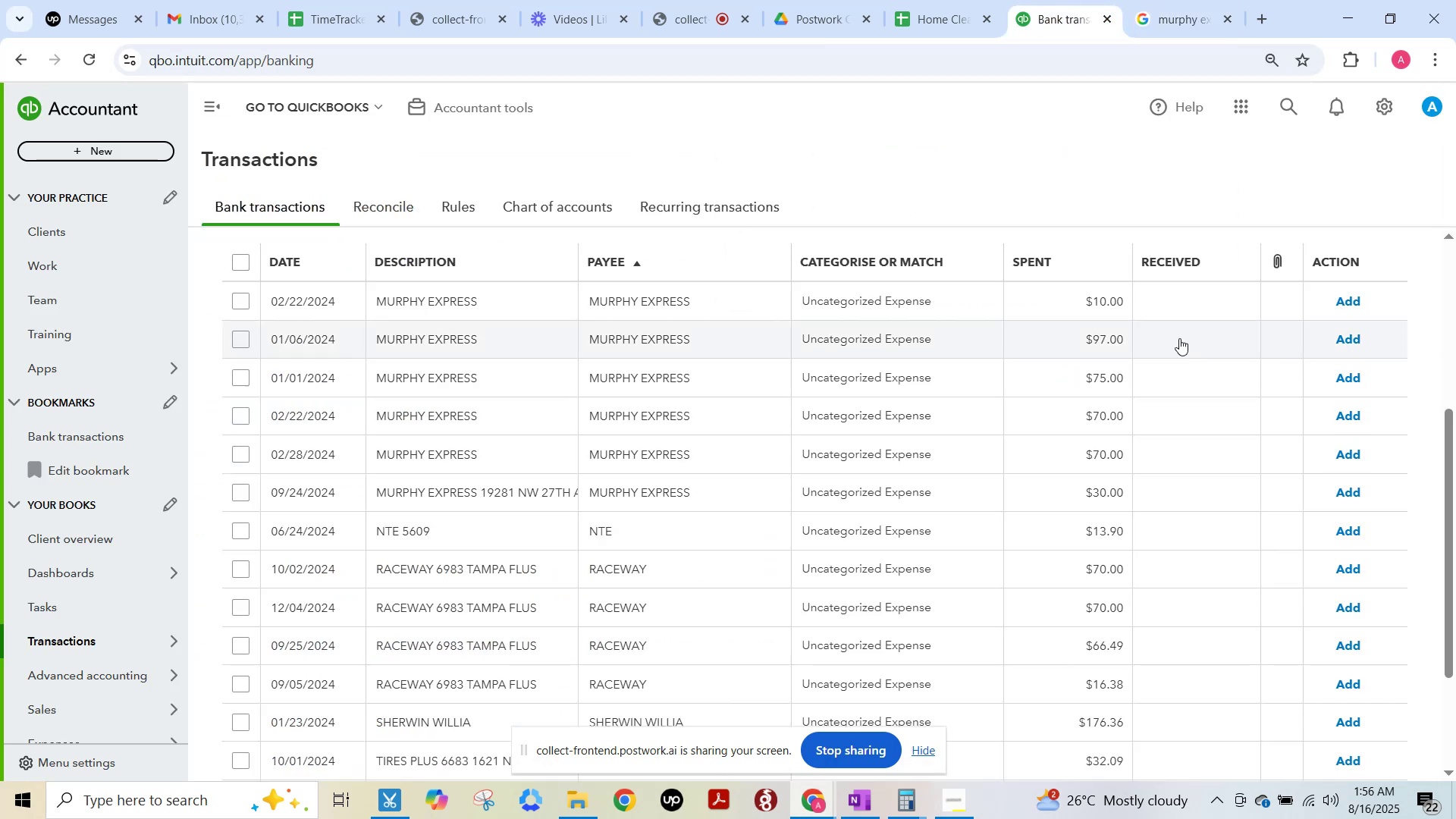 
left_click([1341, 300])
 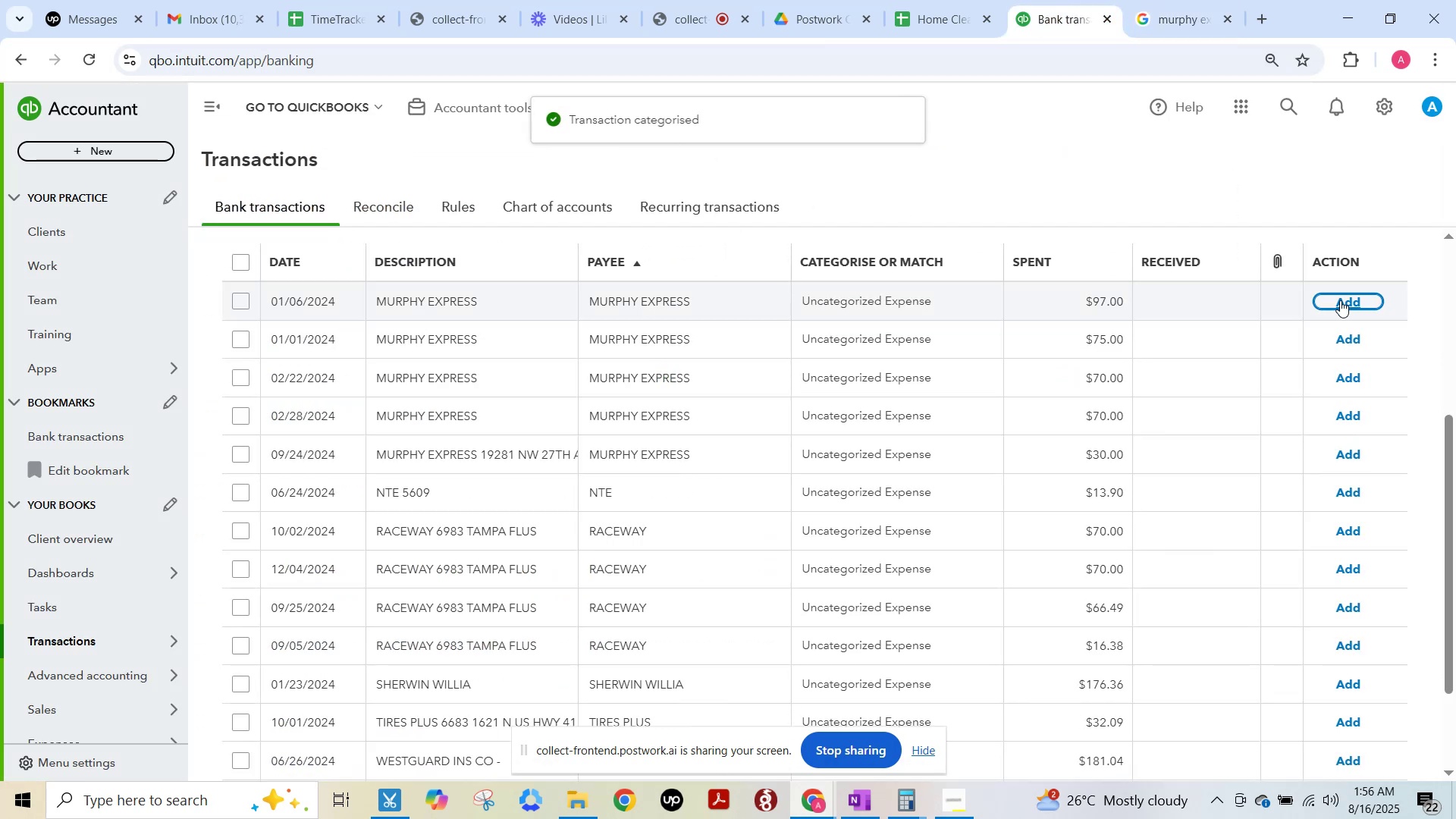 
left_click([1343, 310])
 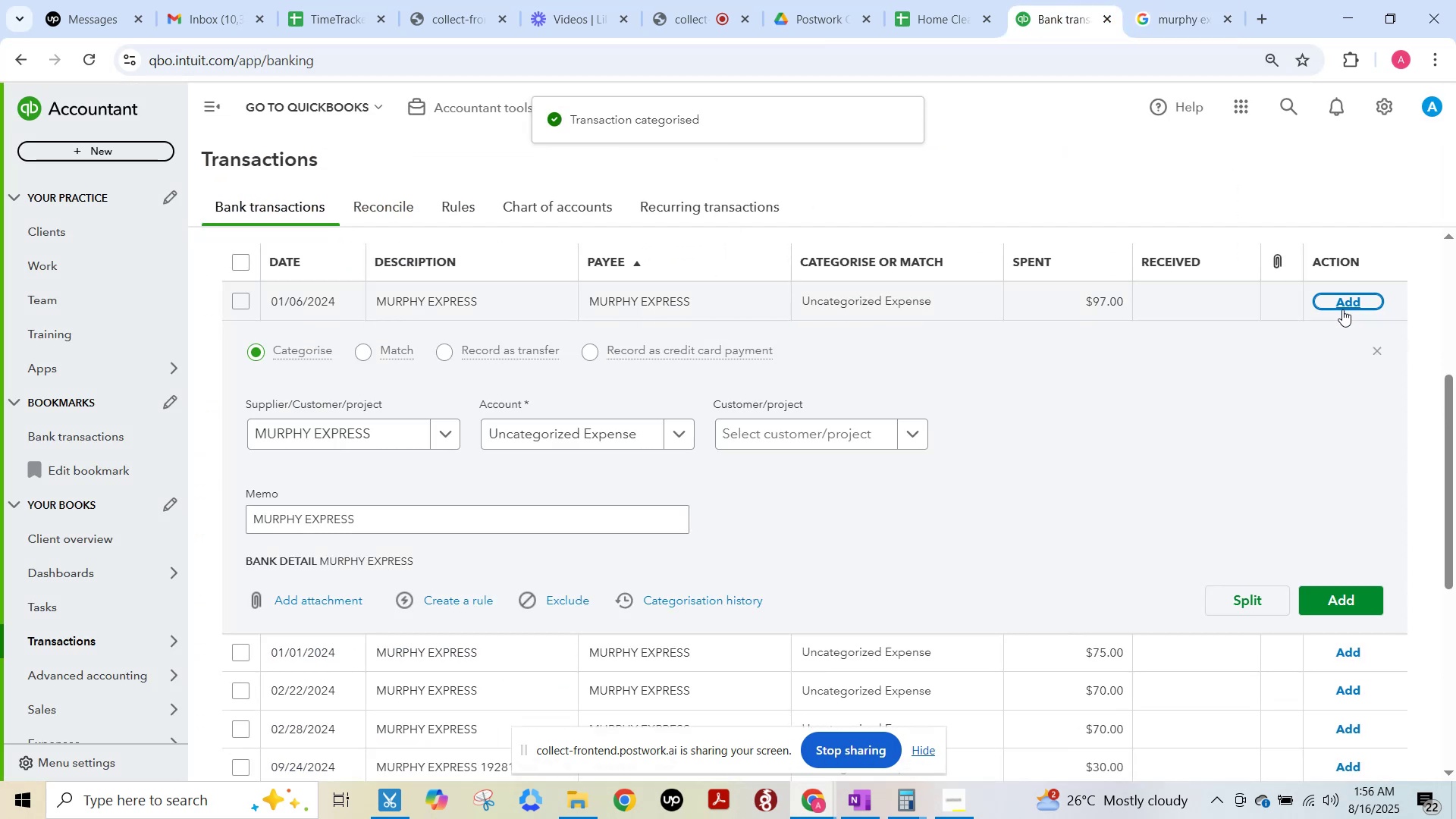 
left_click([1342, 309])
 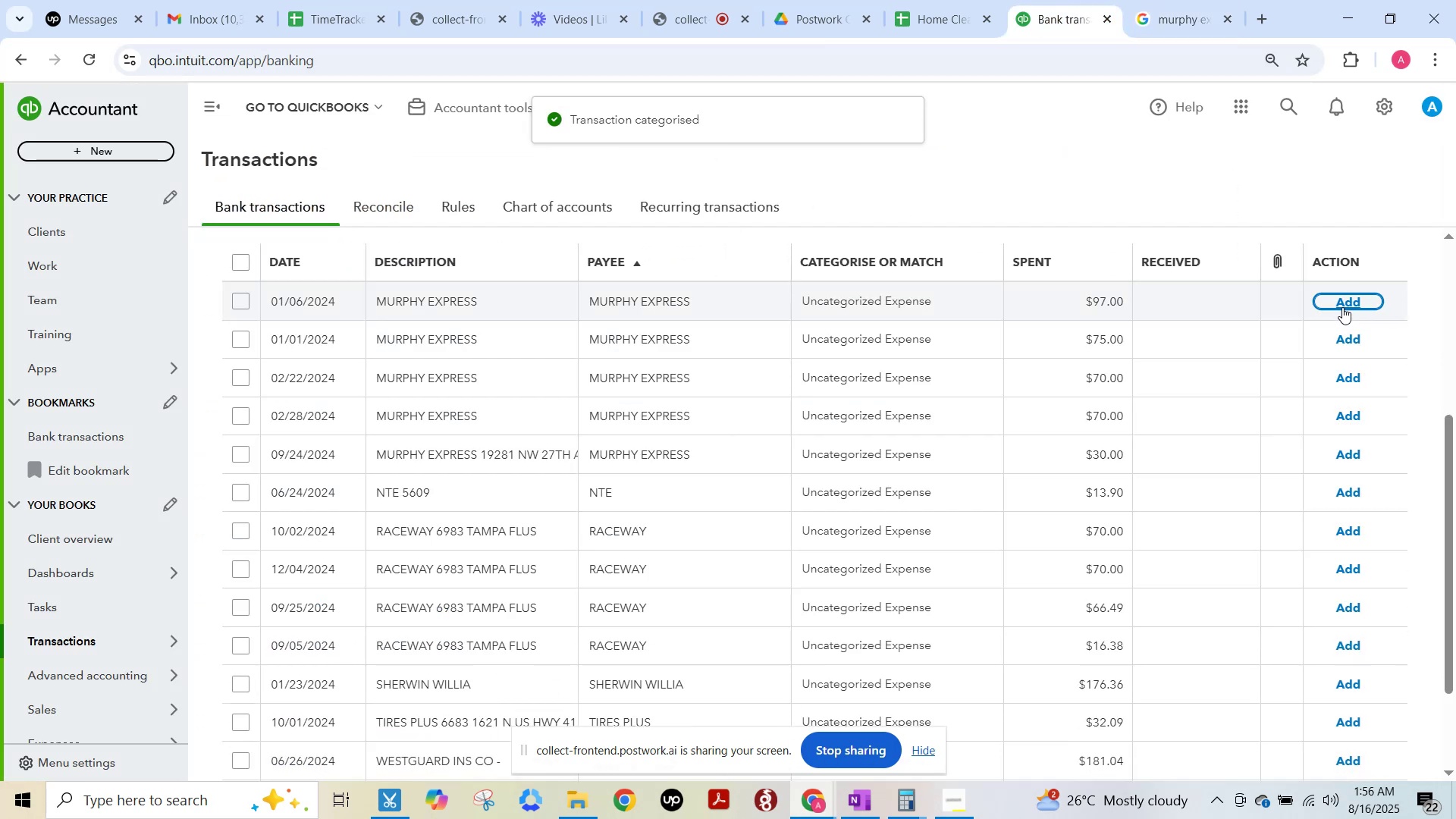 
left_click([1342, 298])
 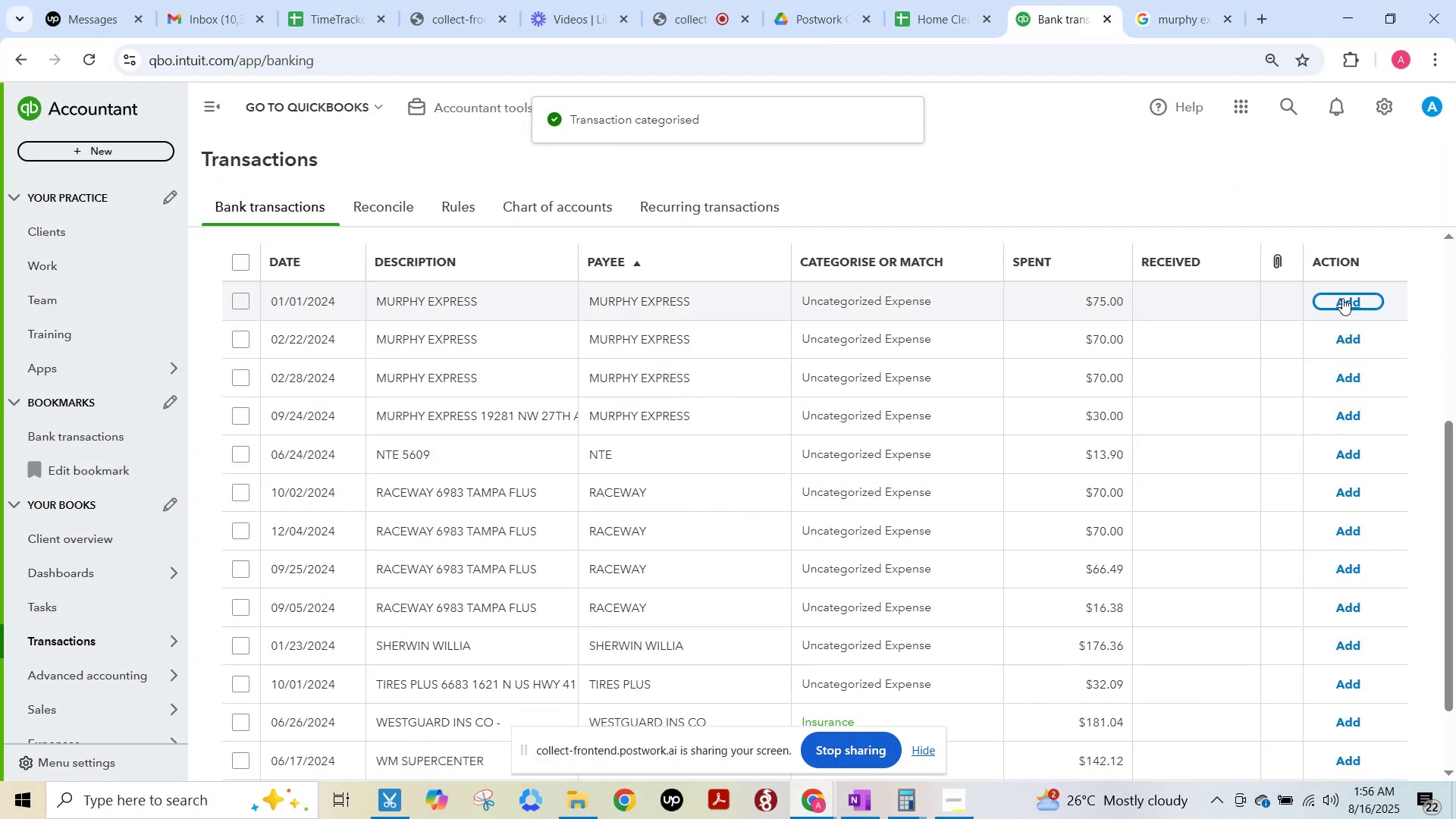 
left_click([1342, 298])
 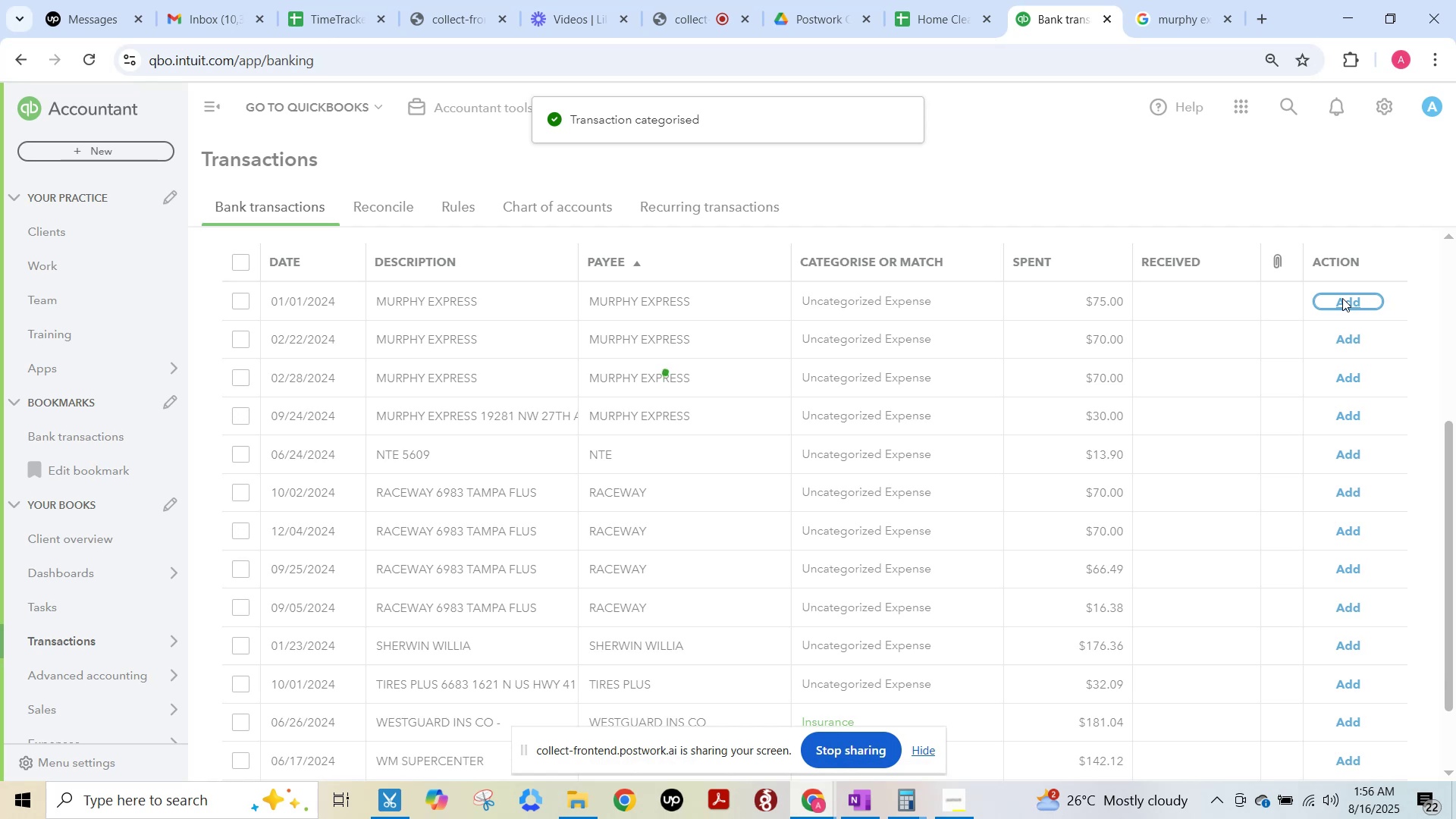 
left_click([1342, 298])
 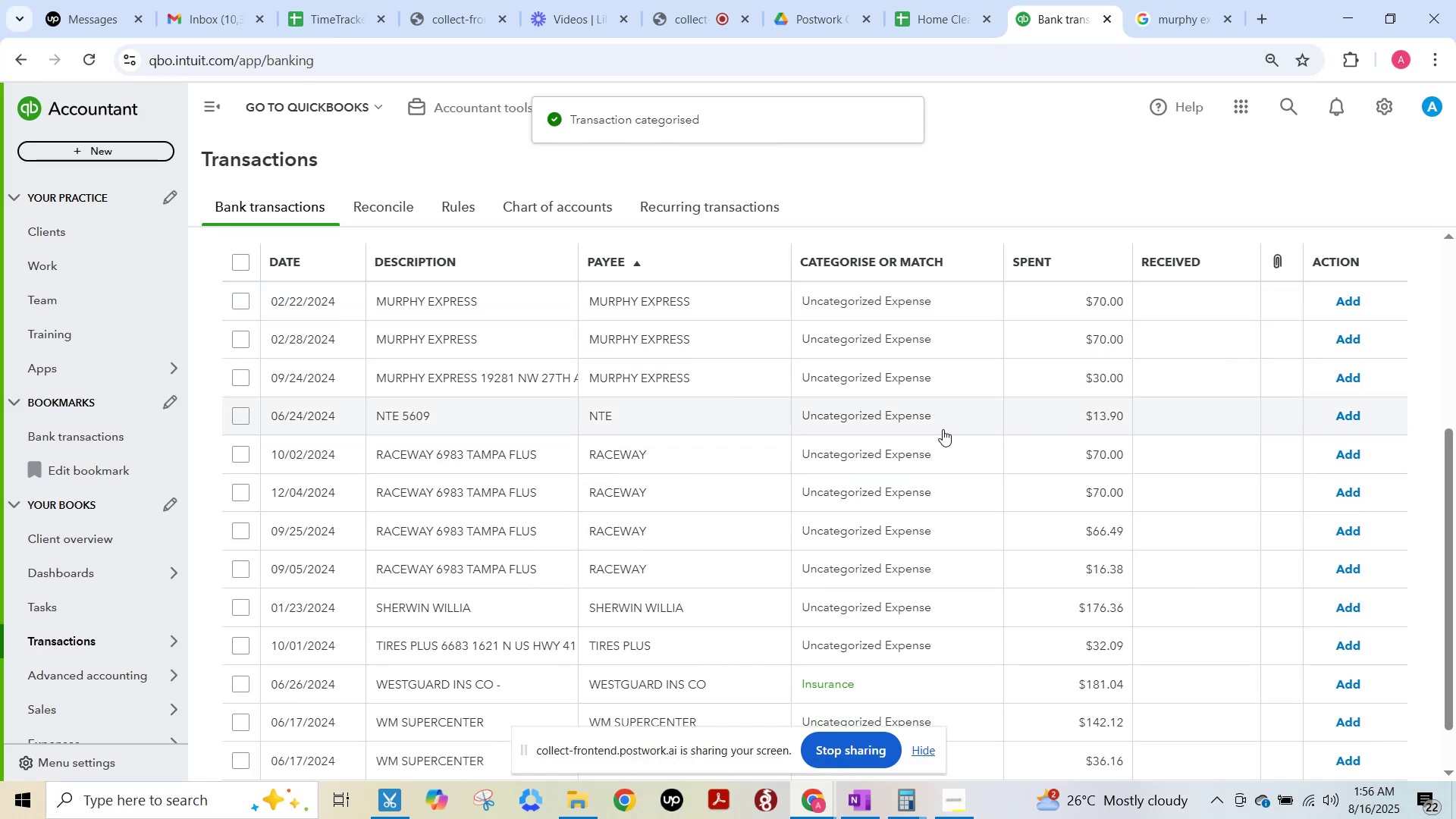 
scroll: coordinate [943, 429], scroll_direction: down, amount: 4.0
 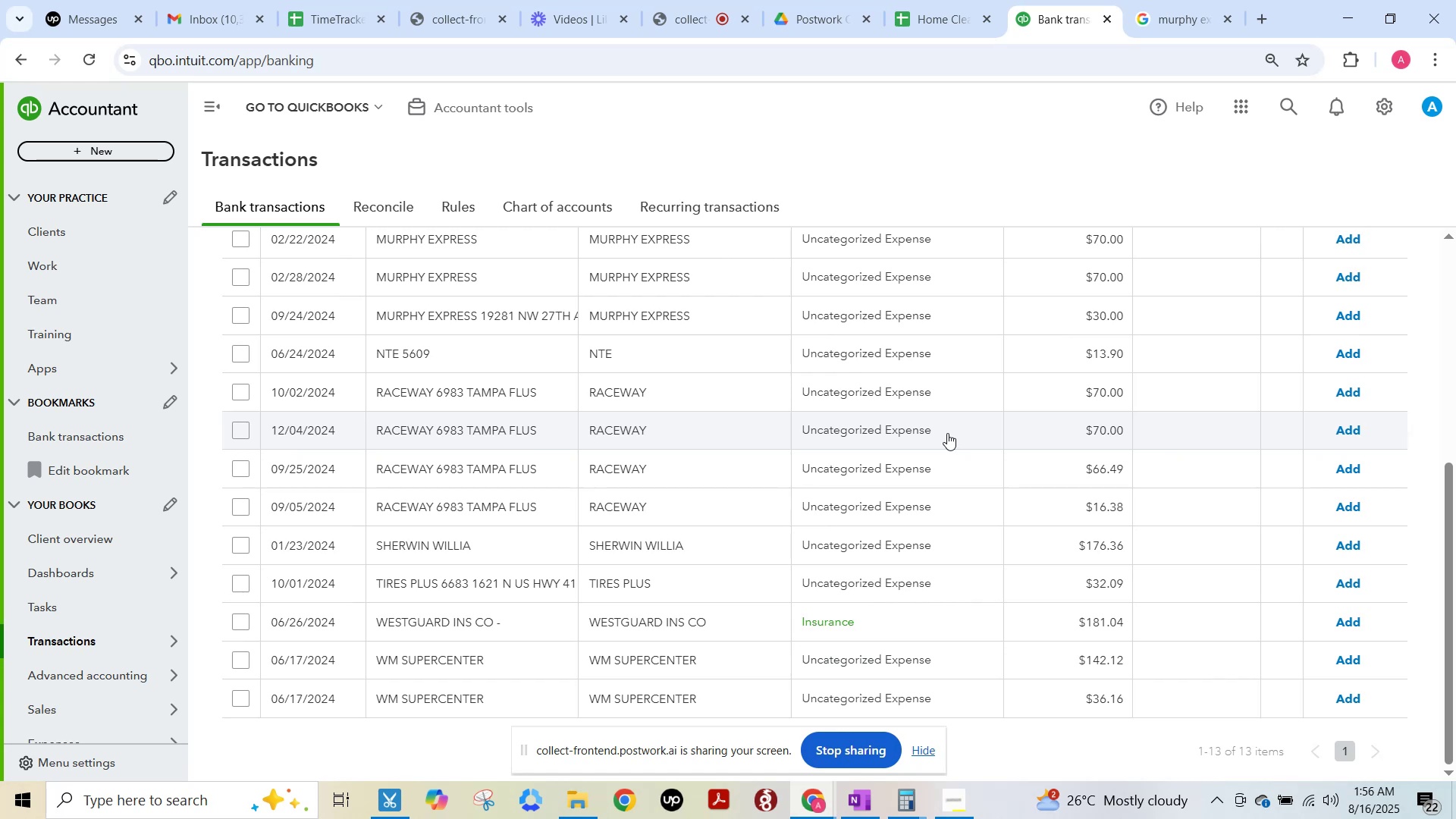 
scroll: coordinate [975, 468], scroll_direction: up, amount: 2.0
 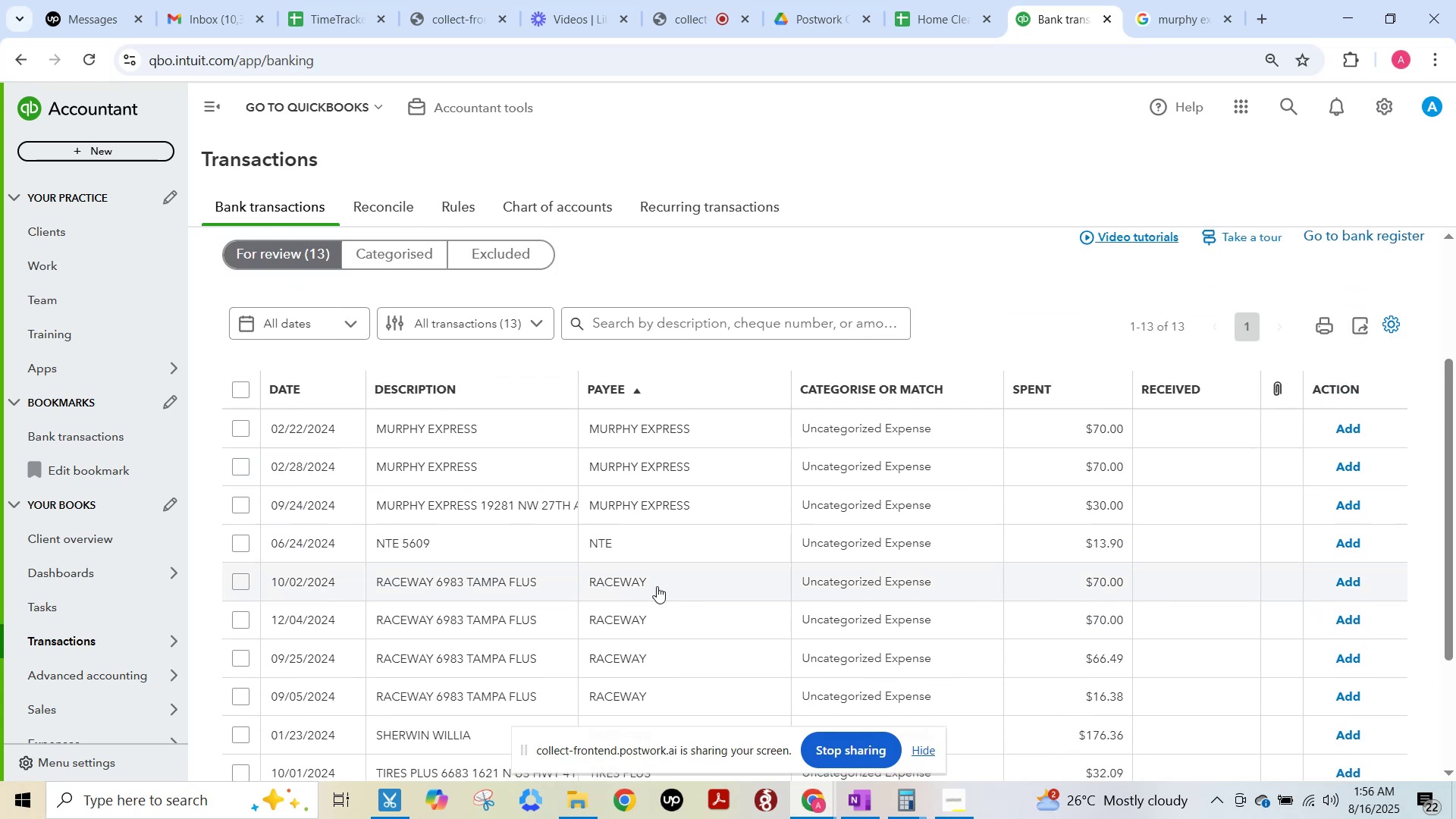 
left_click_drag(start_coordinate=[560, 588], to_coordinate=[377, 585])
 